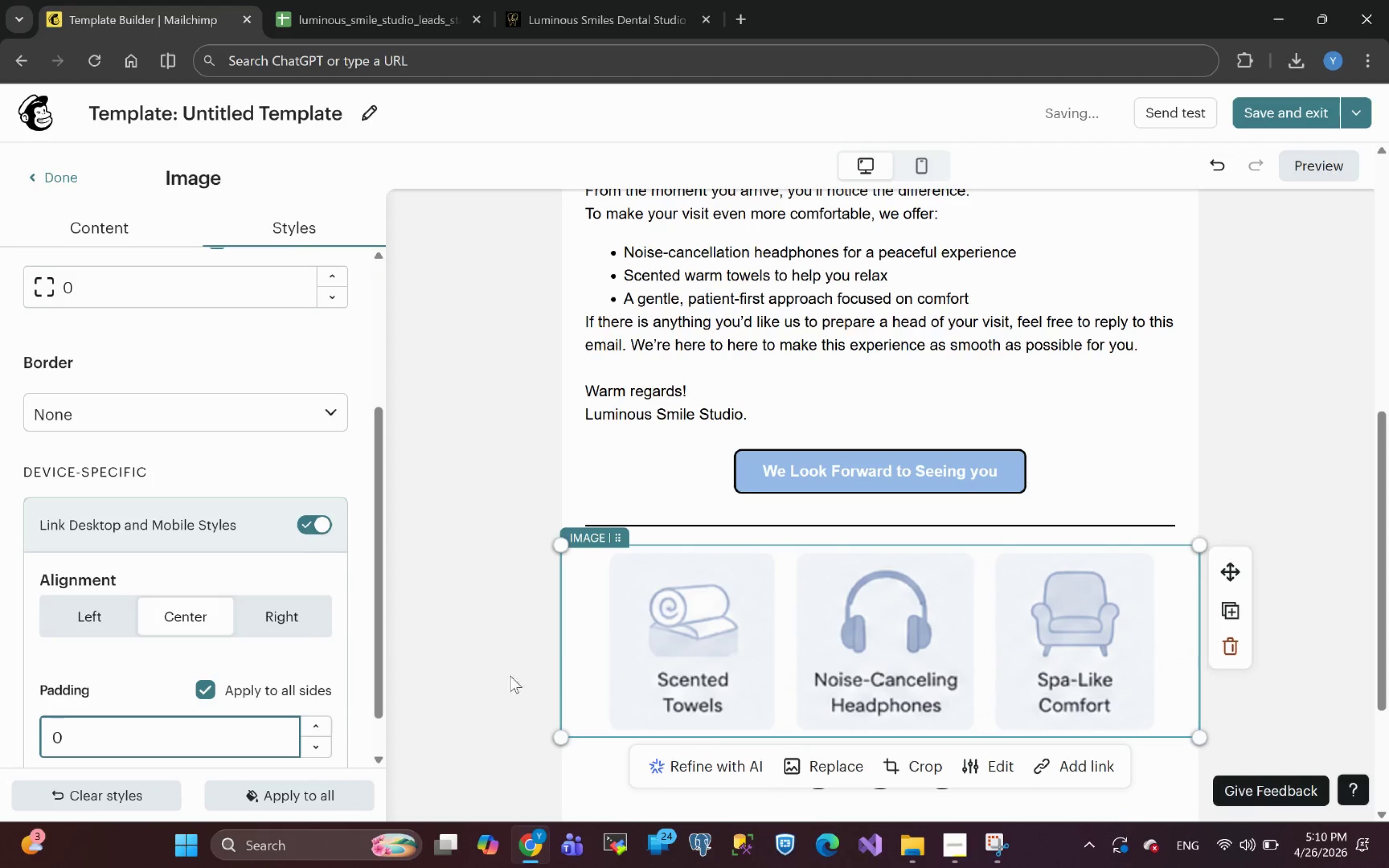 
left_click([630, 654])
 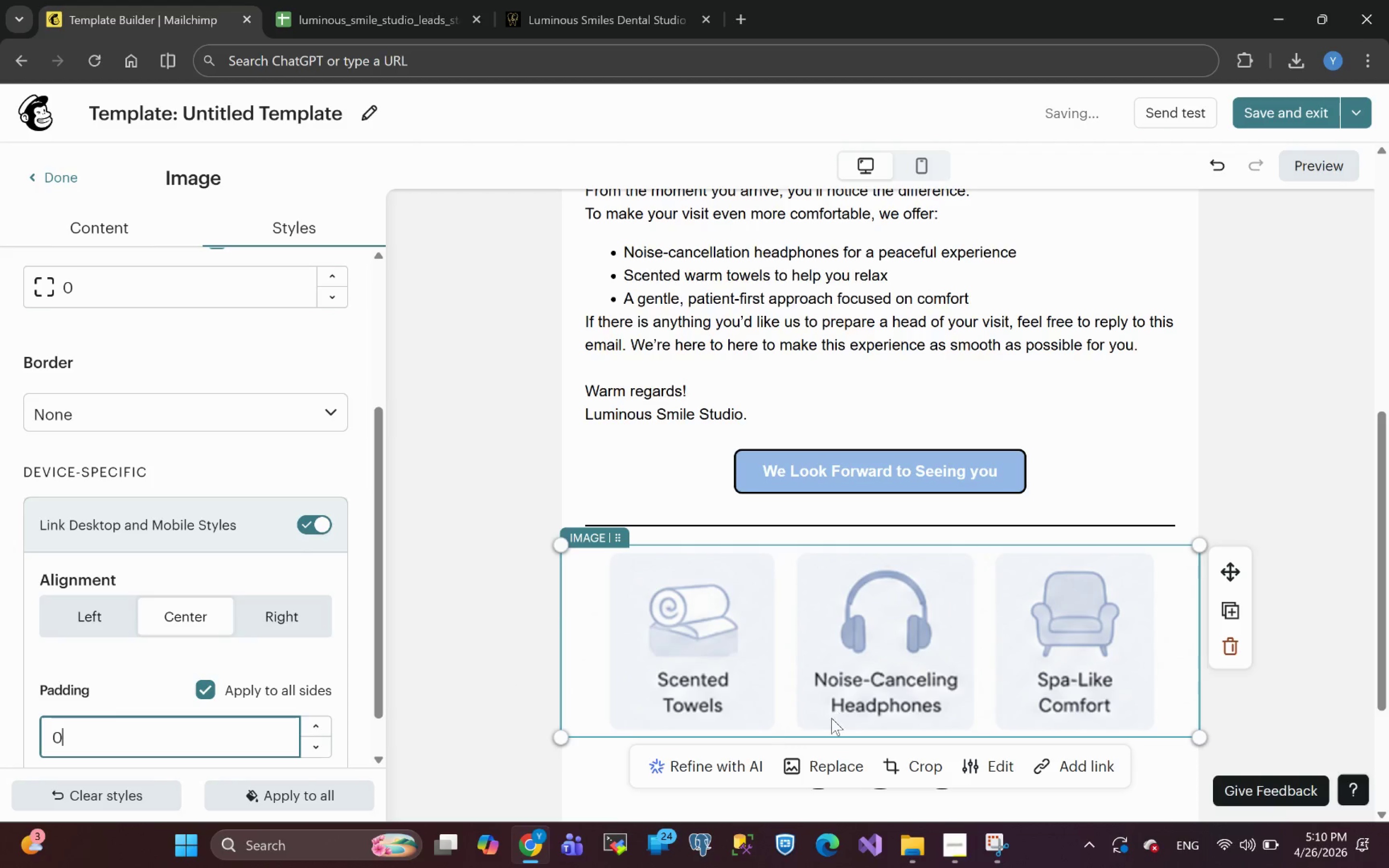 
left_click([901, 760])
 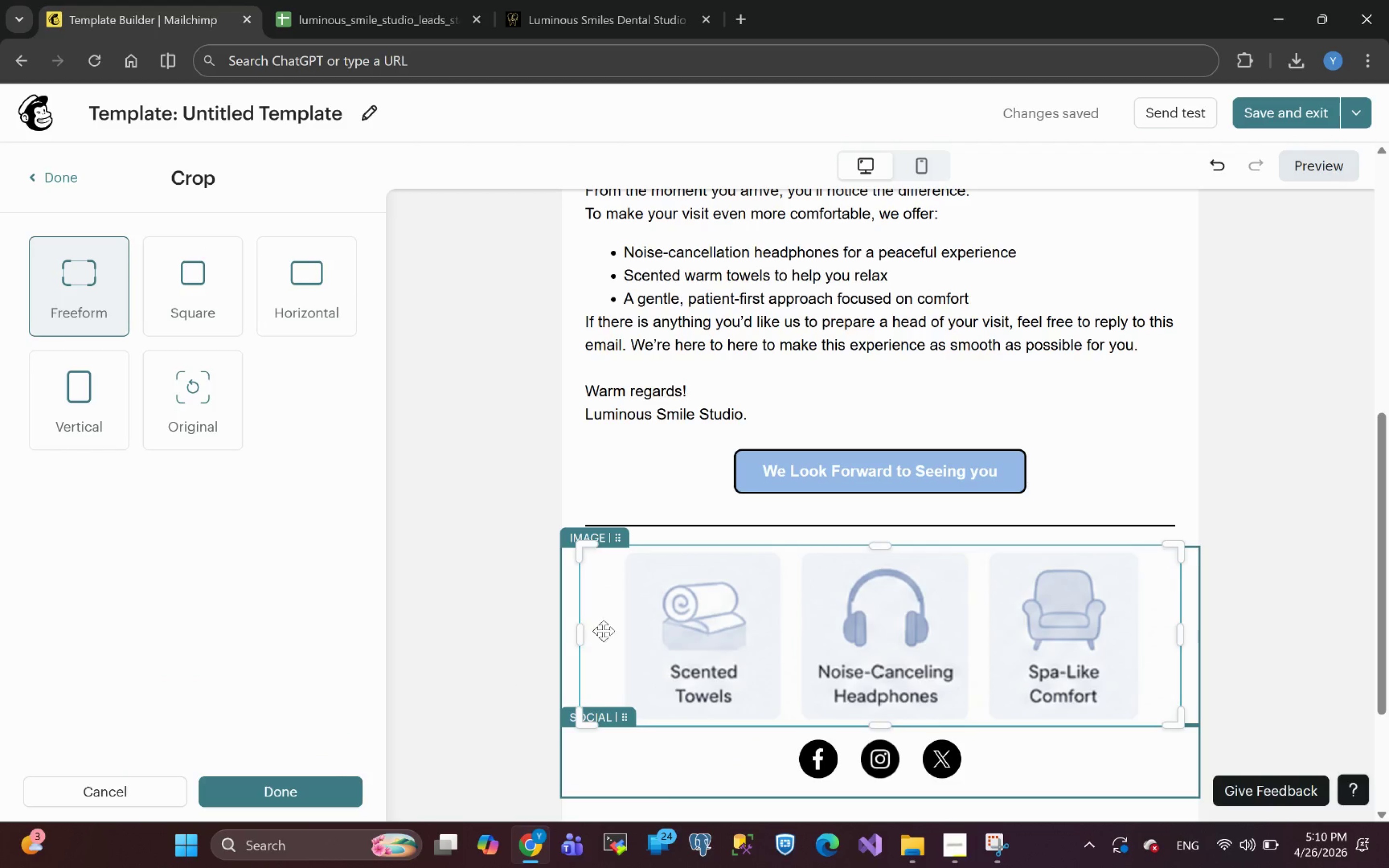 
wait(7.06)
 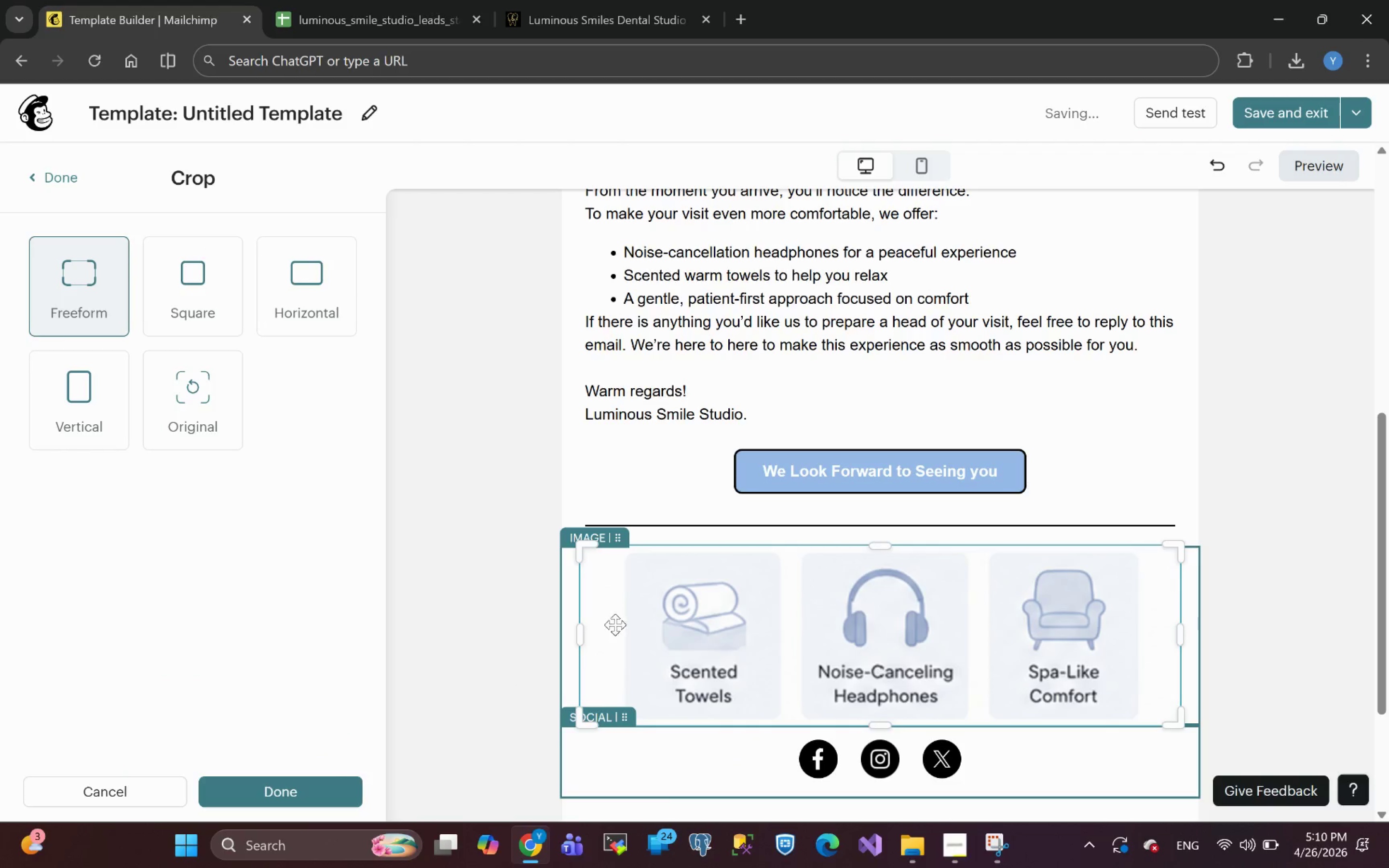 
left_click_drag(start_coordinate=[882, 547], to_coordinate=[884, 552])
 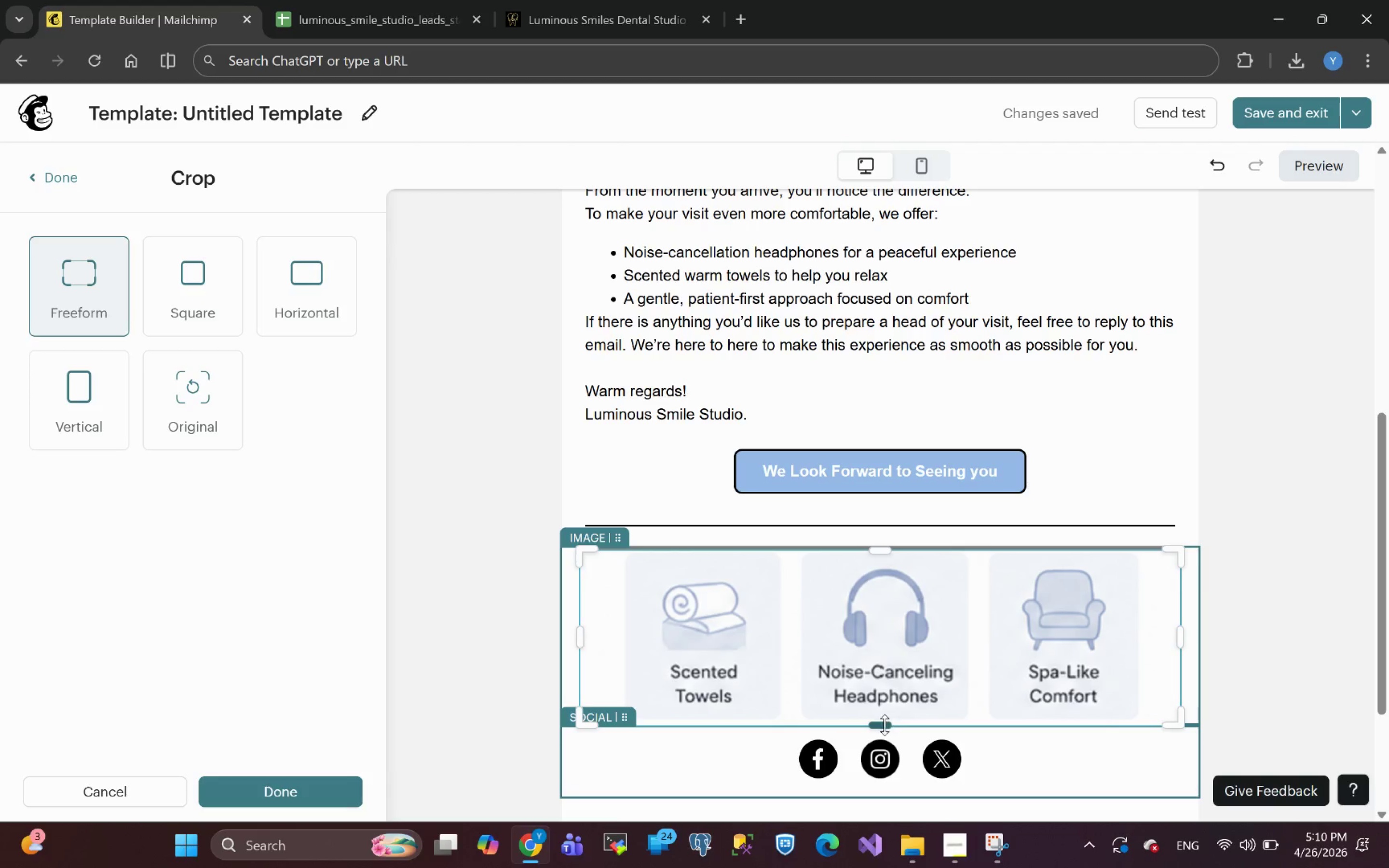 
left_click_drag(start_coordinate=[884, 724], to_coordinate=[886, 720])
 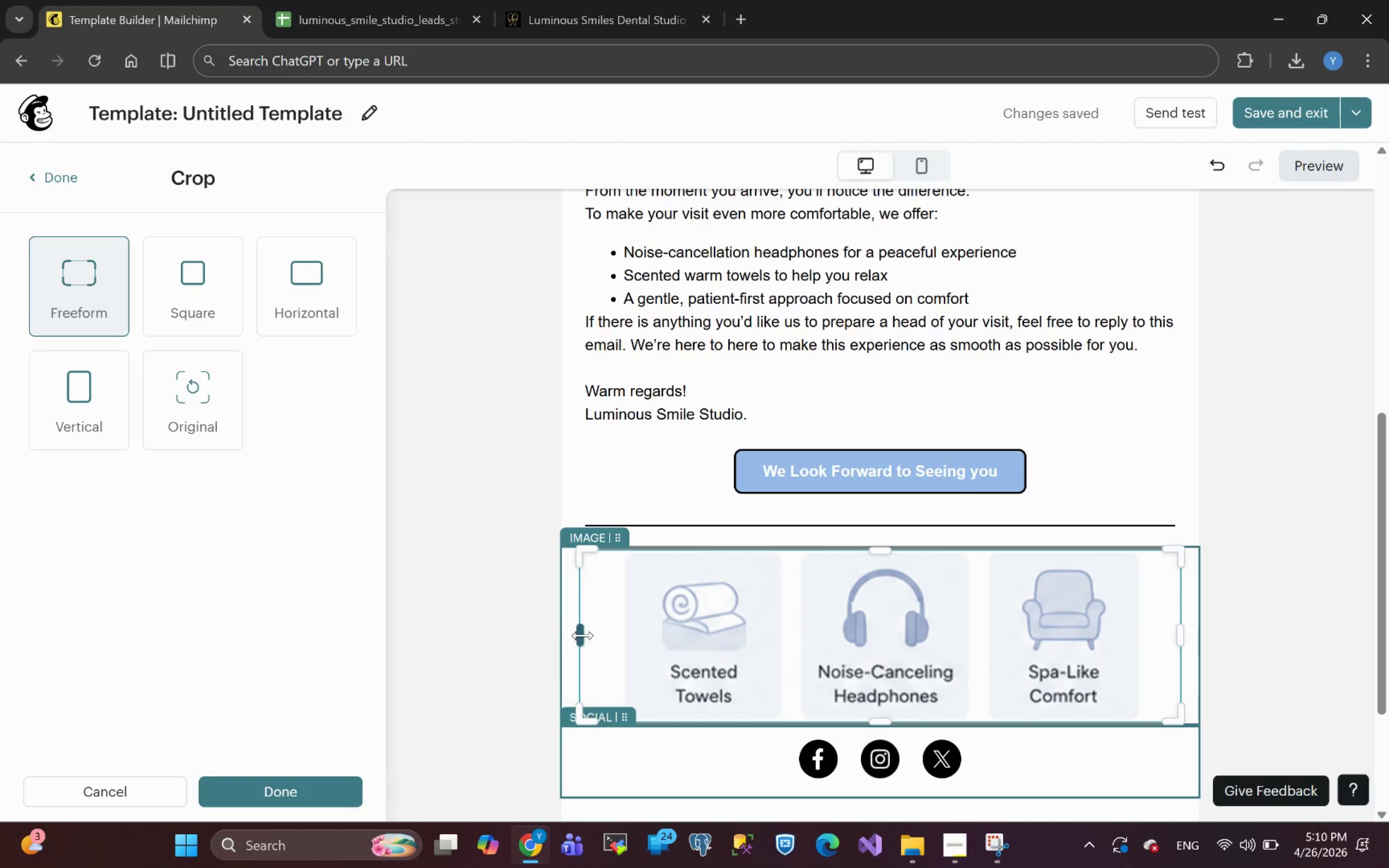 
left_click_drag(start_coordinate=[583, 636], to_coordinate=[625, 642])
 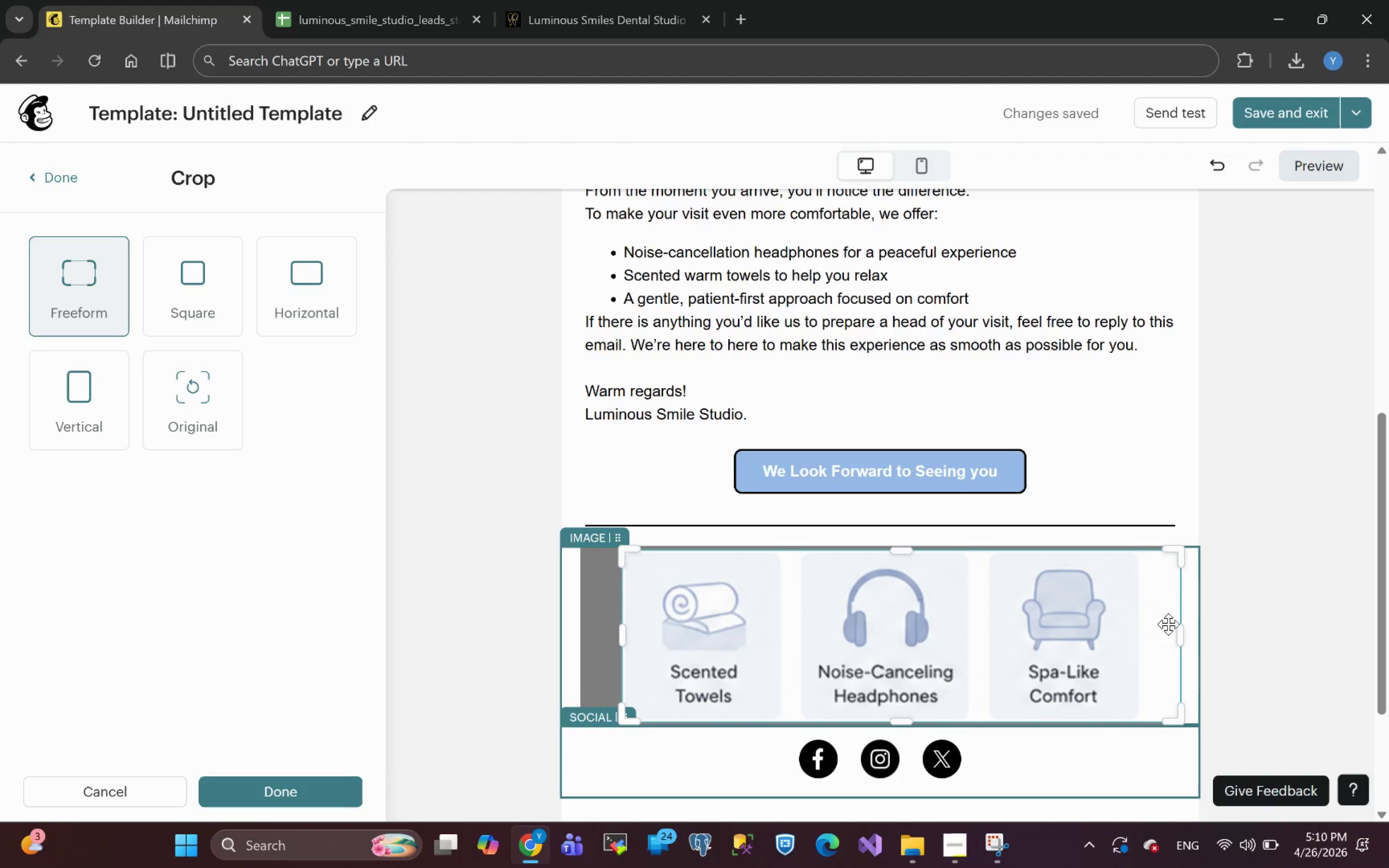 
left_click([1182, 633])
 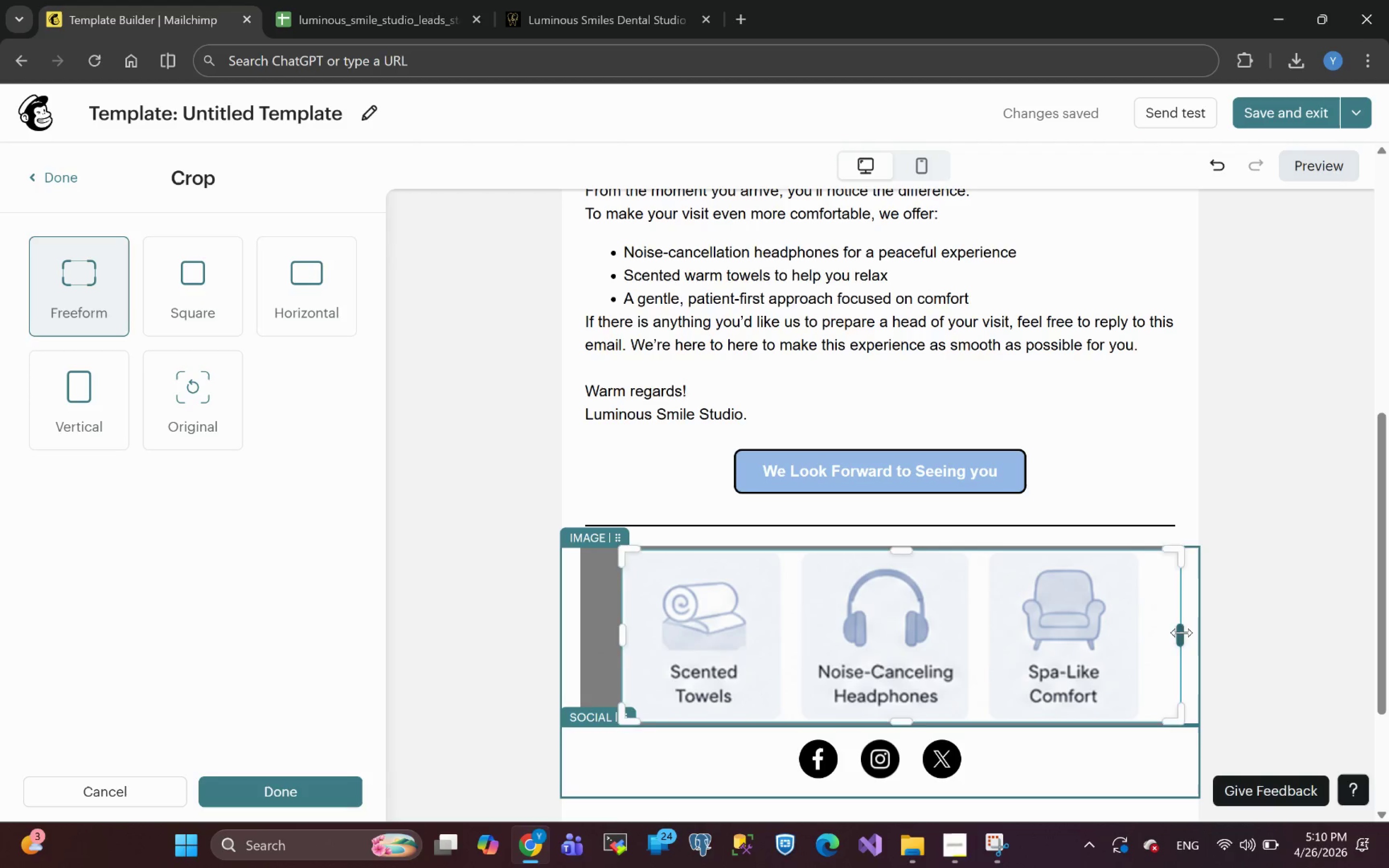 
left_click_drag(start_coordinate=[1182, 633], to_coordinate=[1143, 630])
 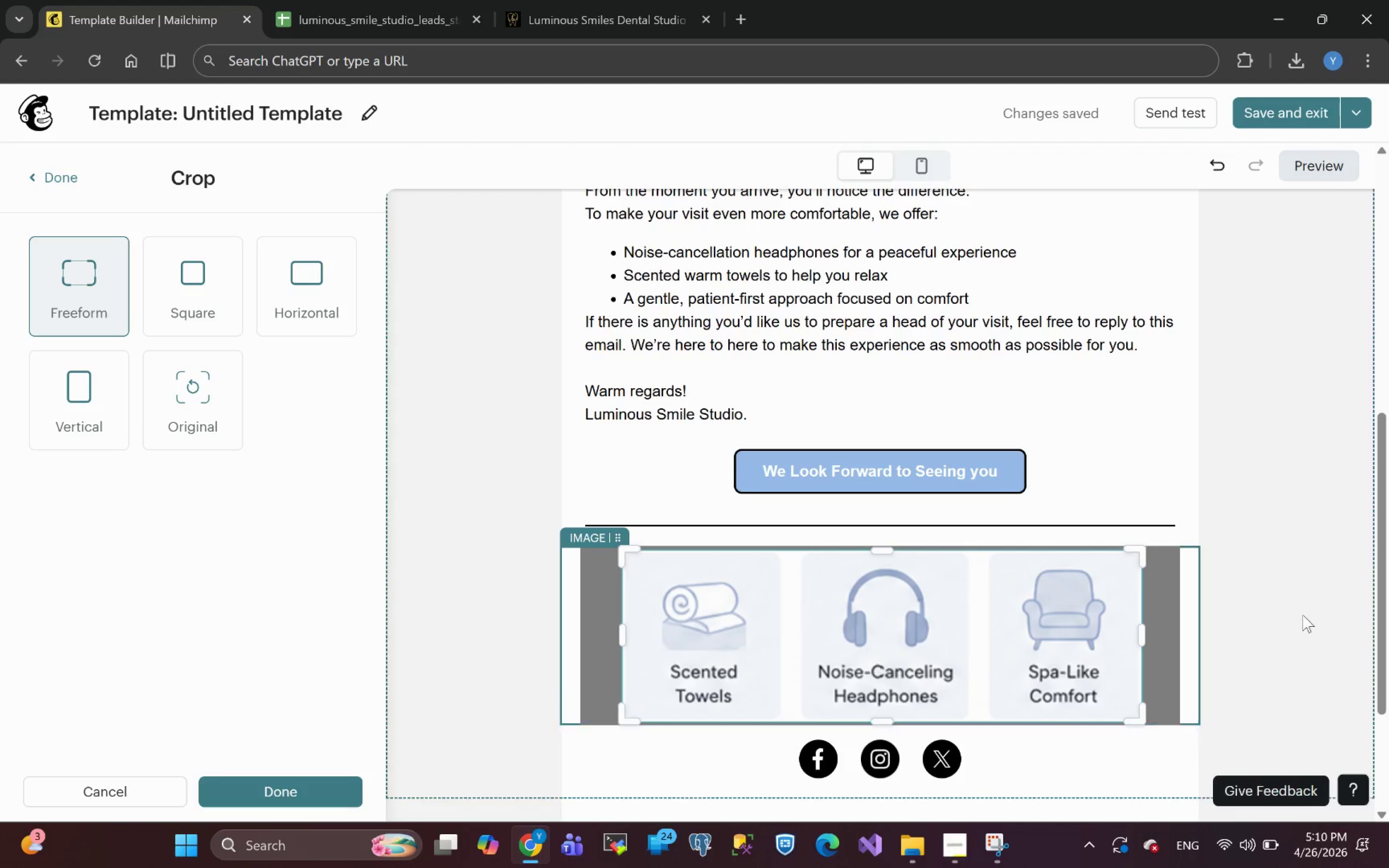 
left_click([1311, 615])
 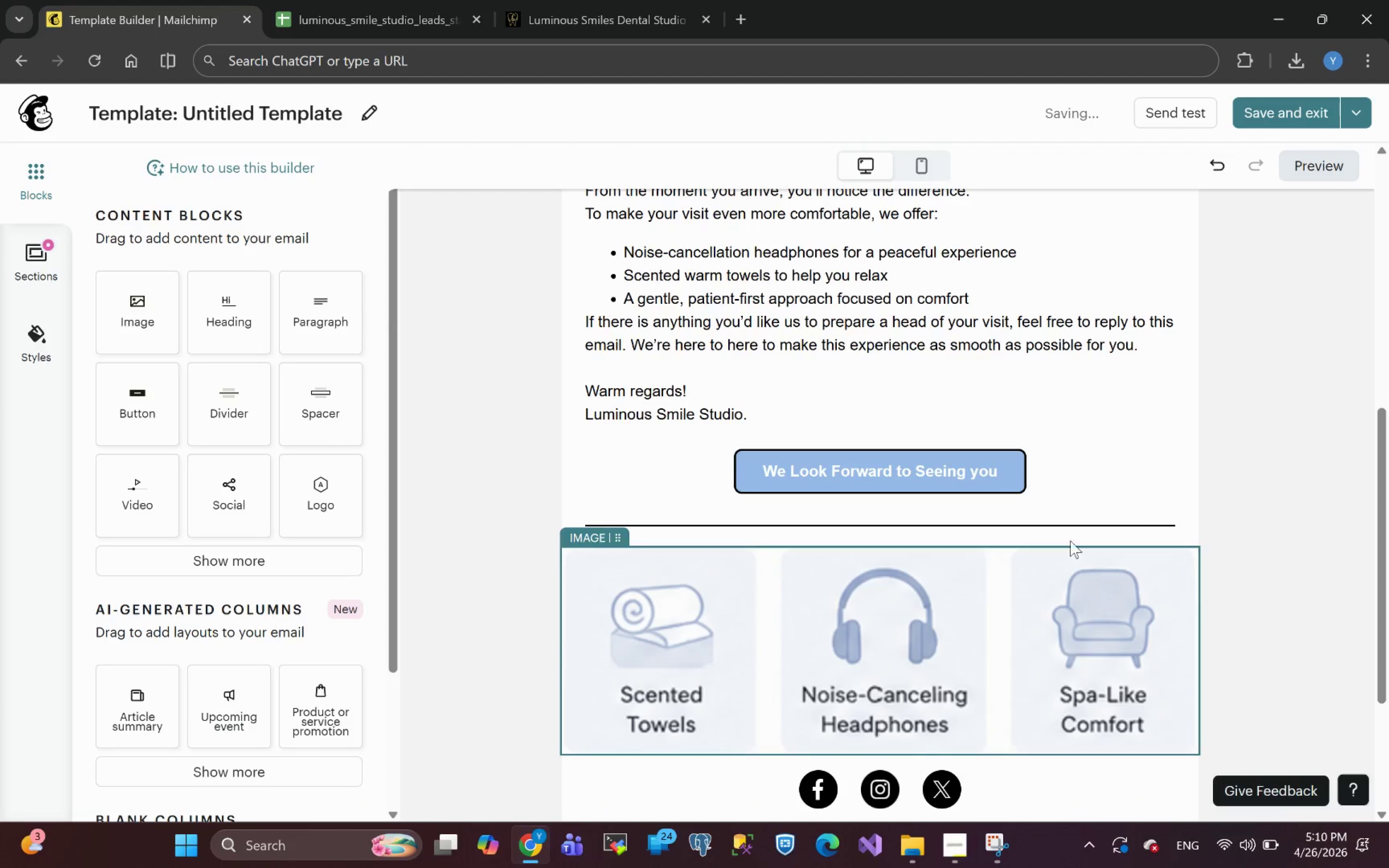 
left_click([1308, 527])
 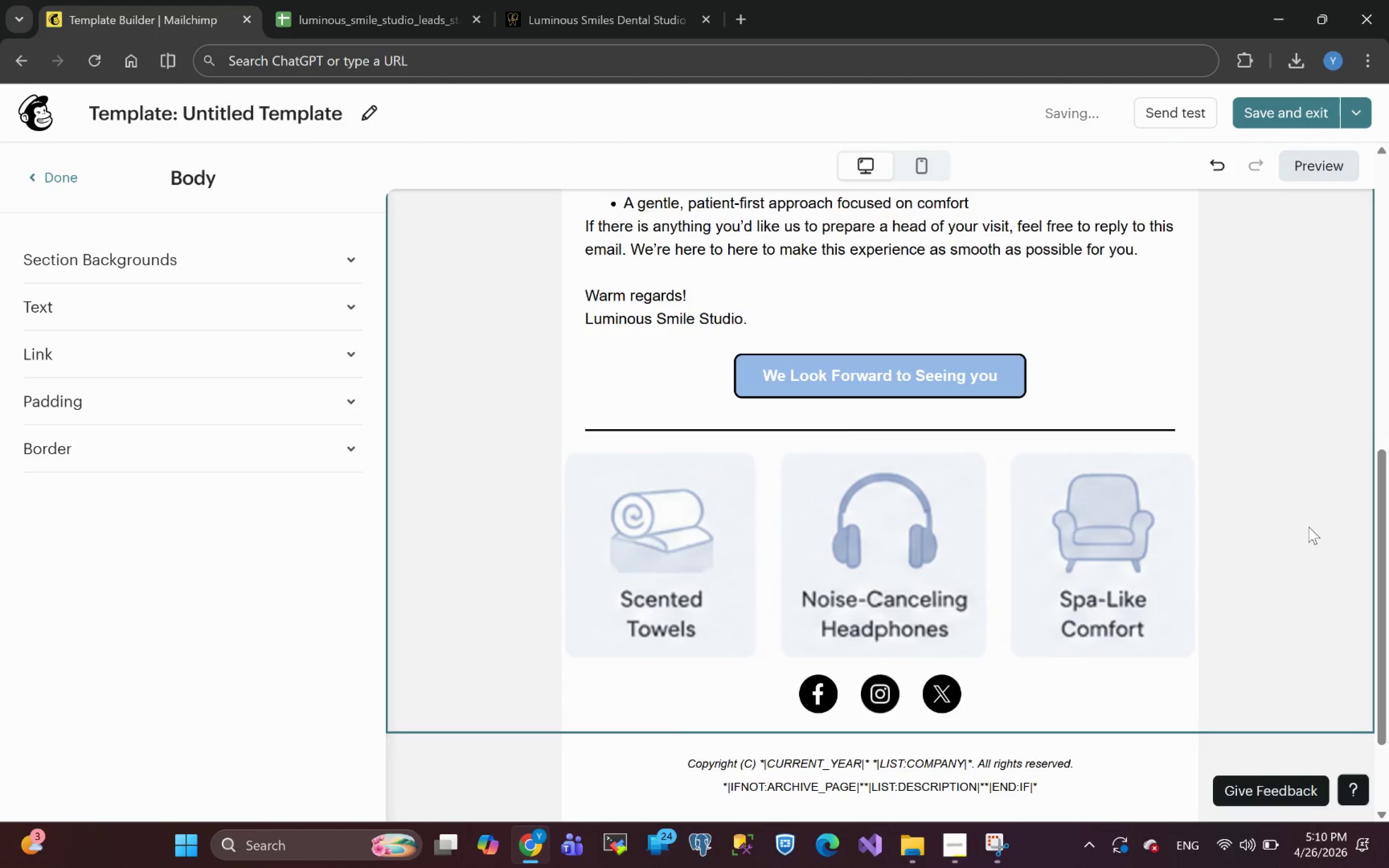 
key(Control+Z)
 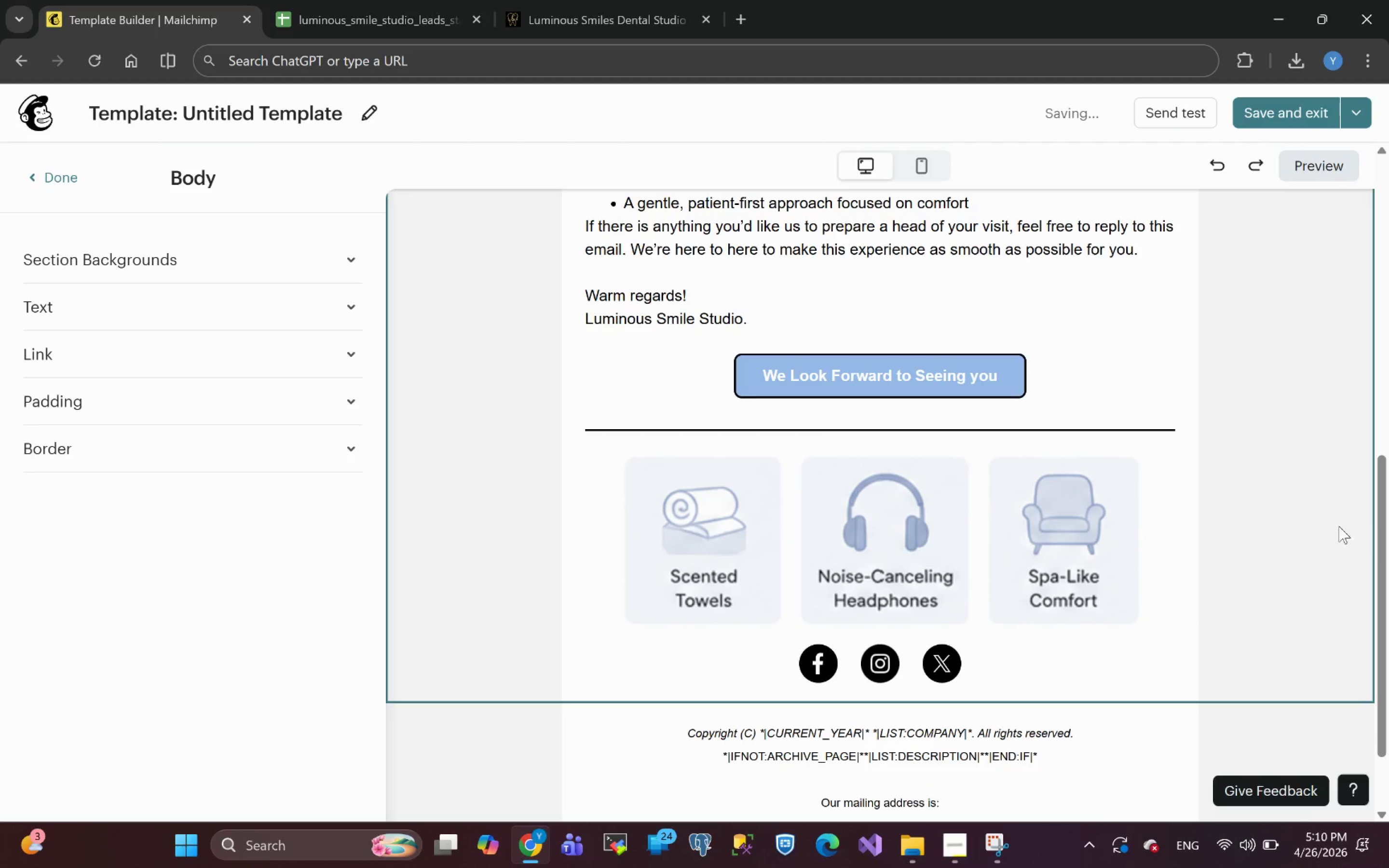 
left_click([1266, 511])
 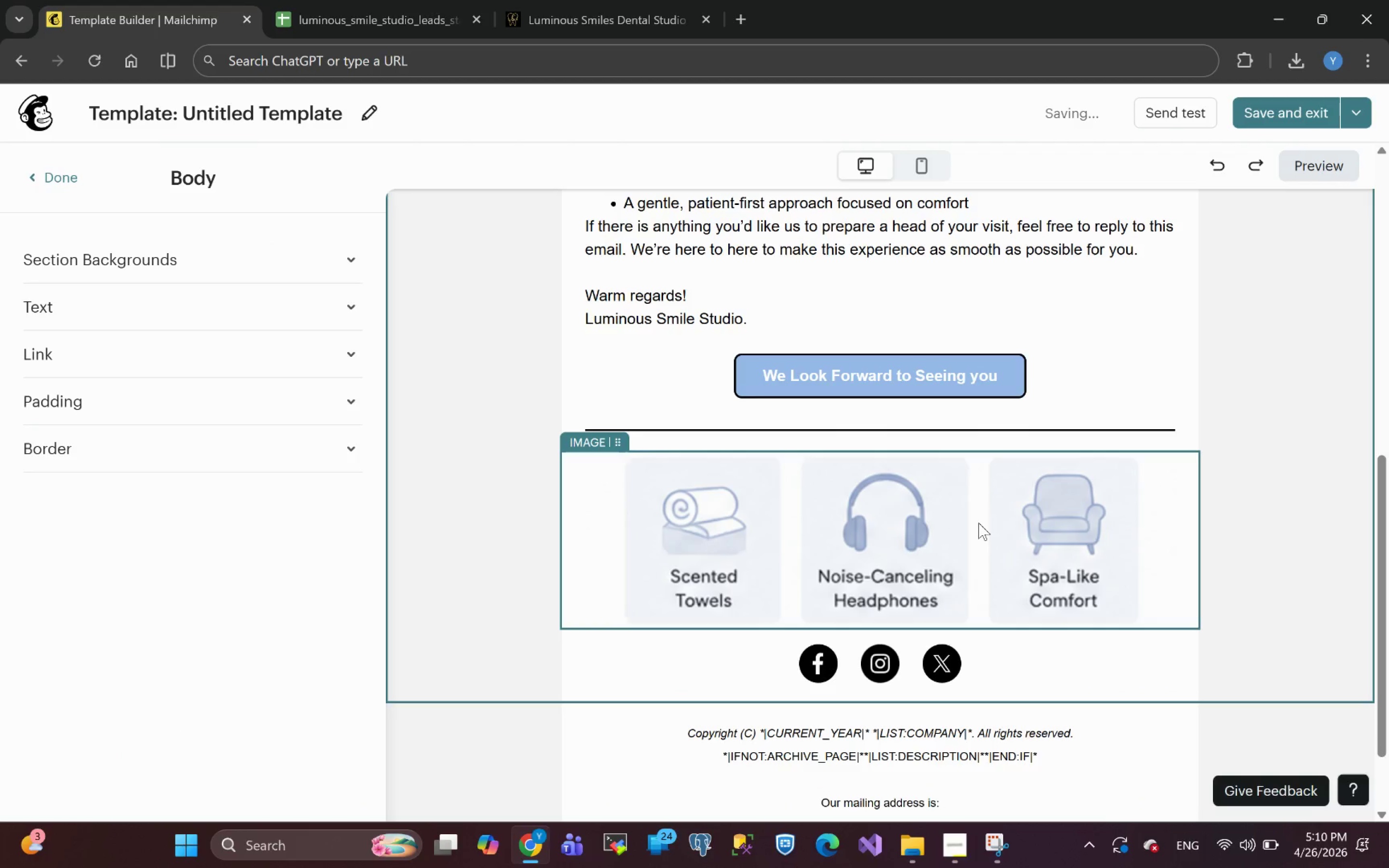 
left_click([979, 523])
 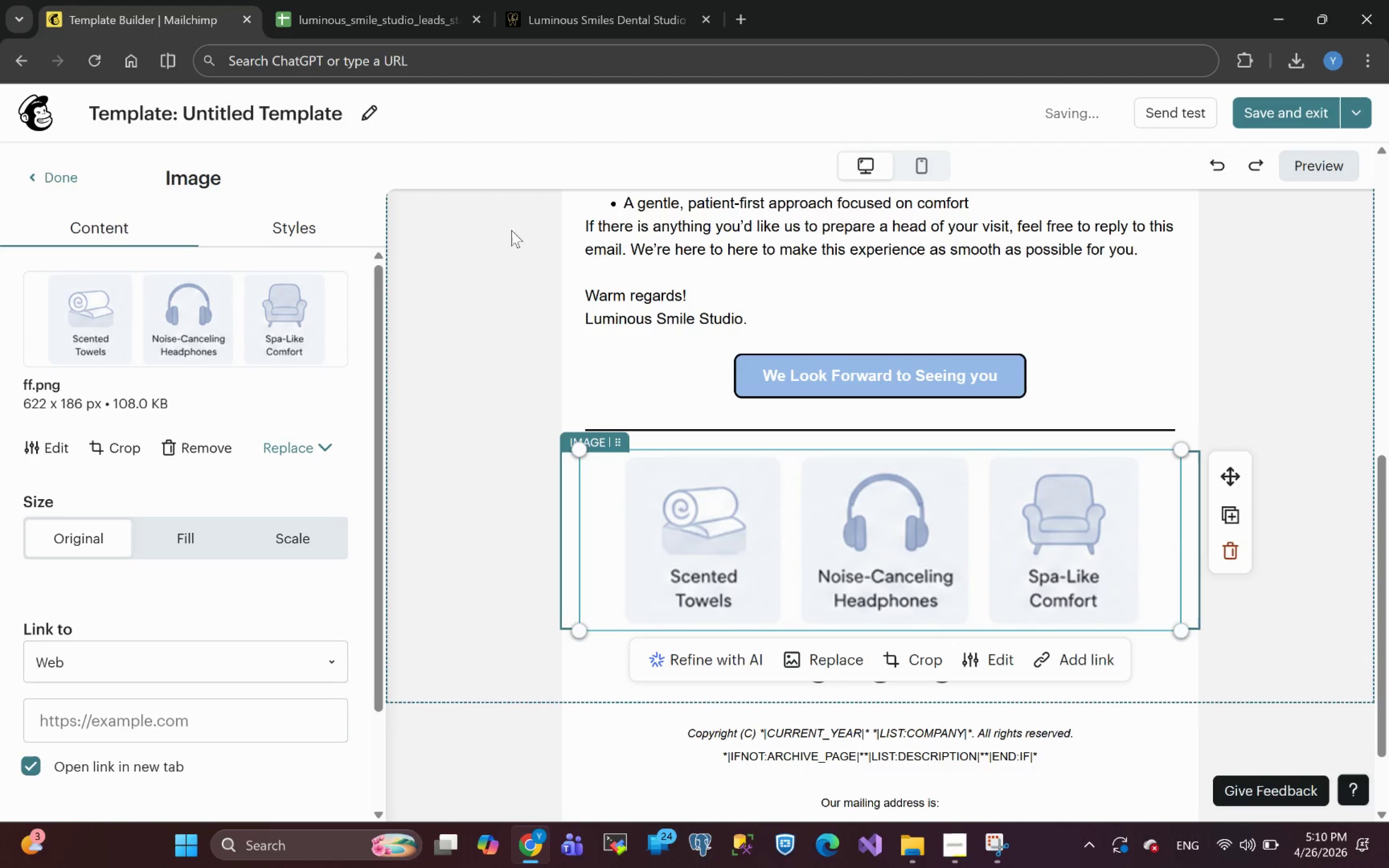 
left_click([296, 227])
 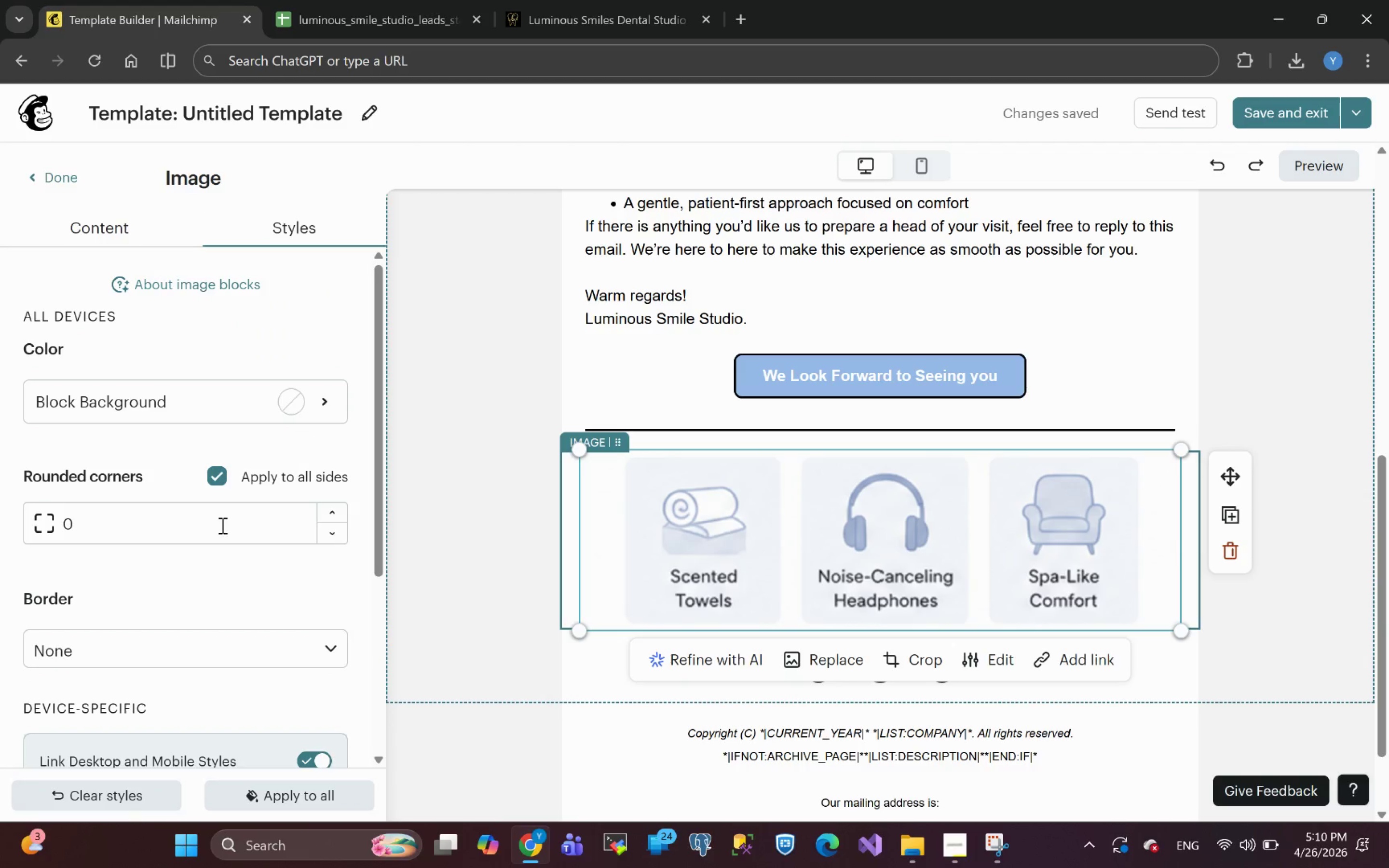 
mouse_move([204, 599])
 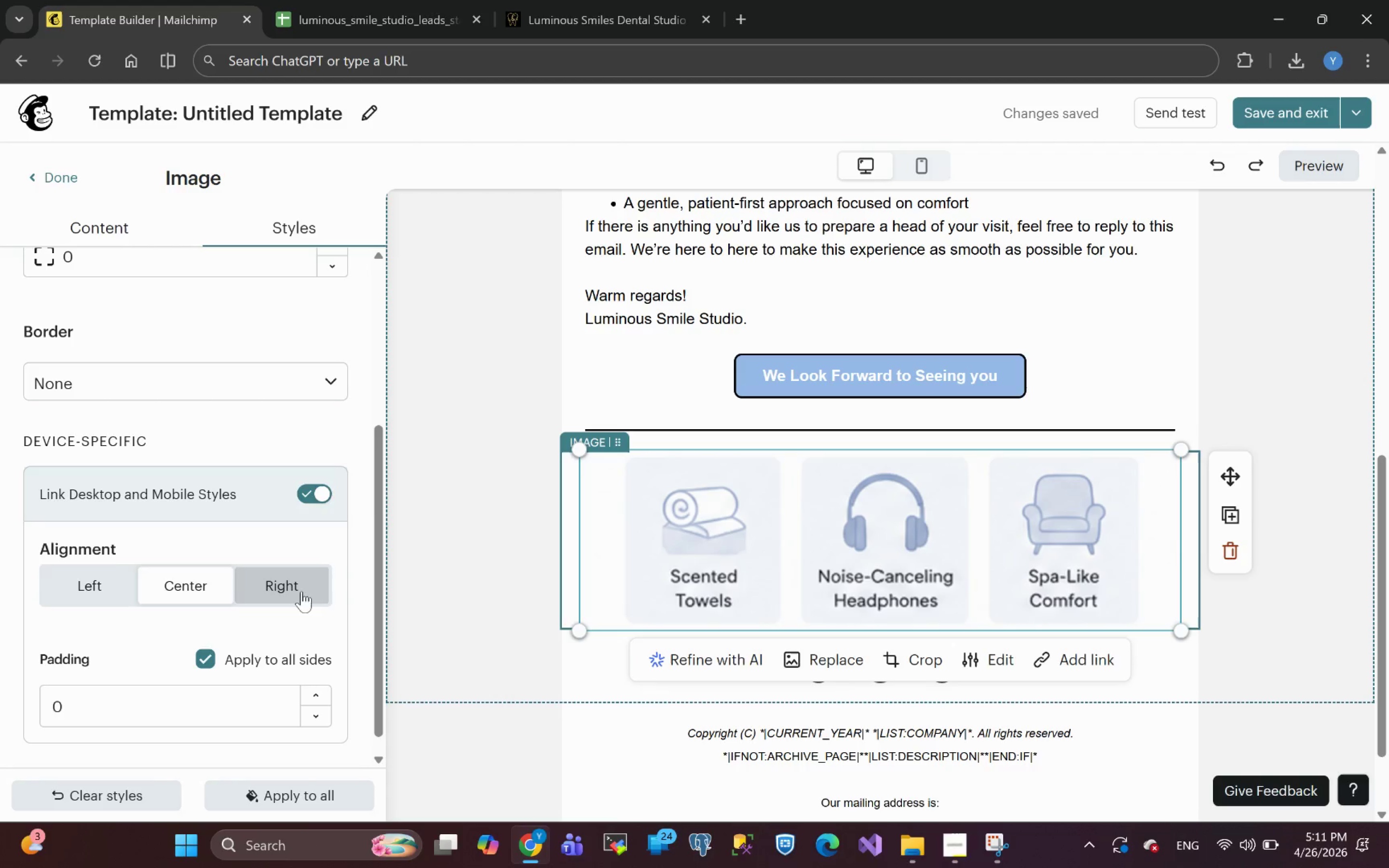 
left_click([104, 592])
 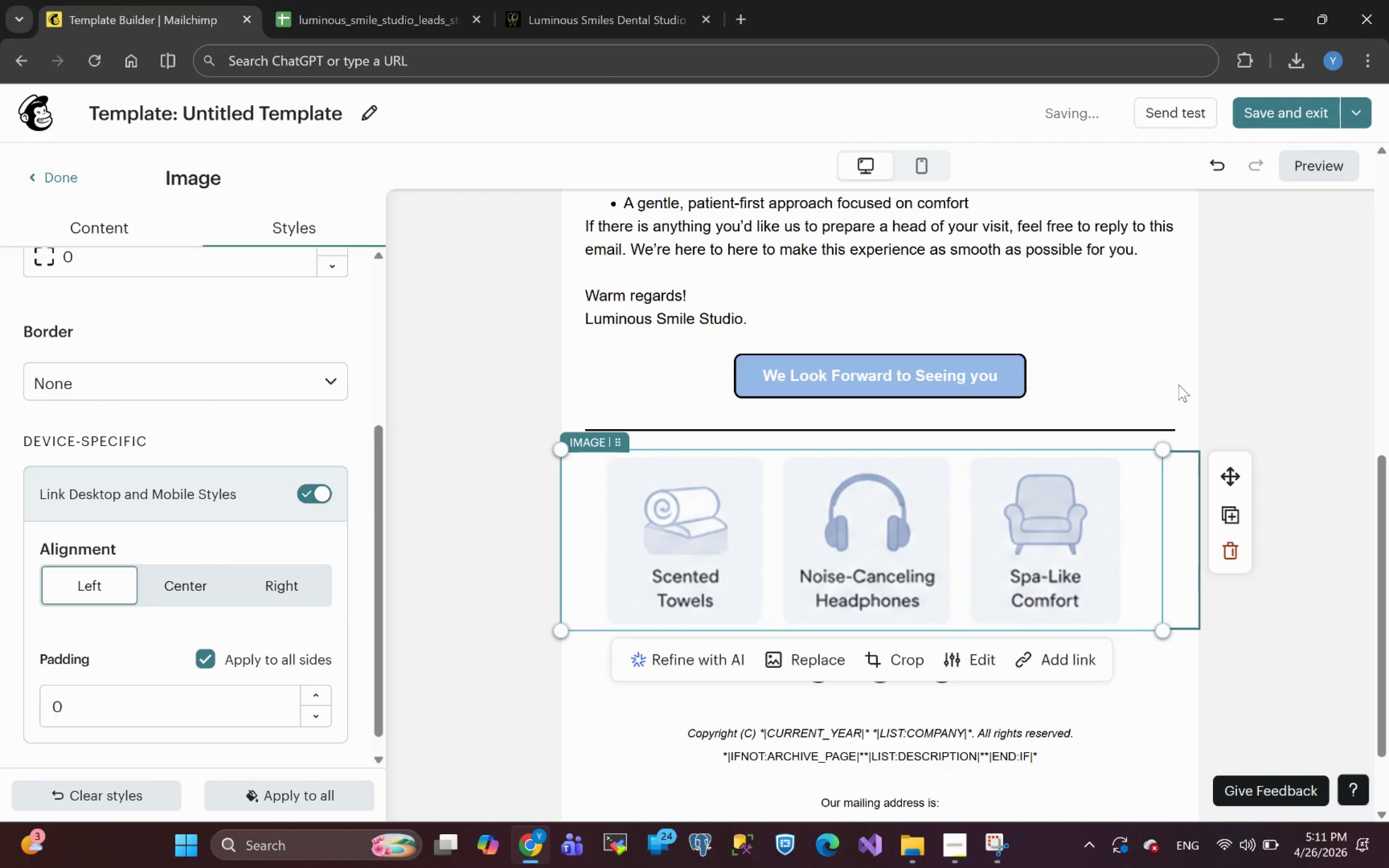 
left_click([1272, 345])
 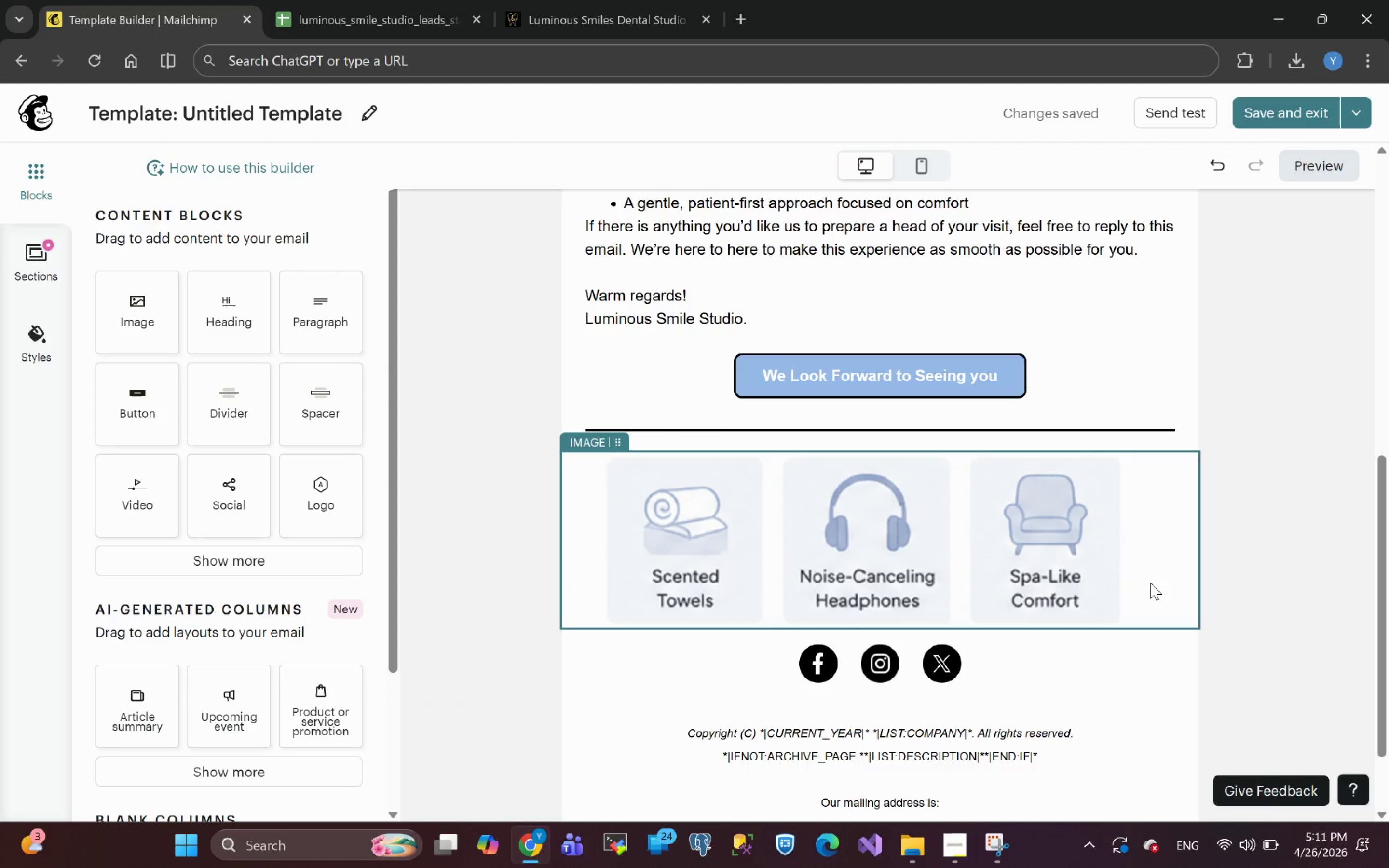 
wait(10.08)
 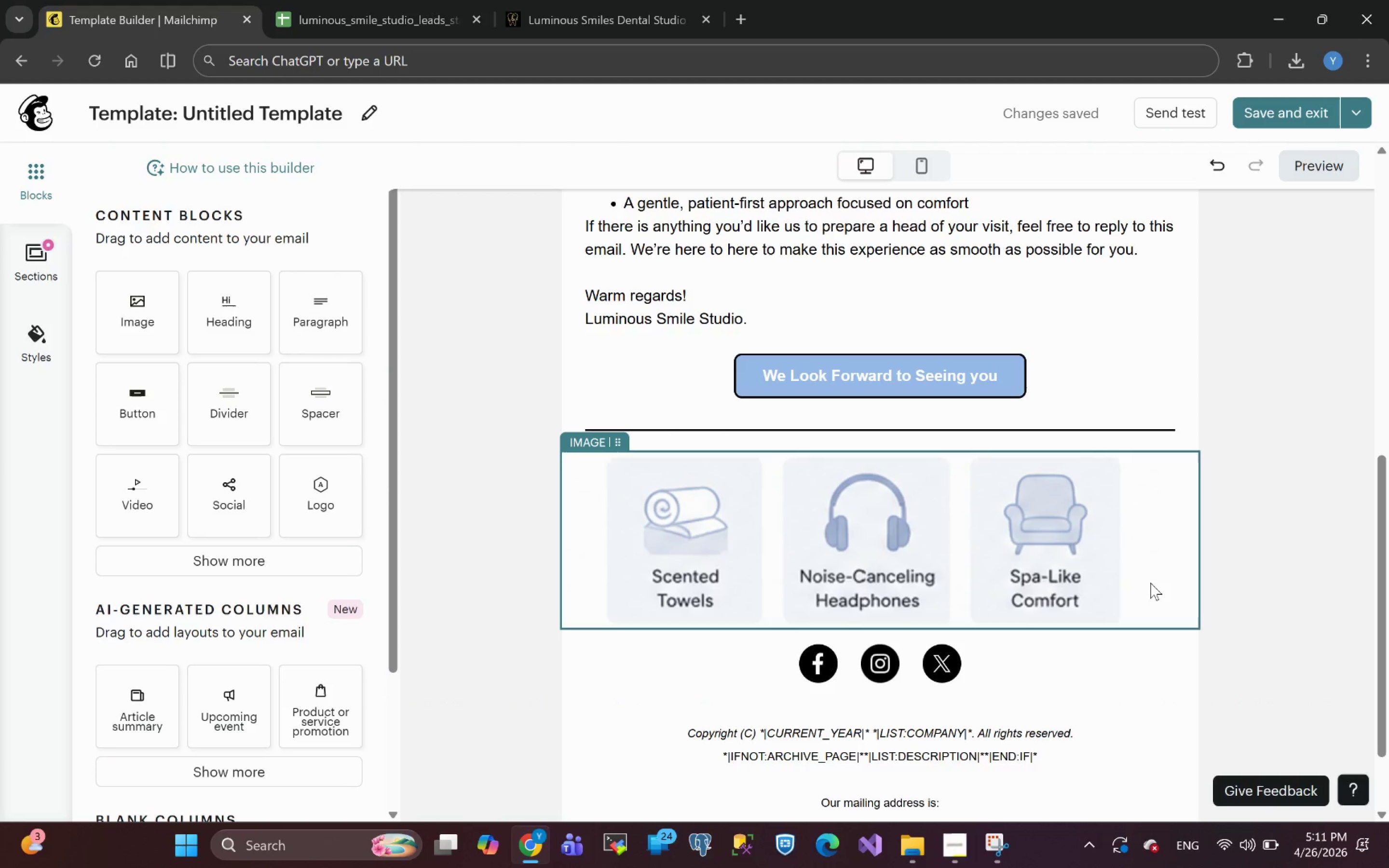 
left_click([1043, 569])
 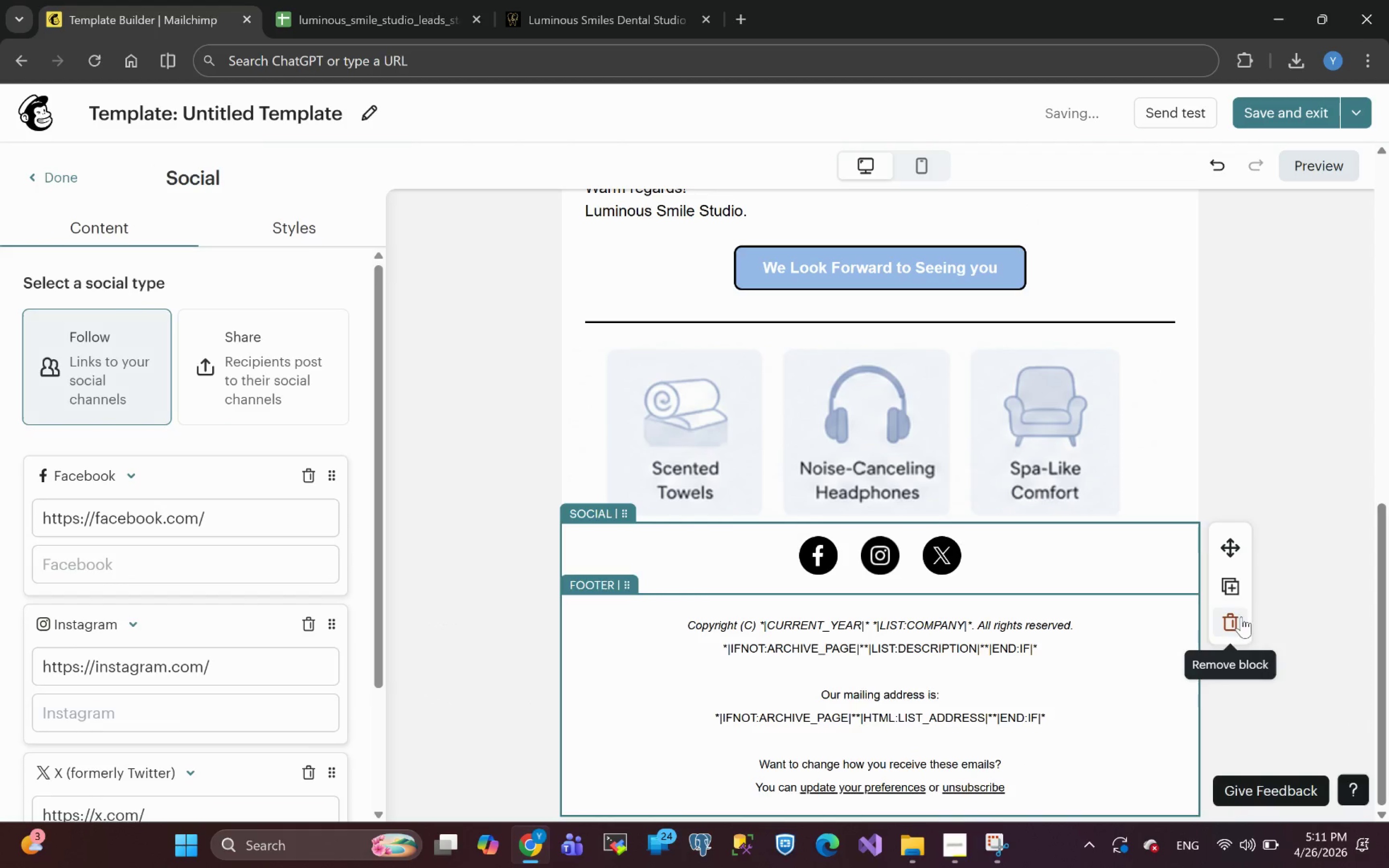 
left_click([1231, 619])
 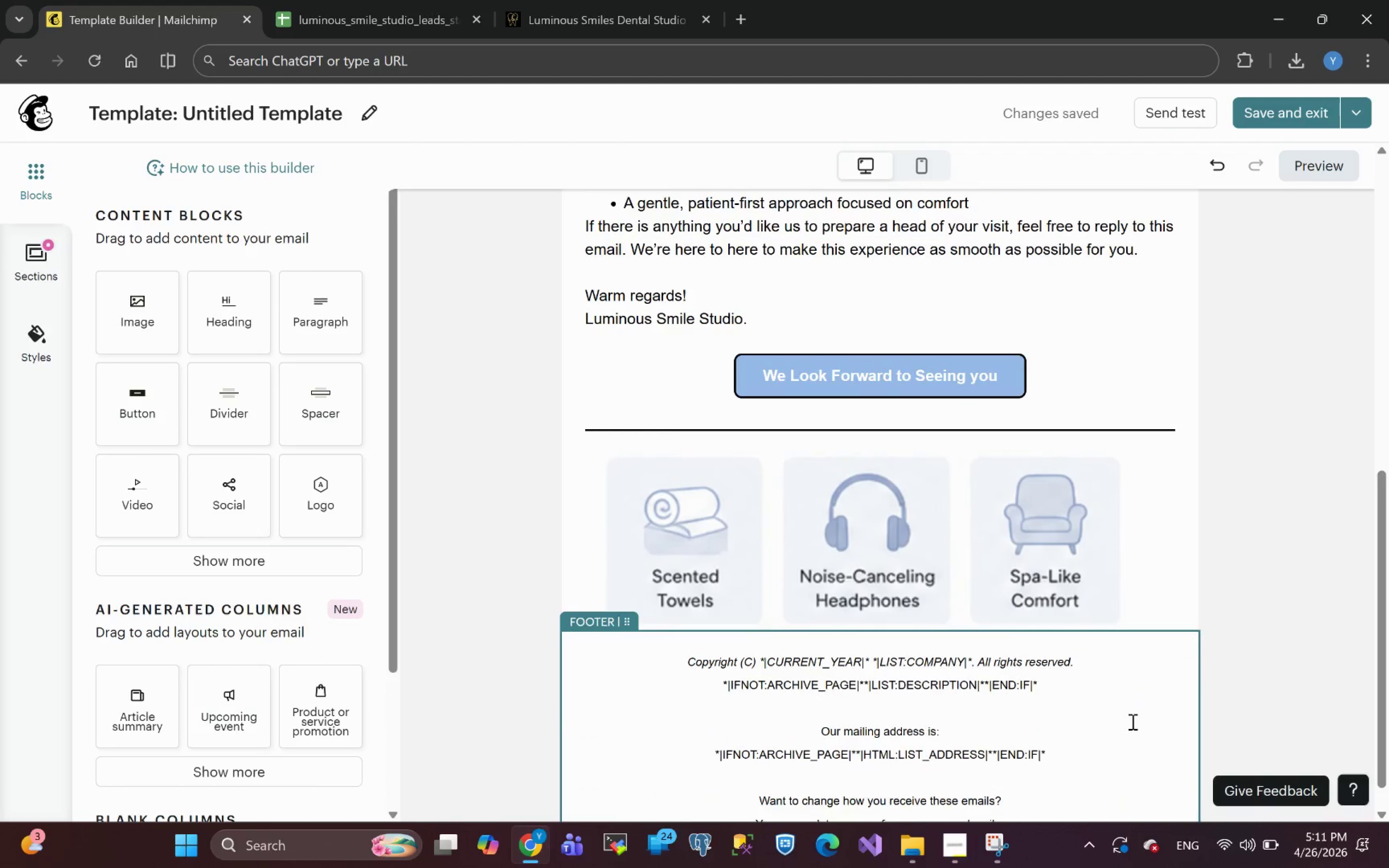 
wait(7.27)
 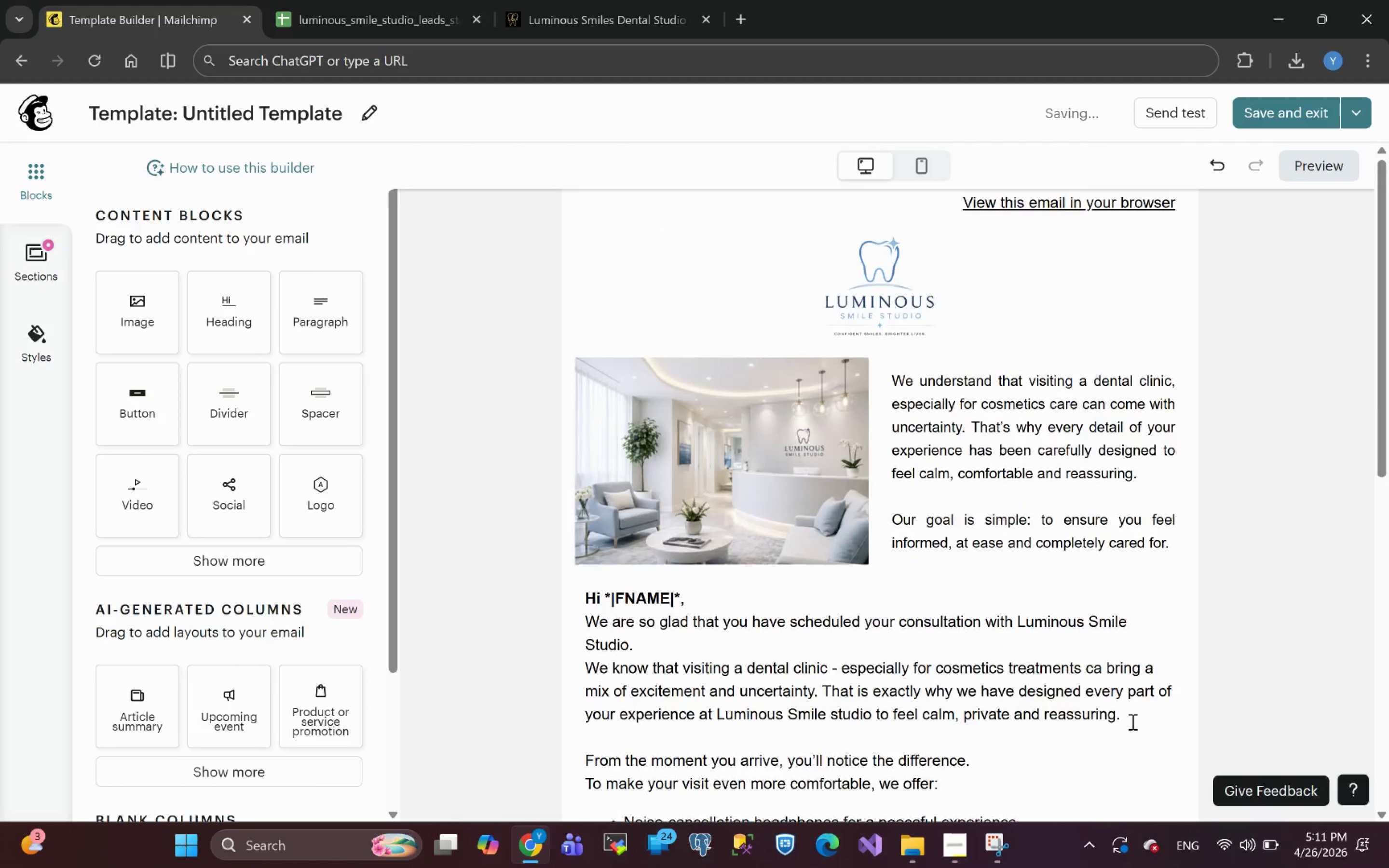 
left_click([1123, 432])
 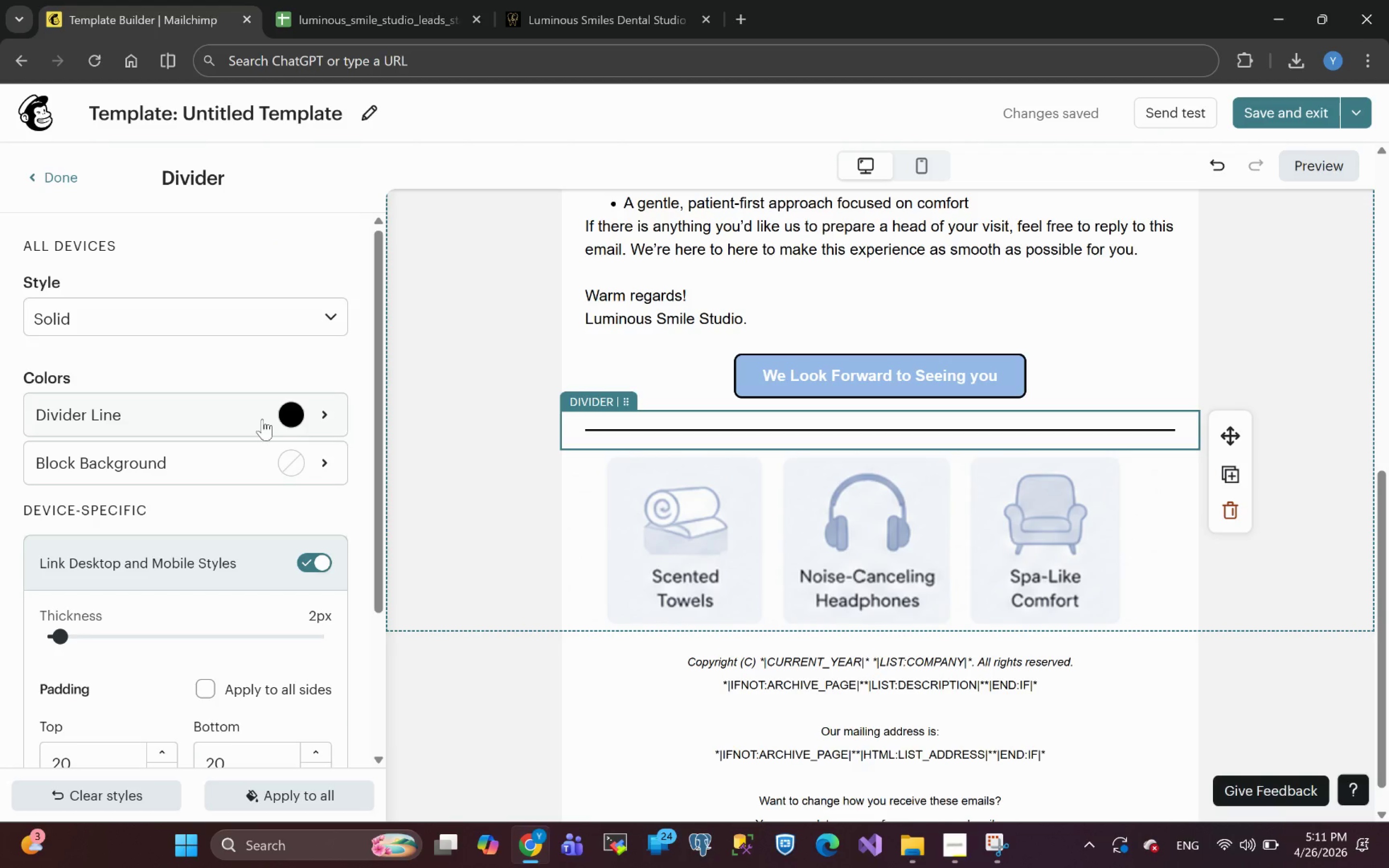 
left_click([251, 417])
 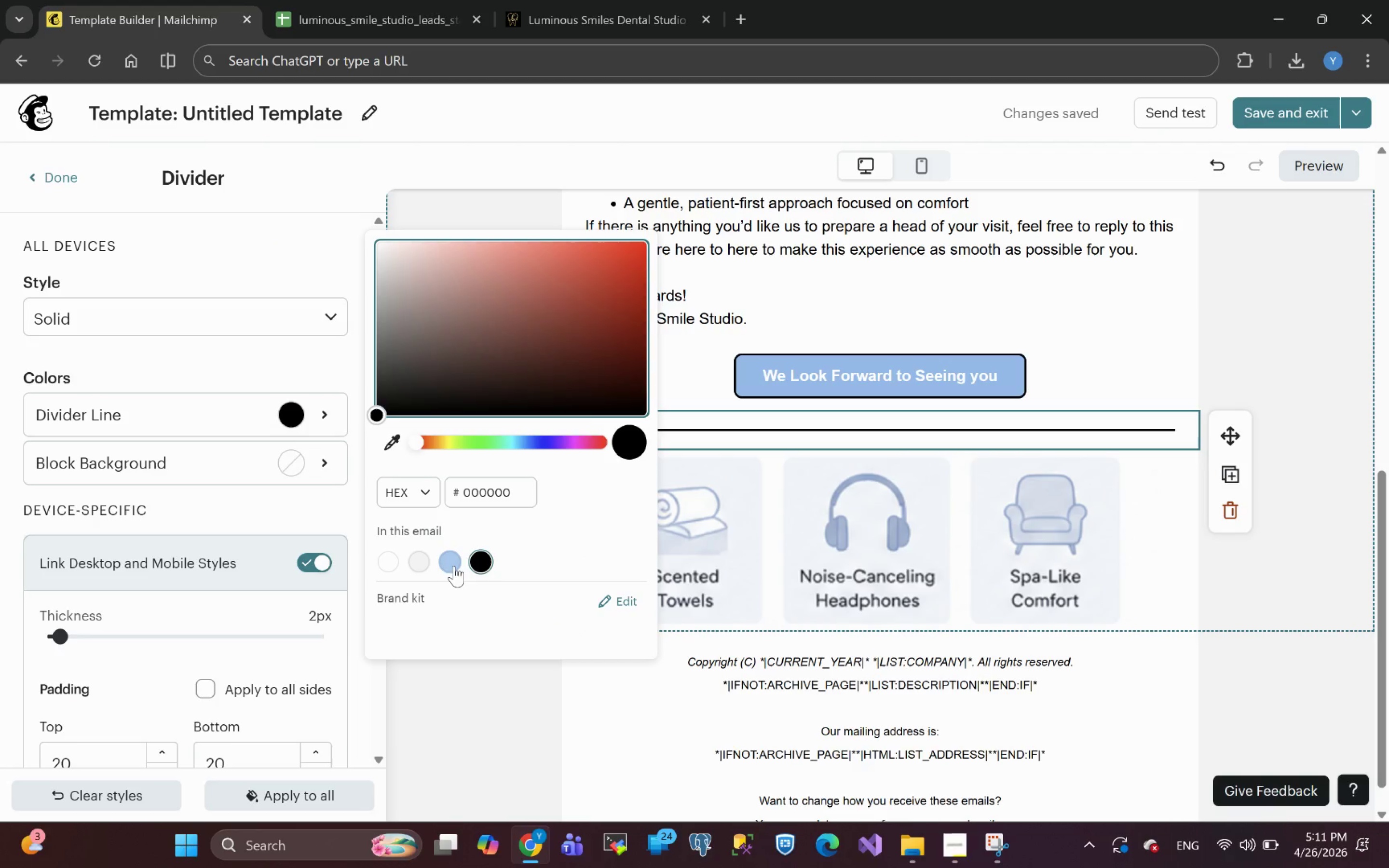 
left_click([454, 566])
 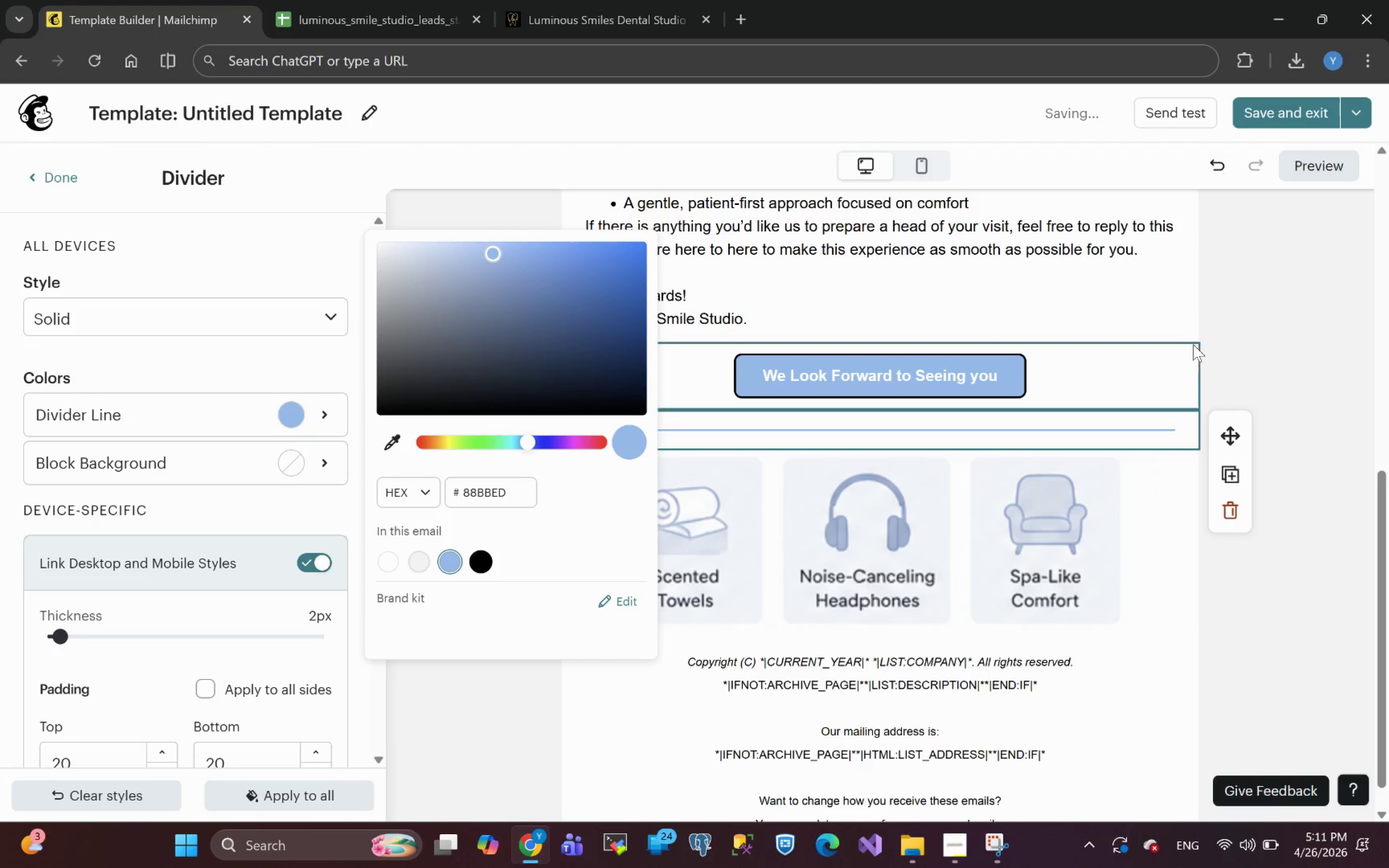 
left_click([1348, 380])
 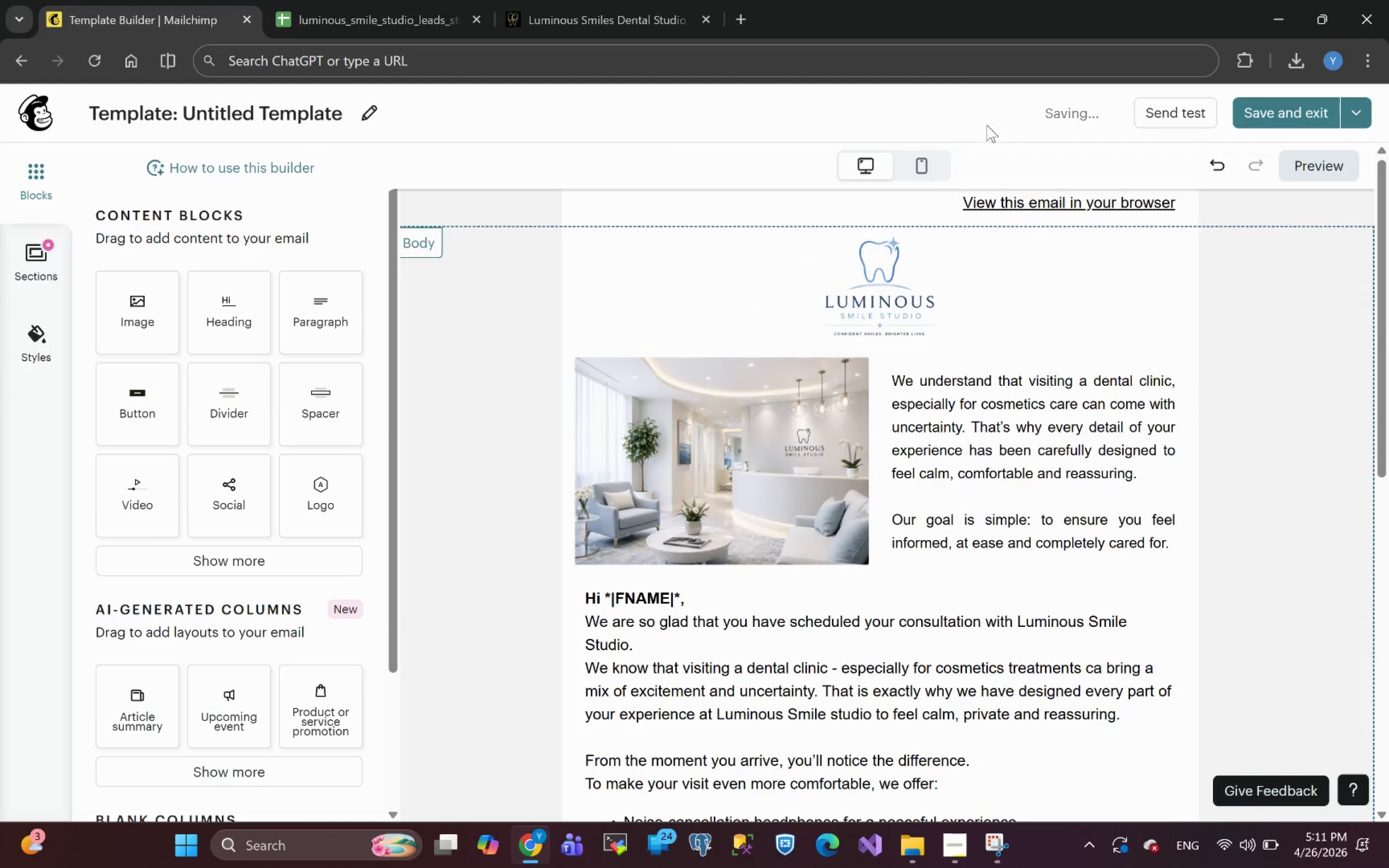 
left_click([913, 168])
 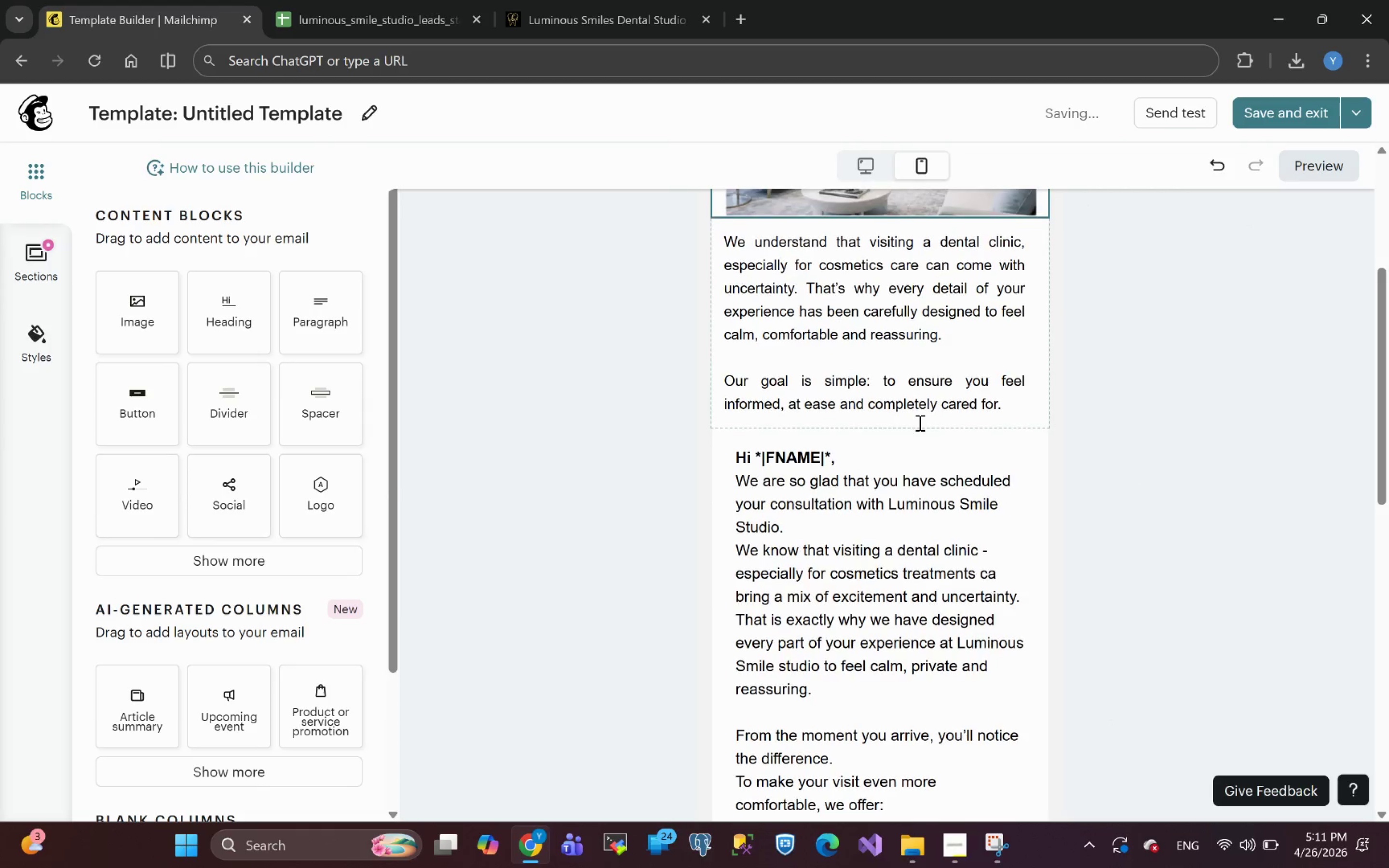 
wait(8.98)
 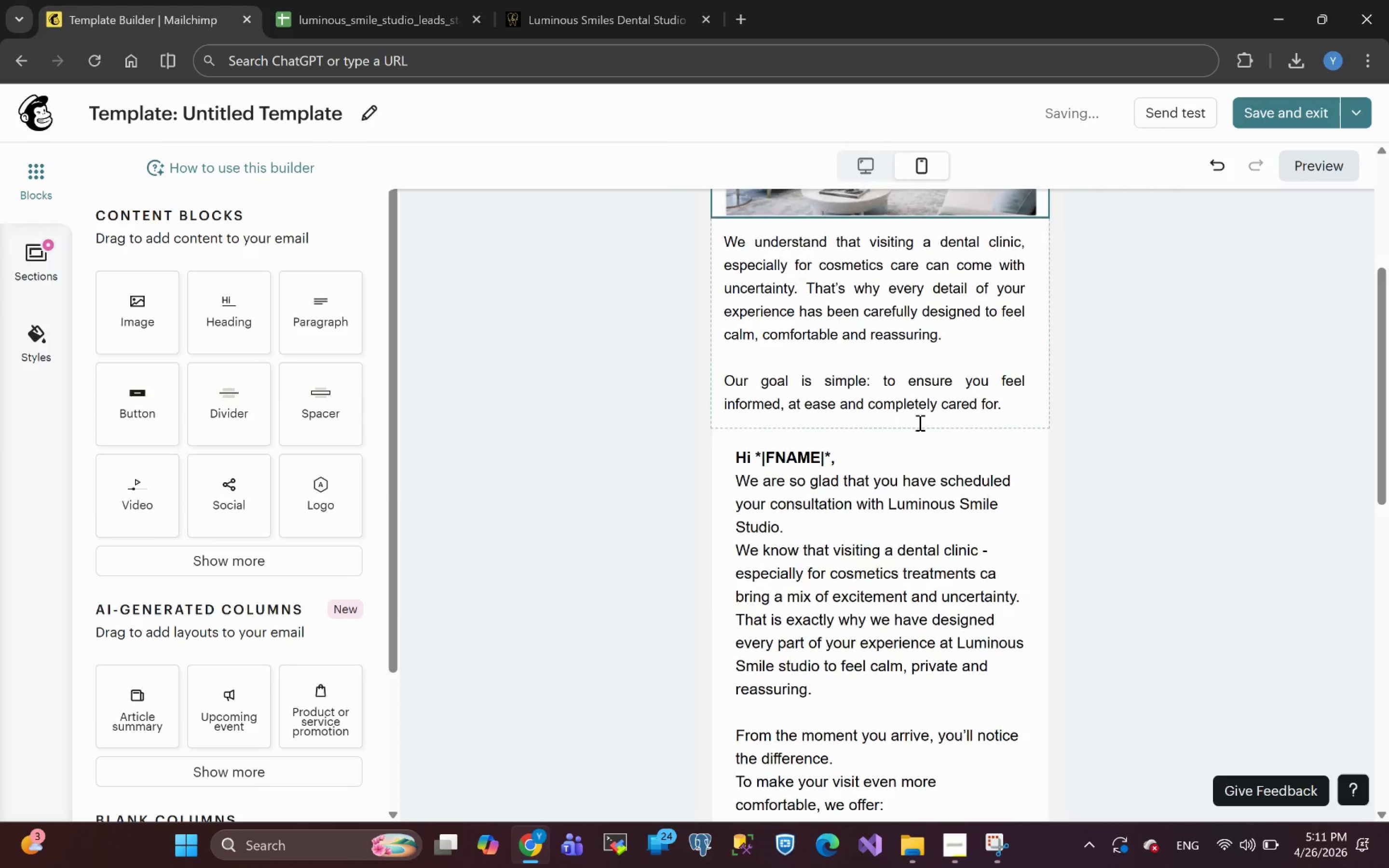 
left_click([859, 161])
 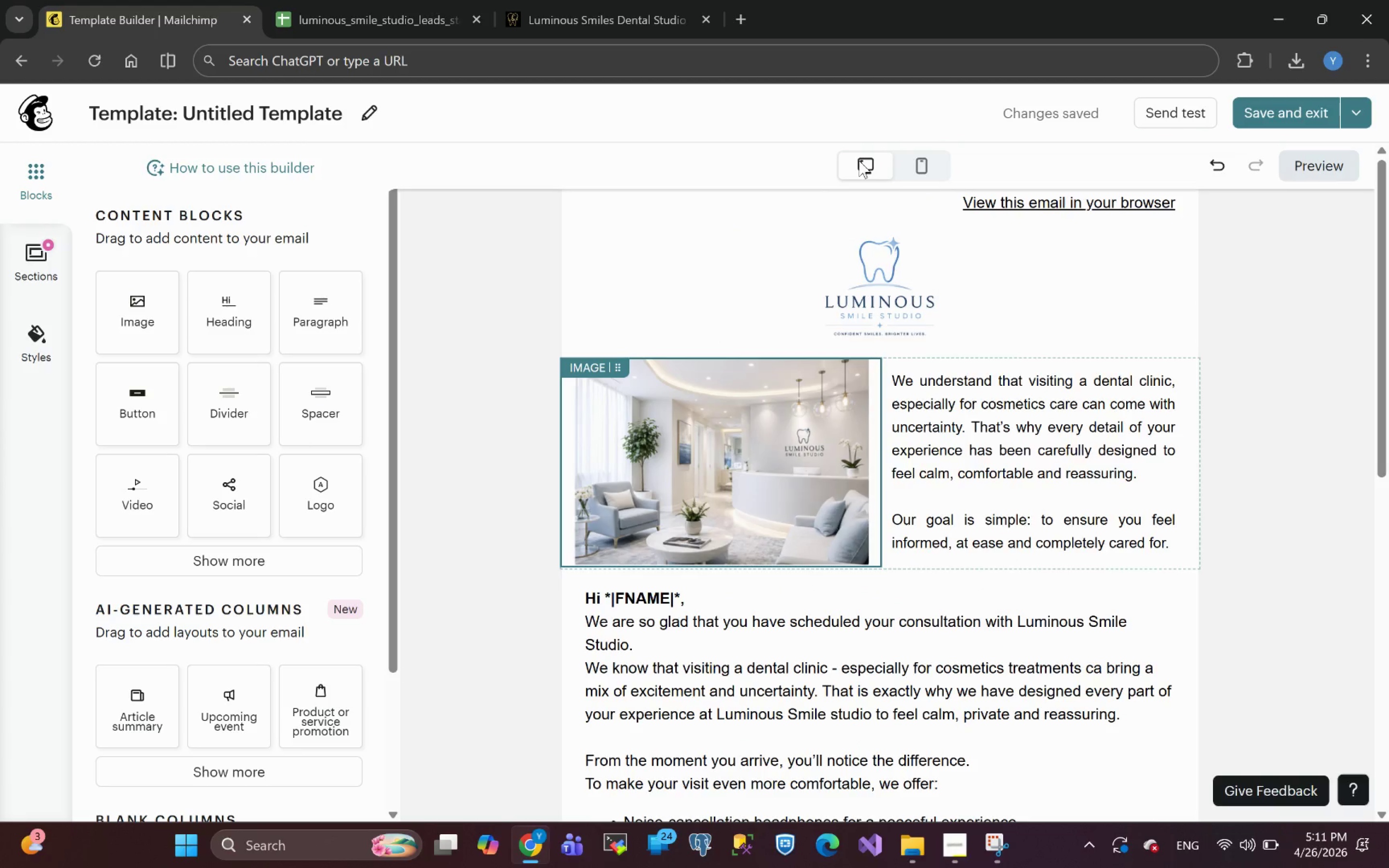 
wait(13.97)
 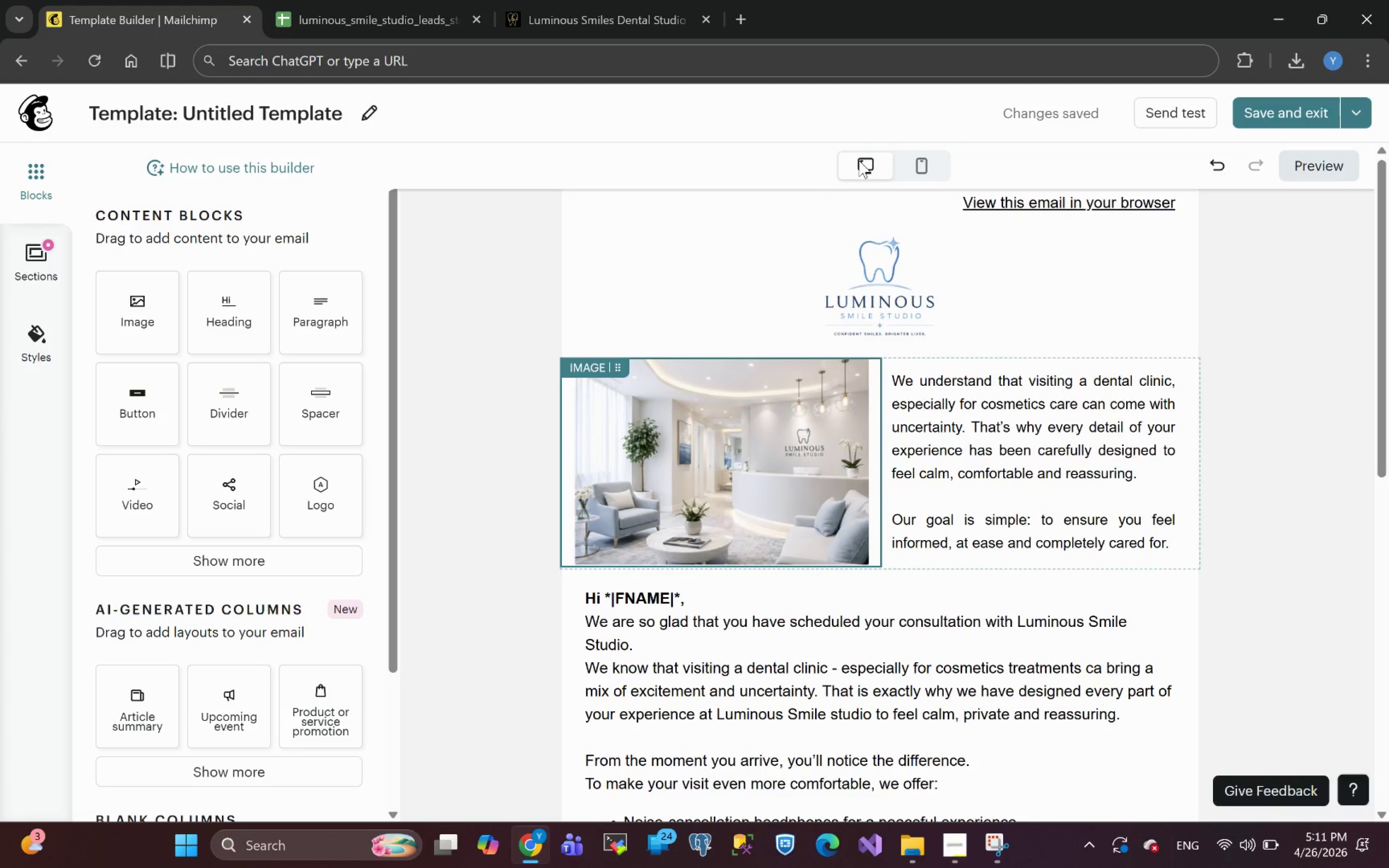 
left_click([590, 22])
 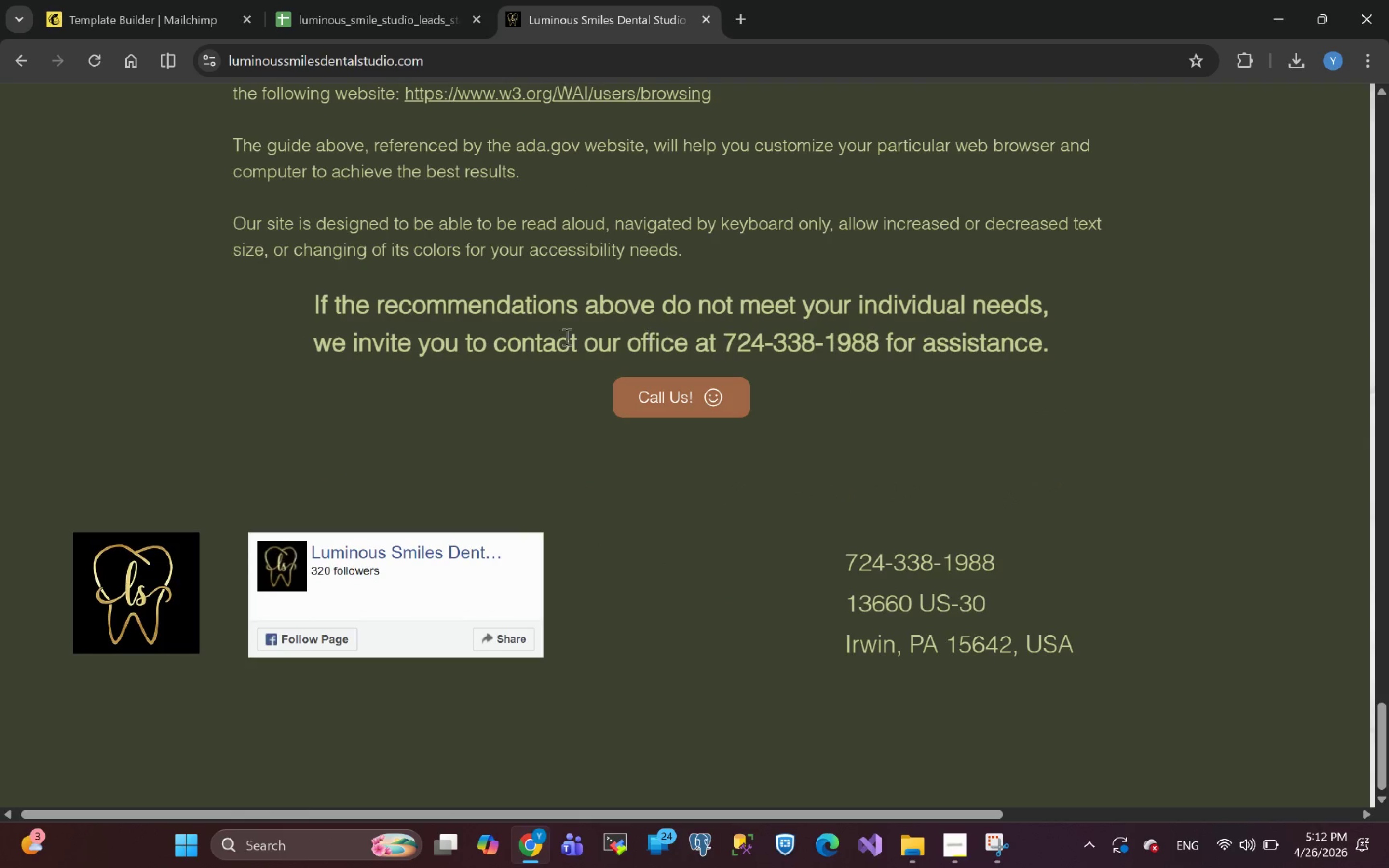 
wait(37.81)
 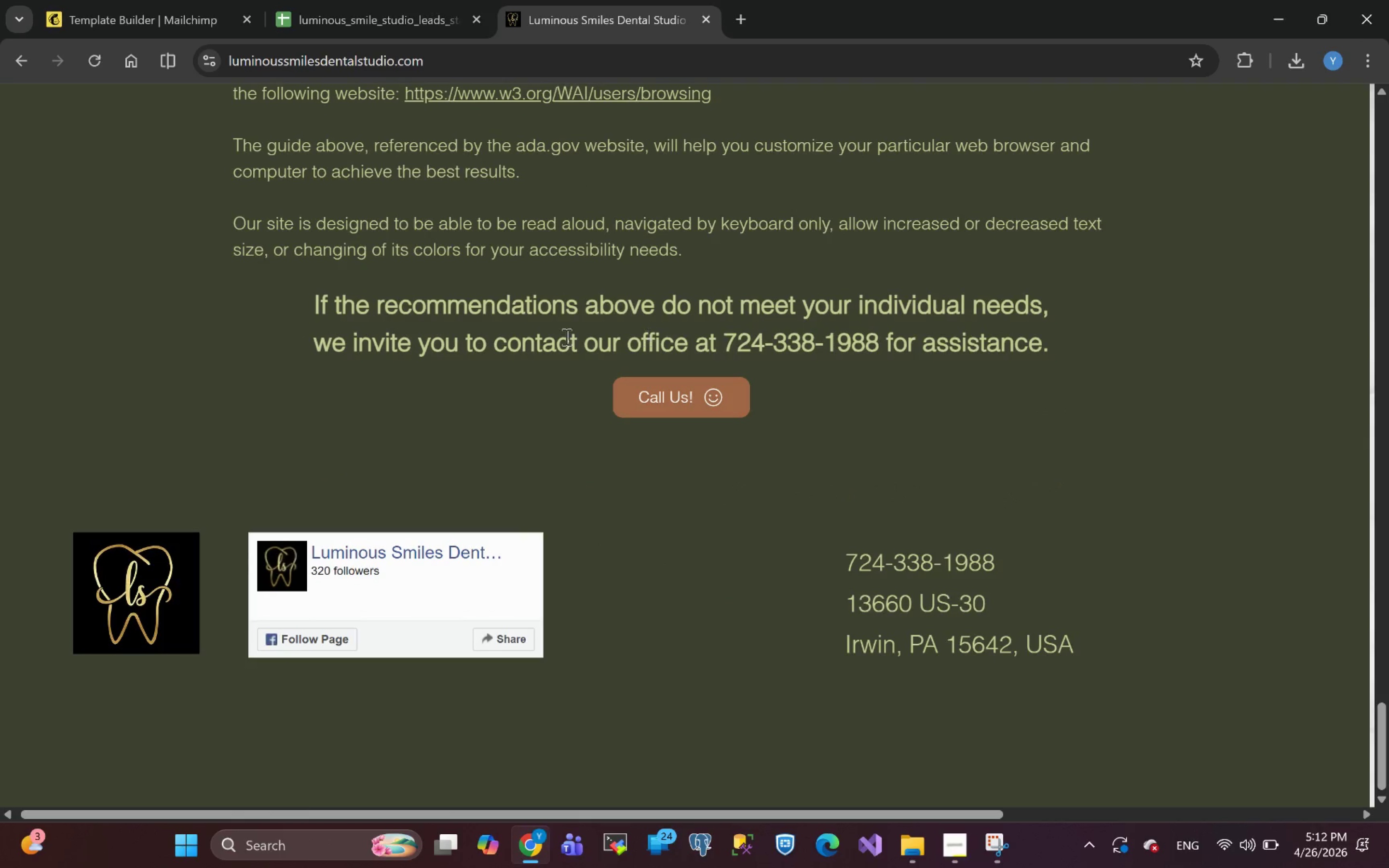 
left_click_drag(start_coordinate=[307, 294], to_coordinate=[1062, 358])
 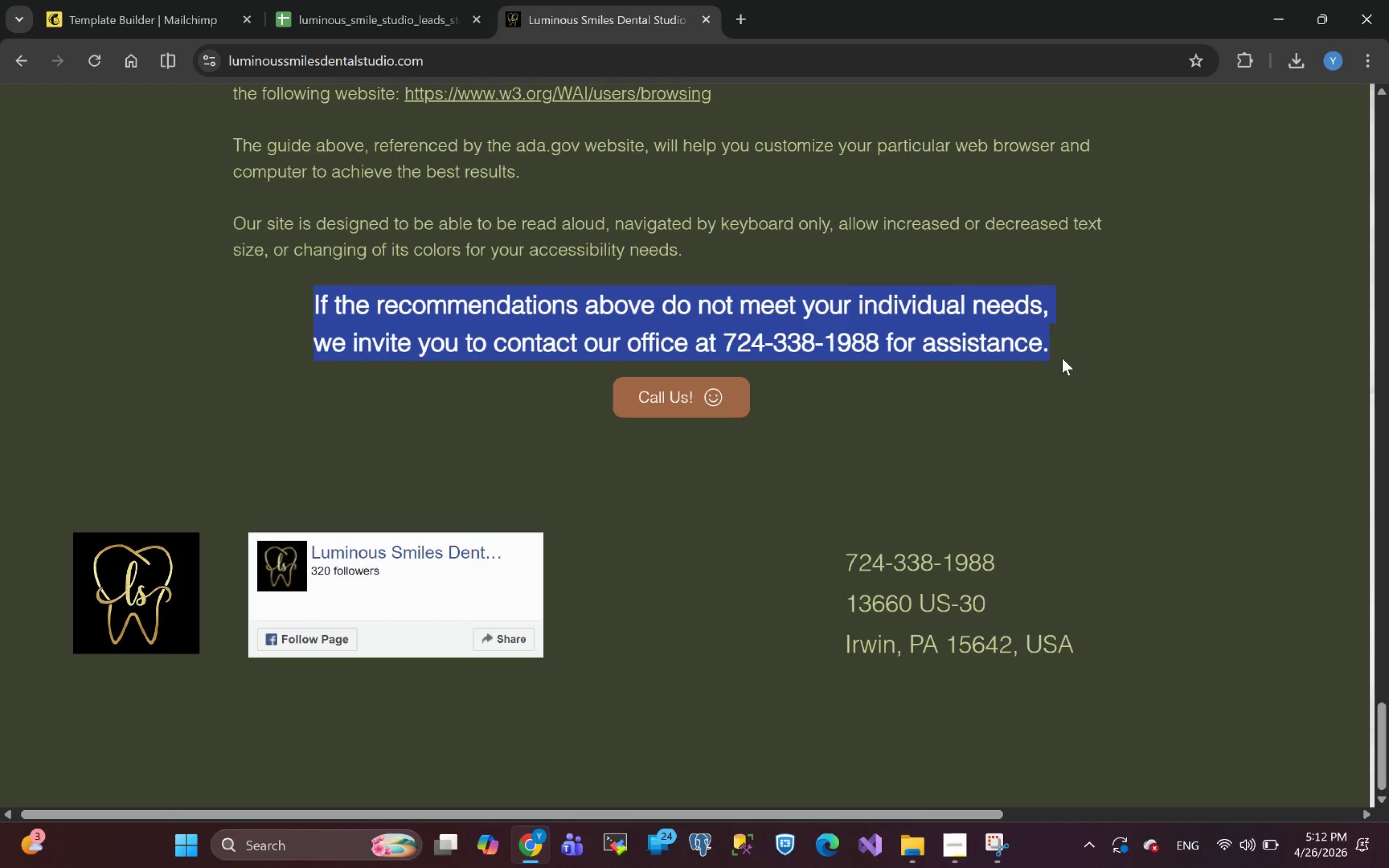 
key(Control+C)
 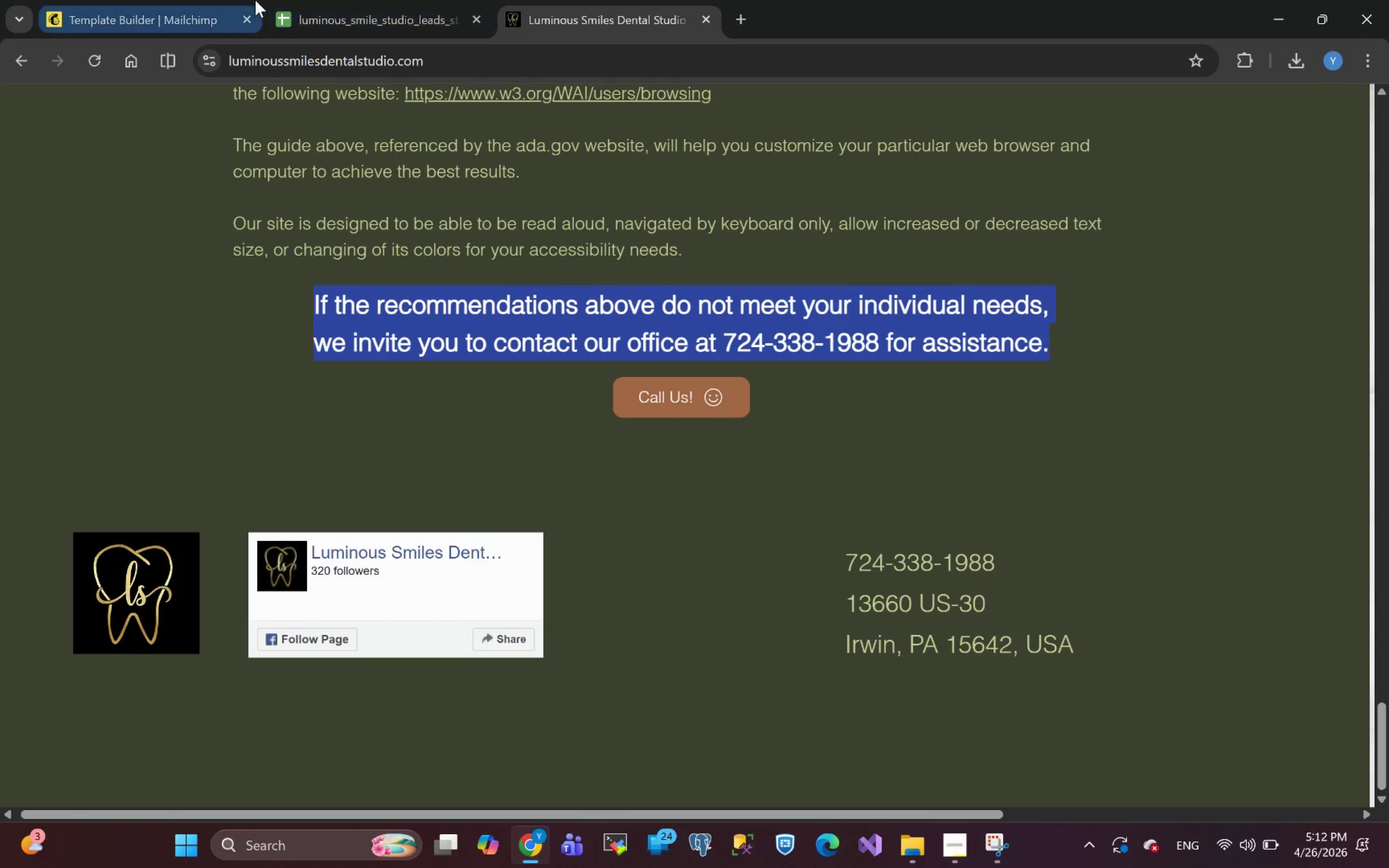 
left_click([171, 0])
 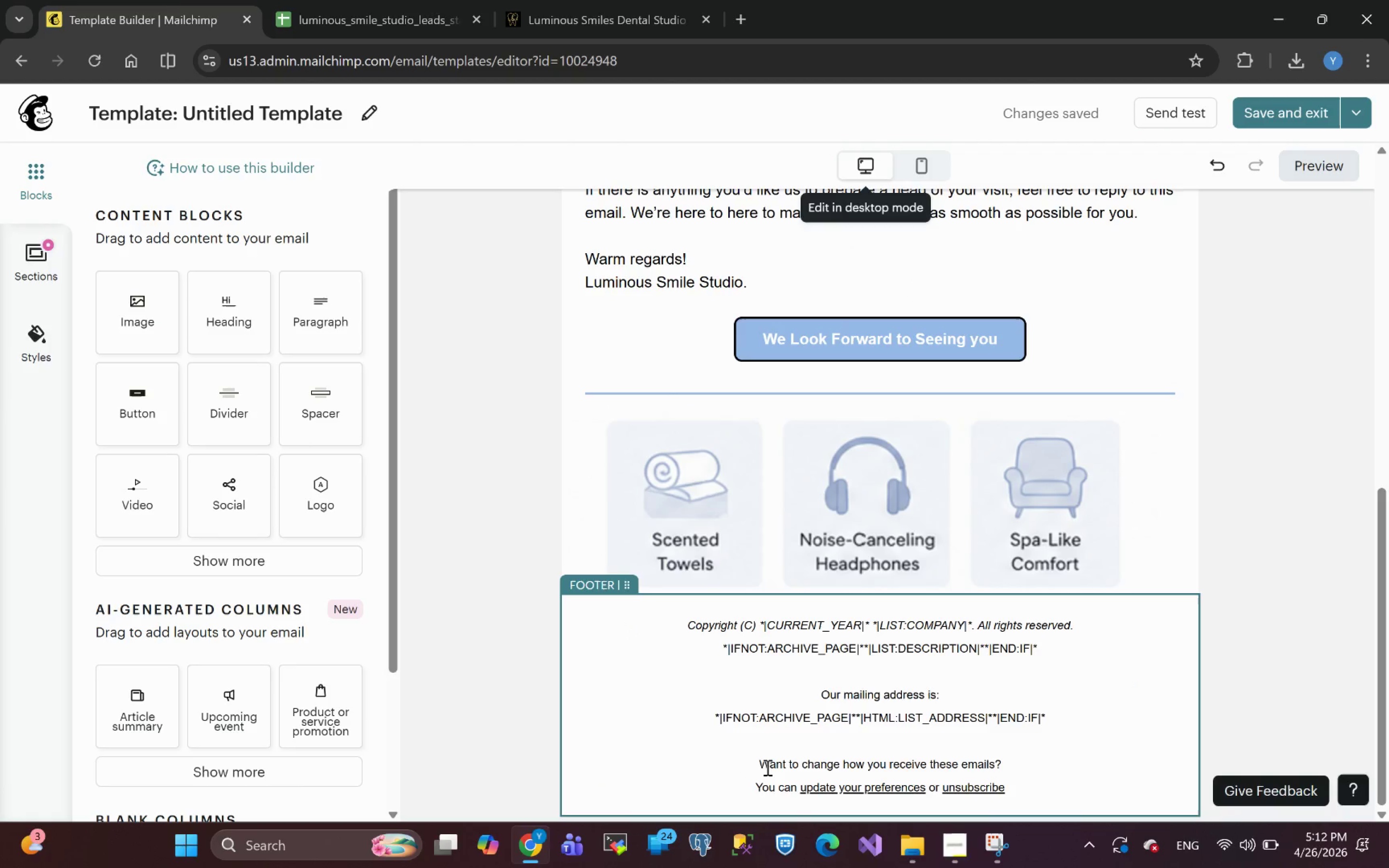 
left_click_drag(start_coordinate=[758, 764], to_coordinate=[679, 617])
 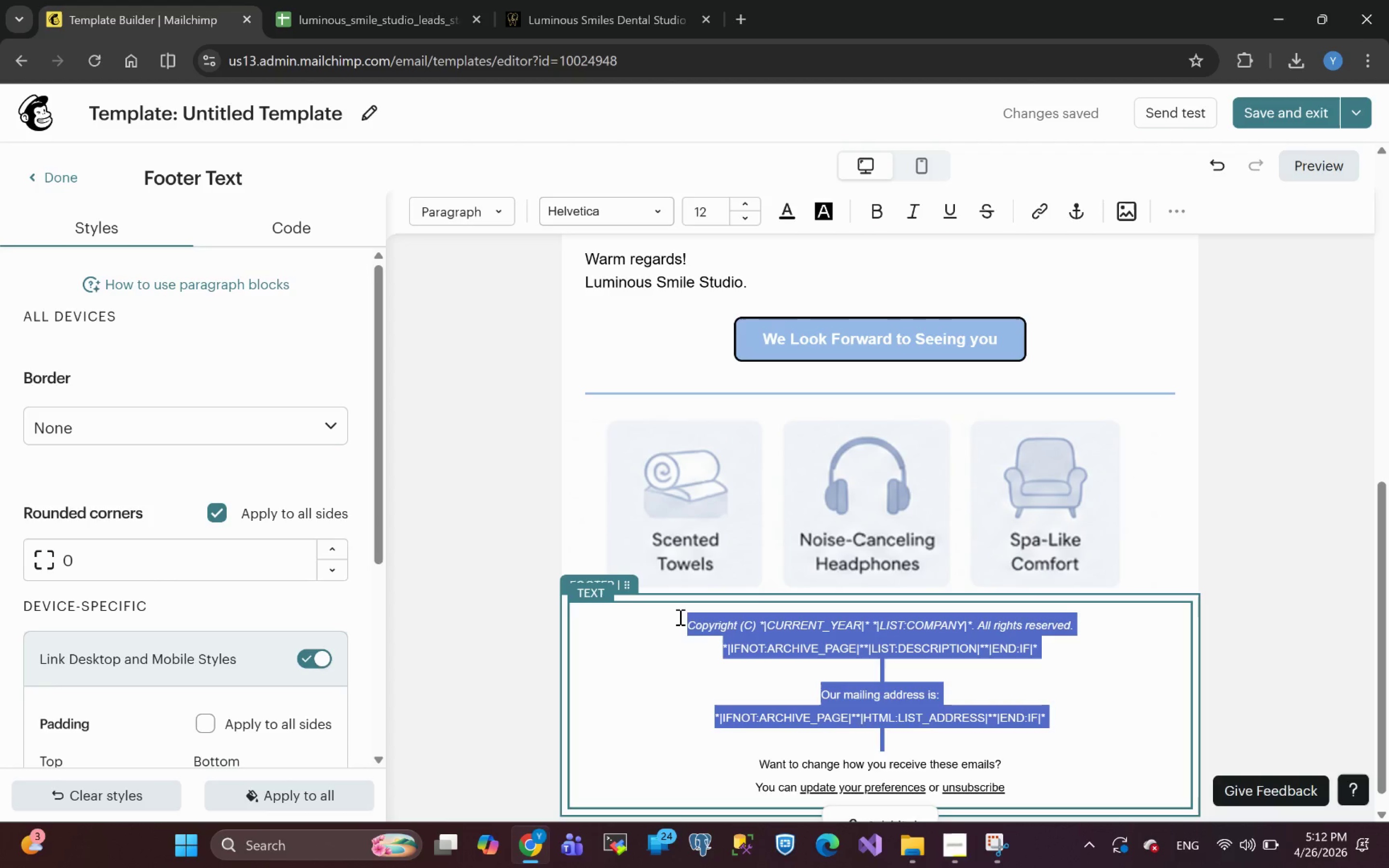 
key(Control+V)
 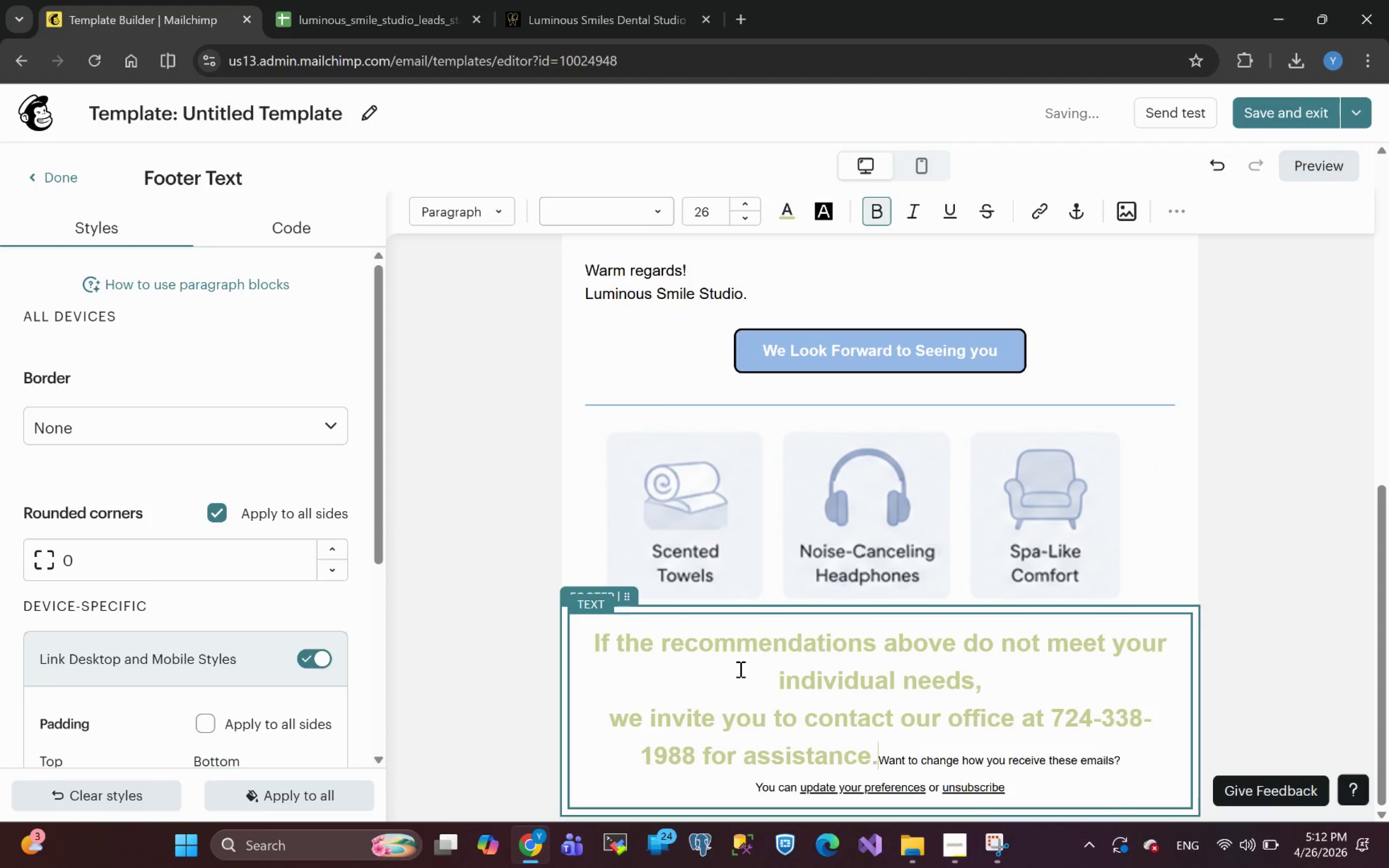 
key(Enter)
 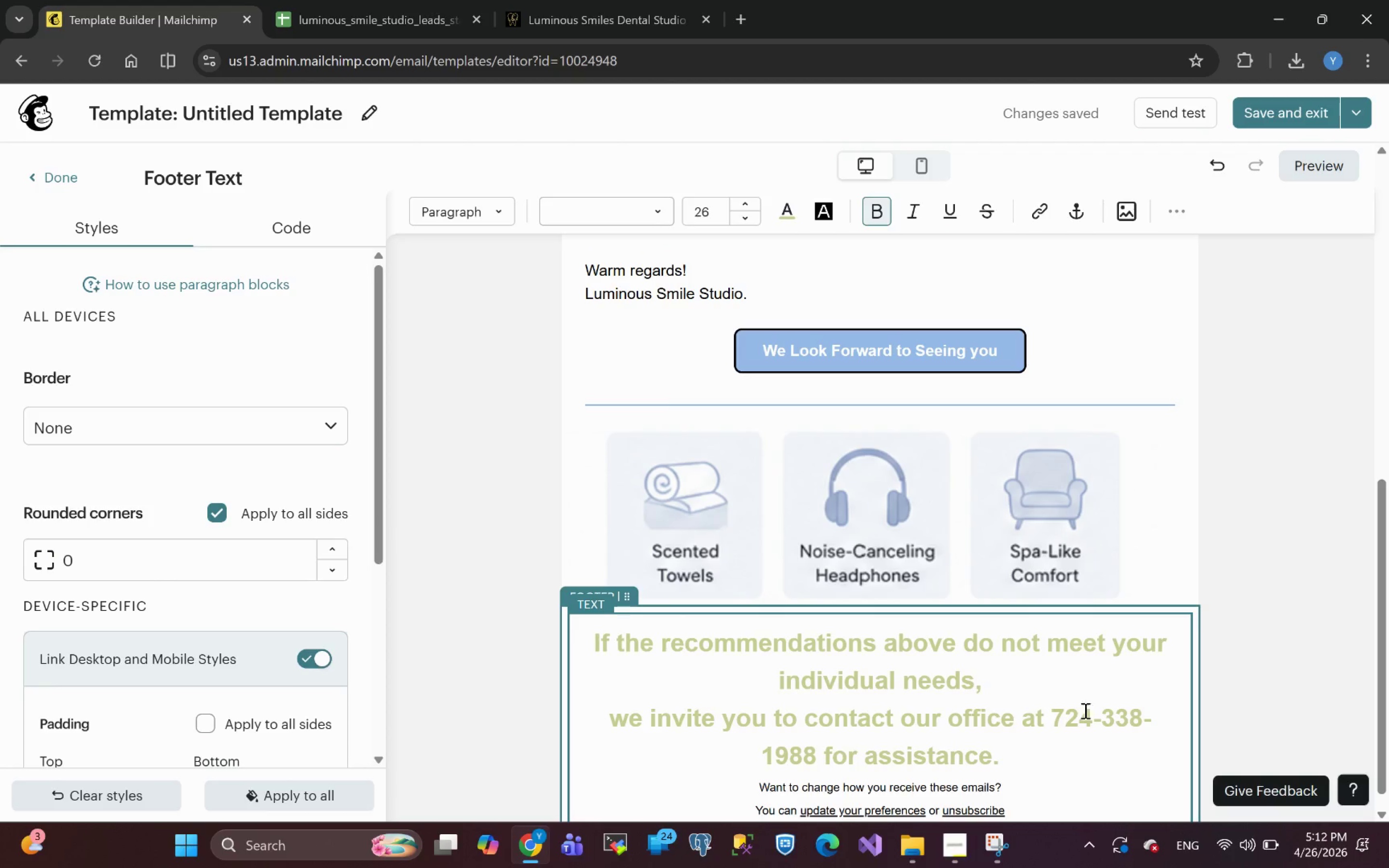 
wait(6.92)
 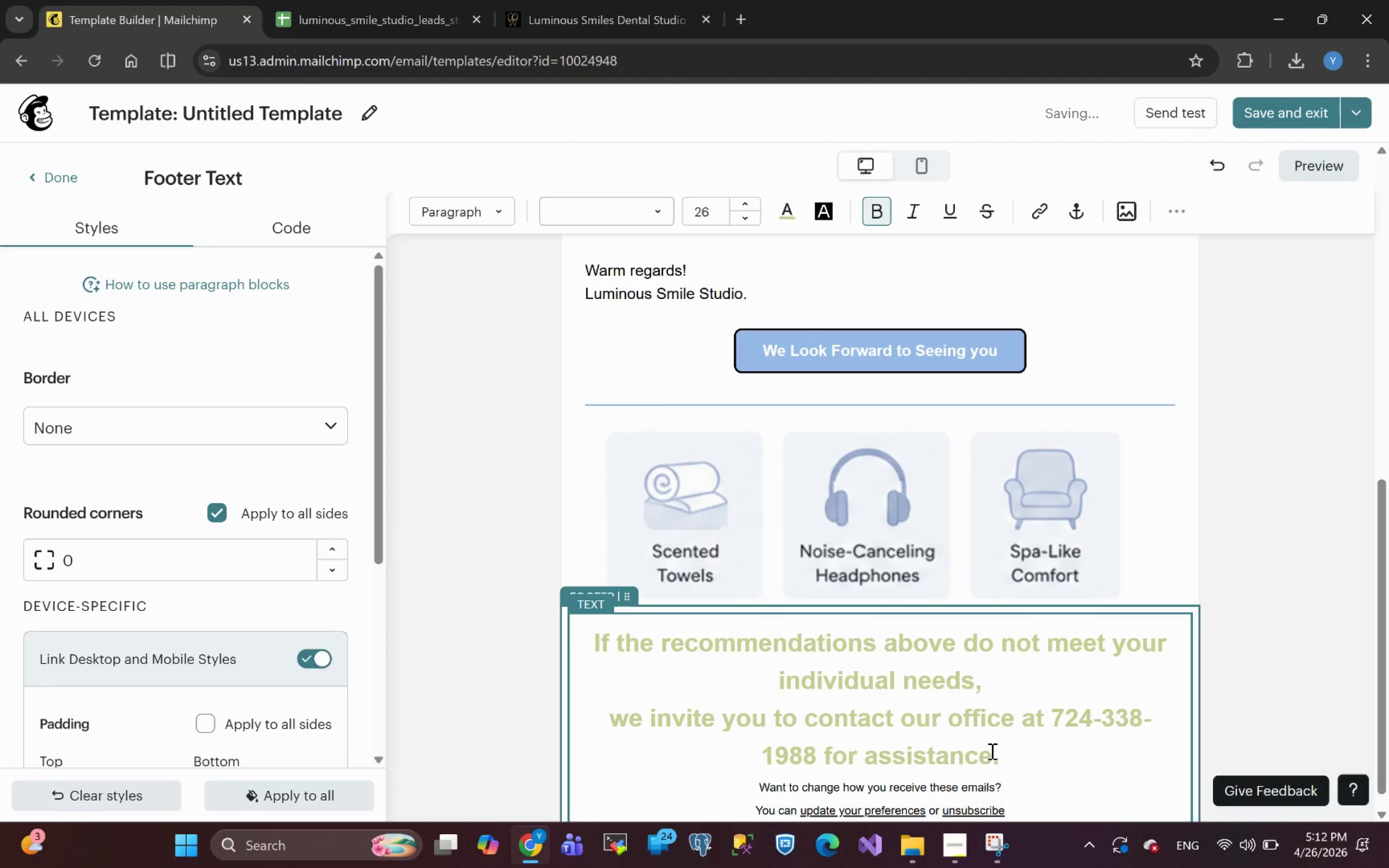 
left_click_drag(start_coordinate=[1010, 760], to_coordinate=[586, 632])
 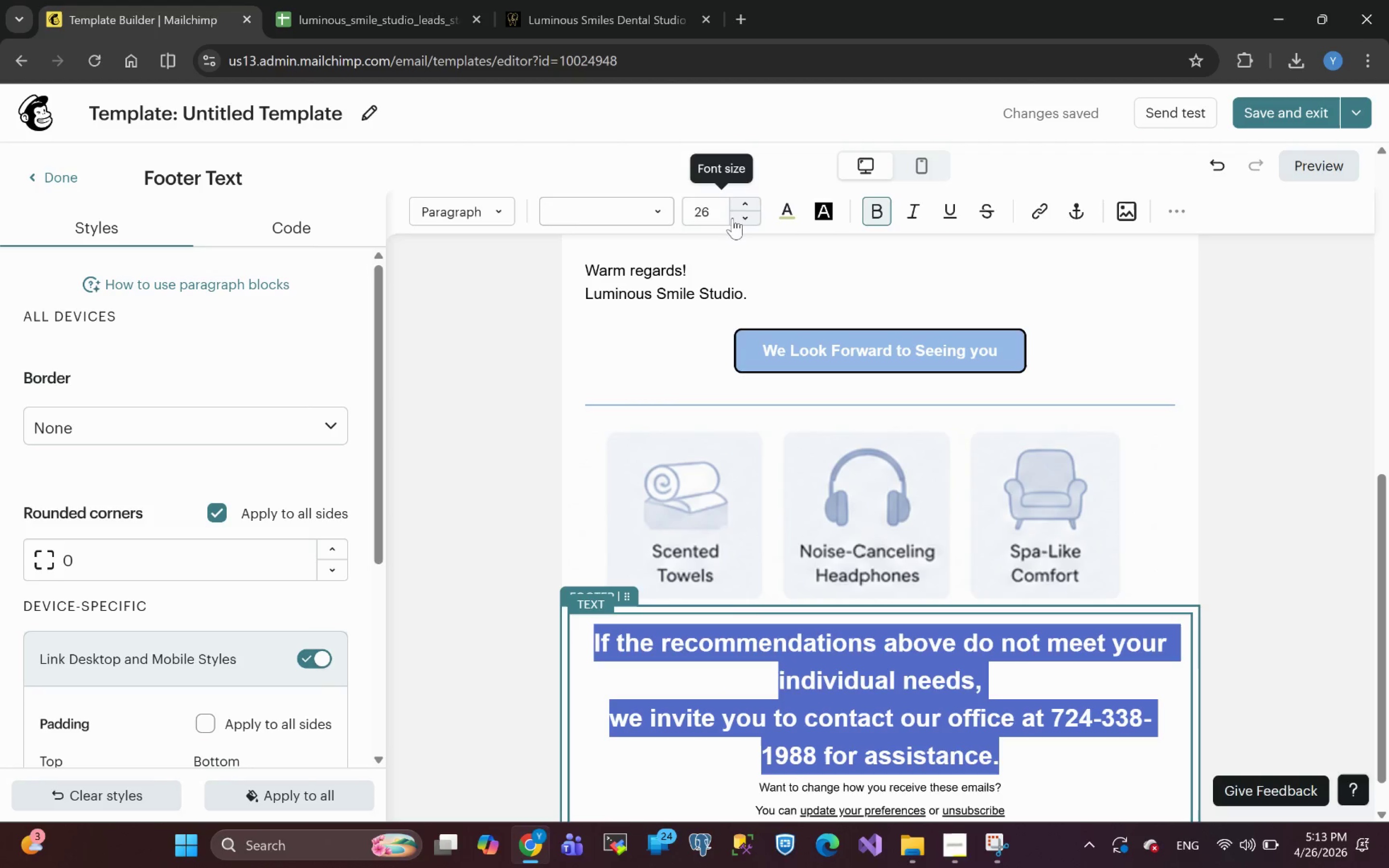 
left_click([713, 205])
 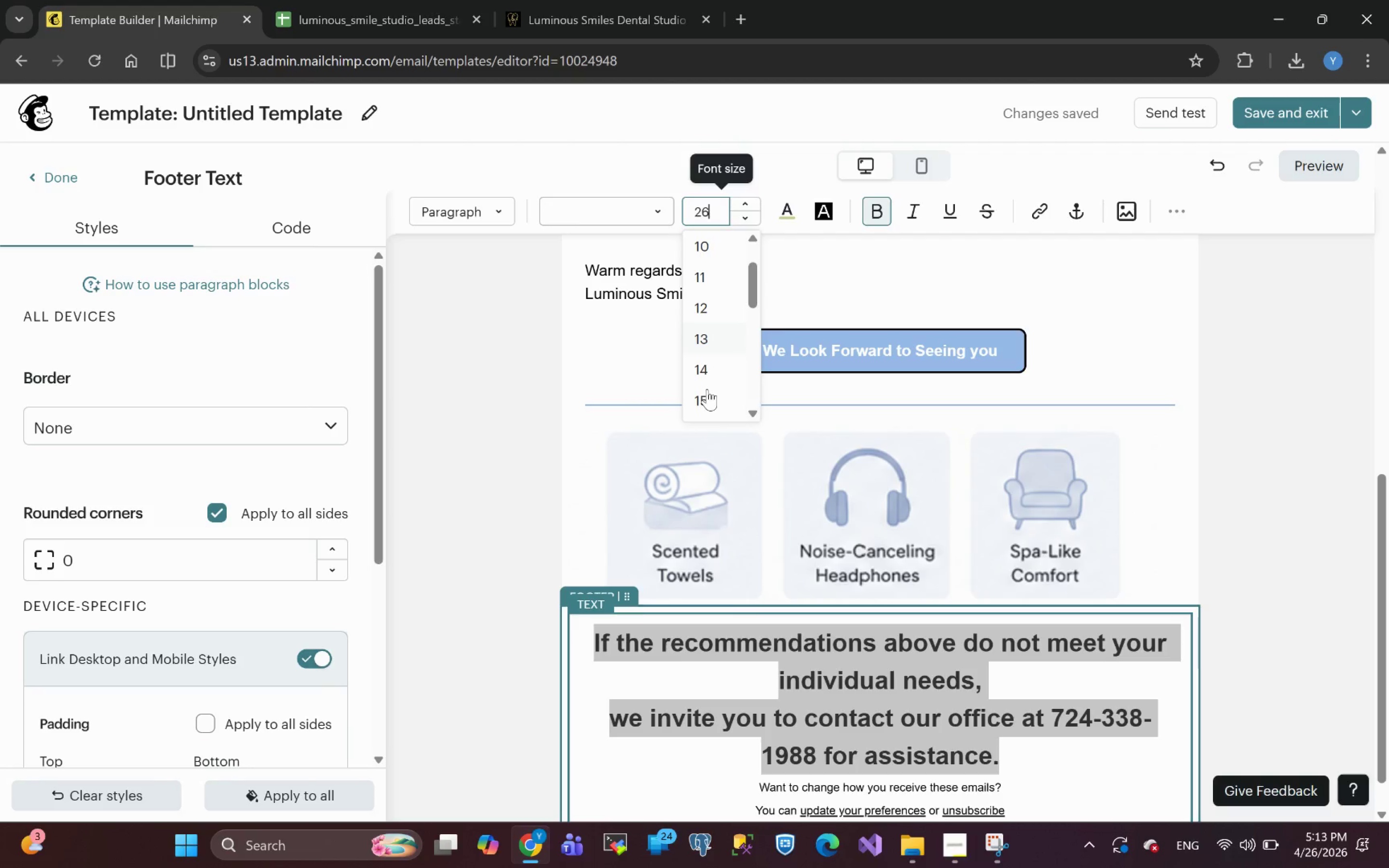 
left_click([707, 369])
 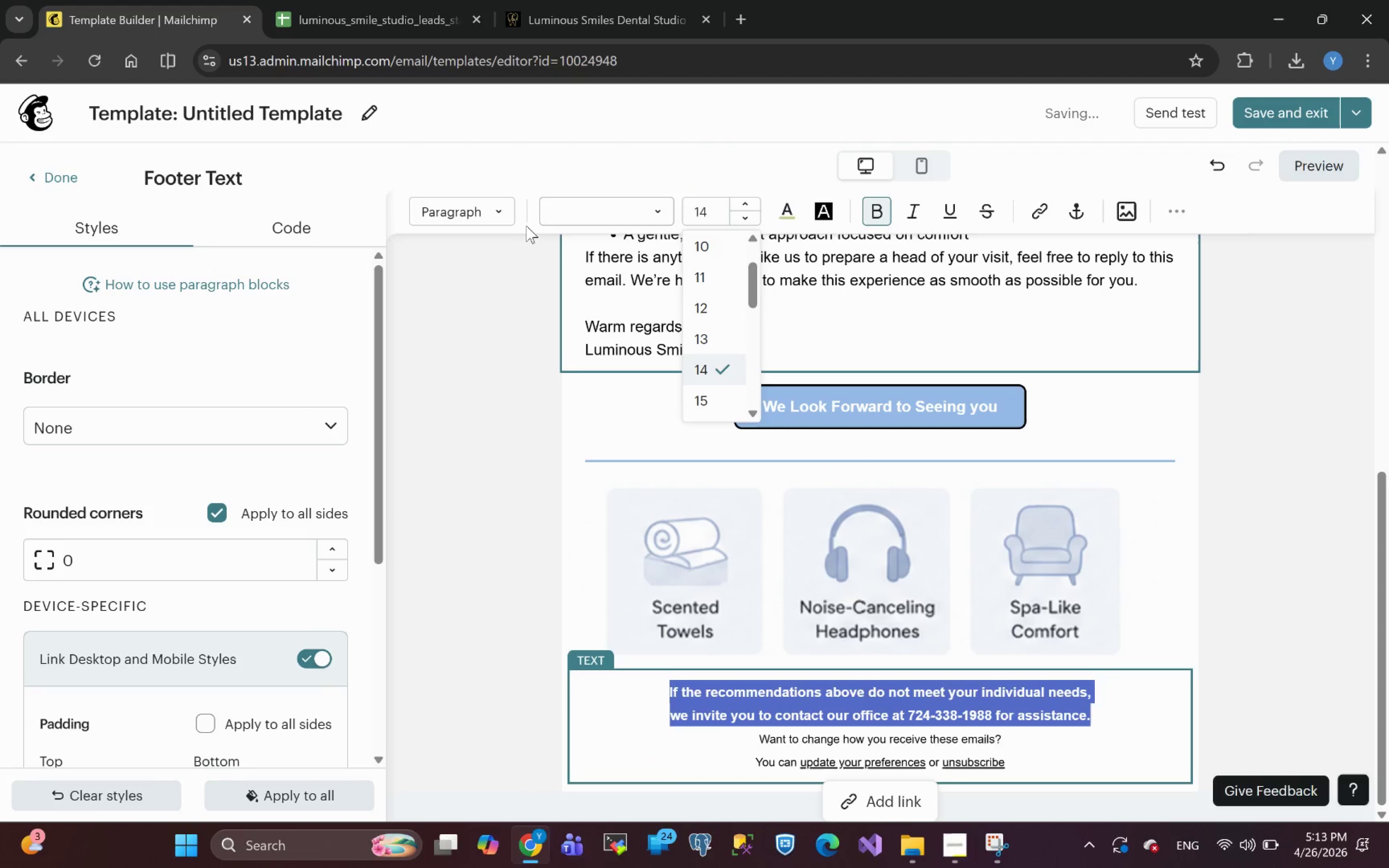 
left_click([587, 221])
 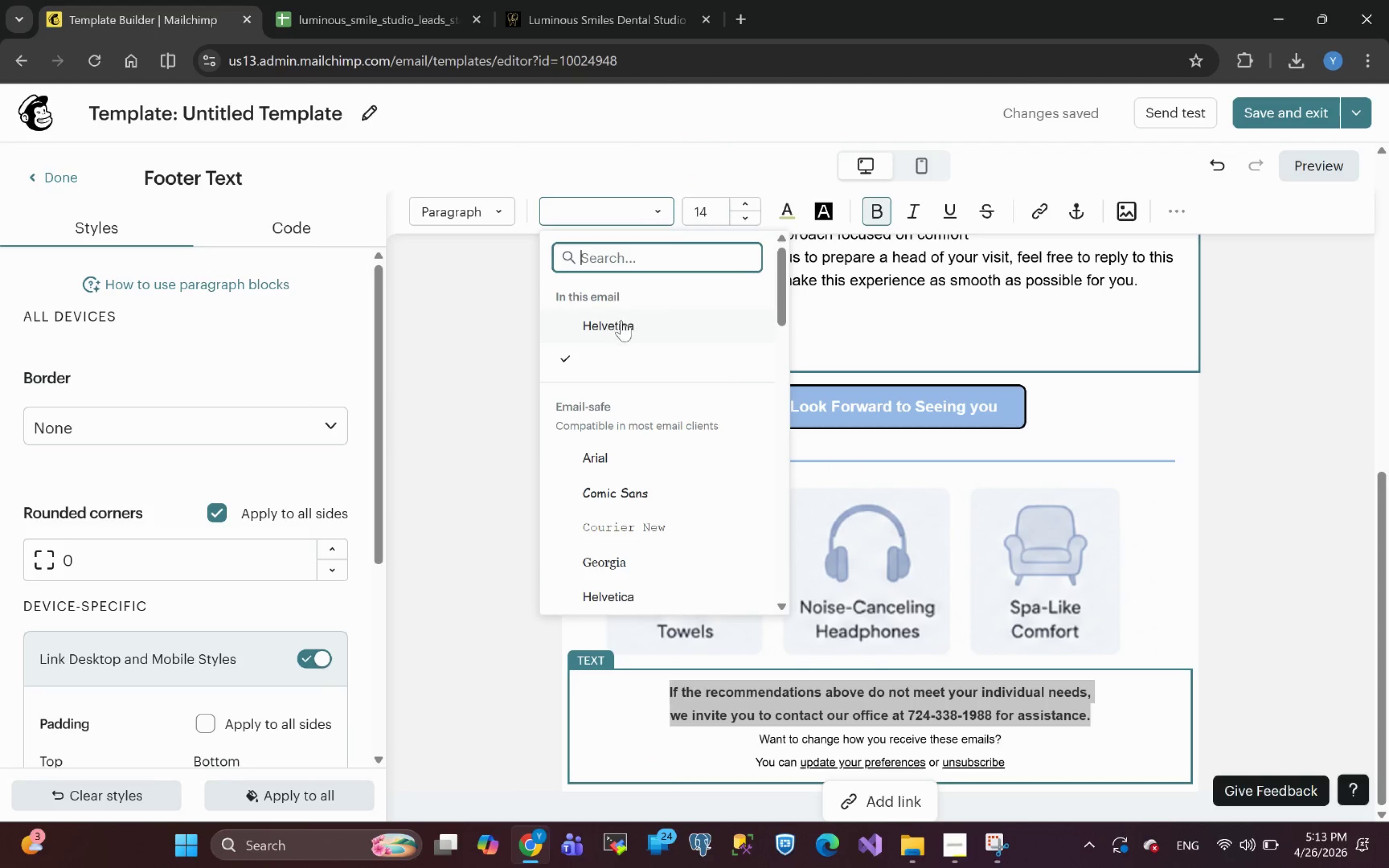 
left_click([621, 321])
 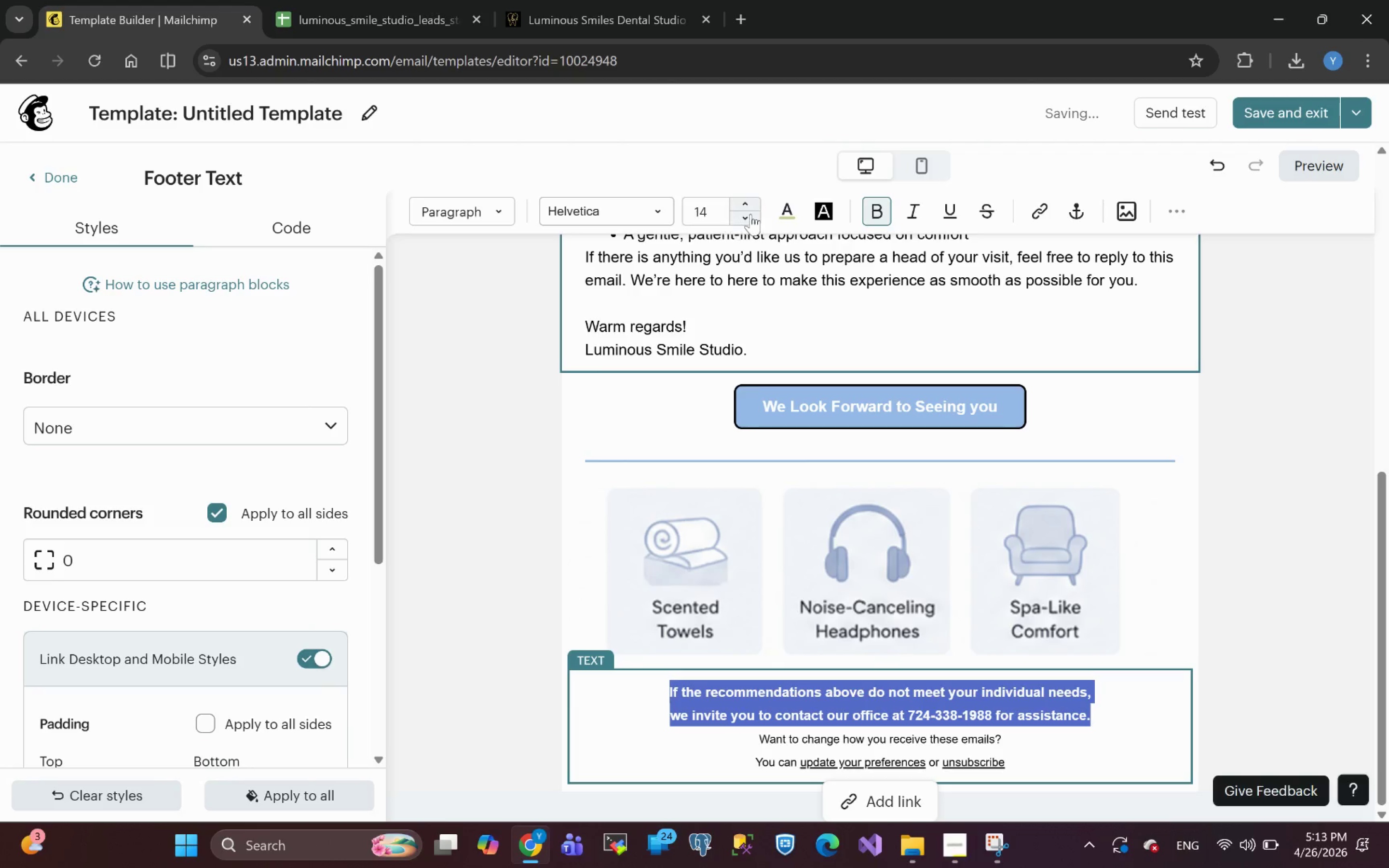 
left_click([882, 208])
 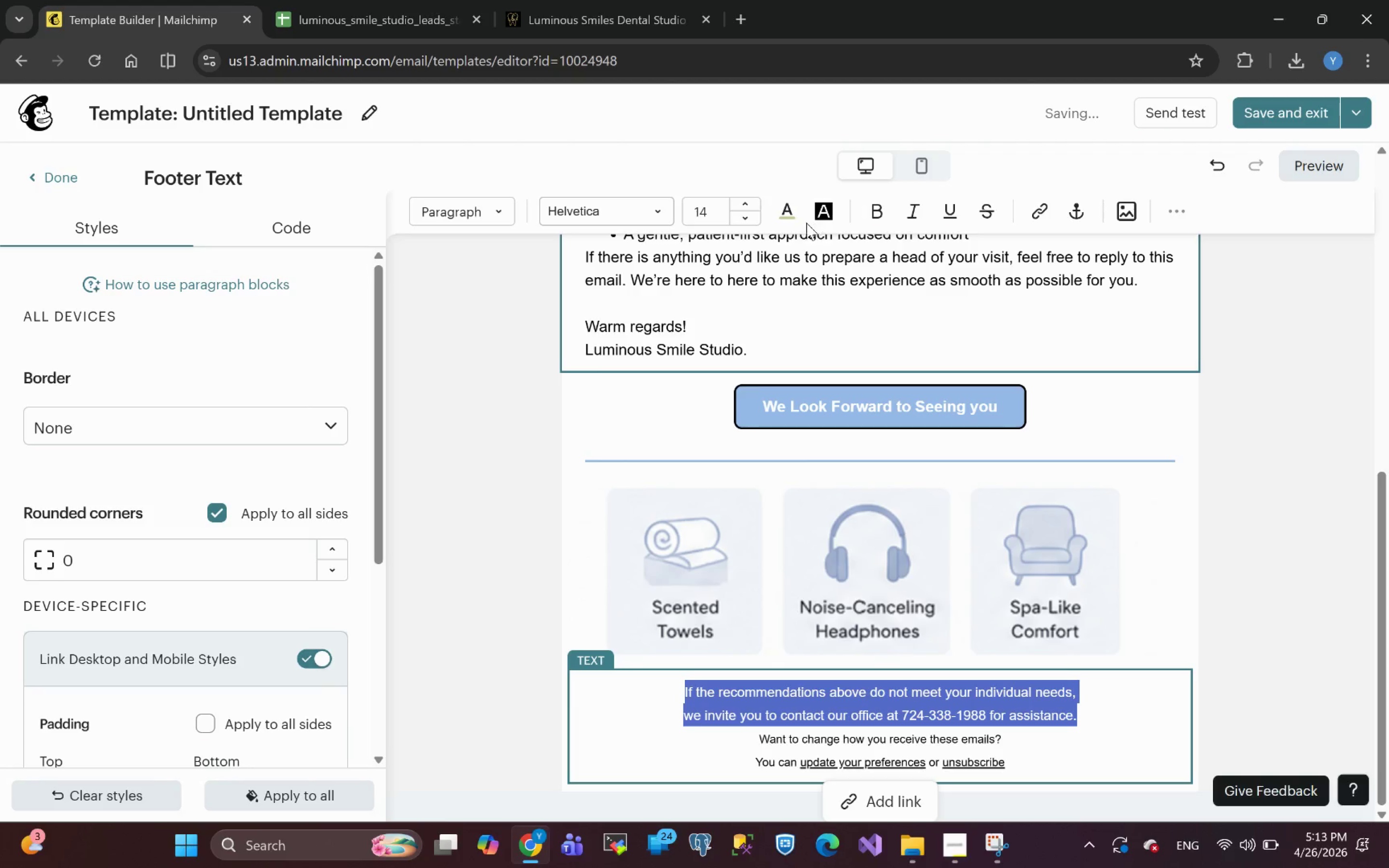 
left_click([776, 216])
 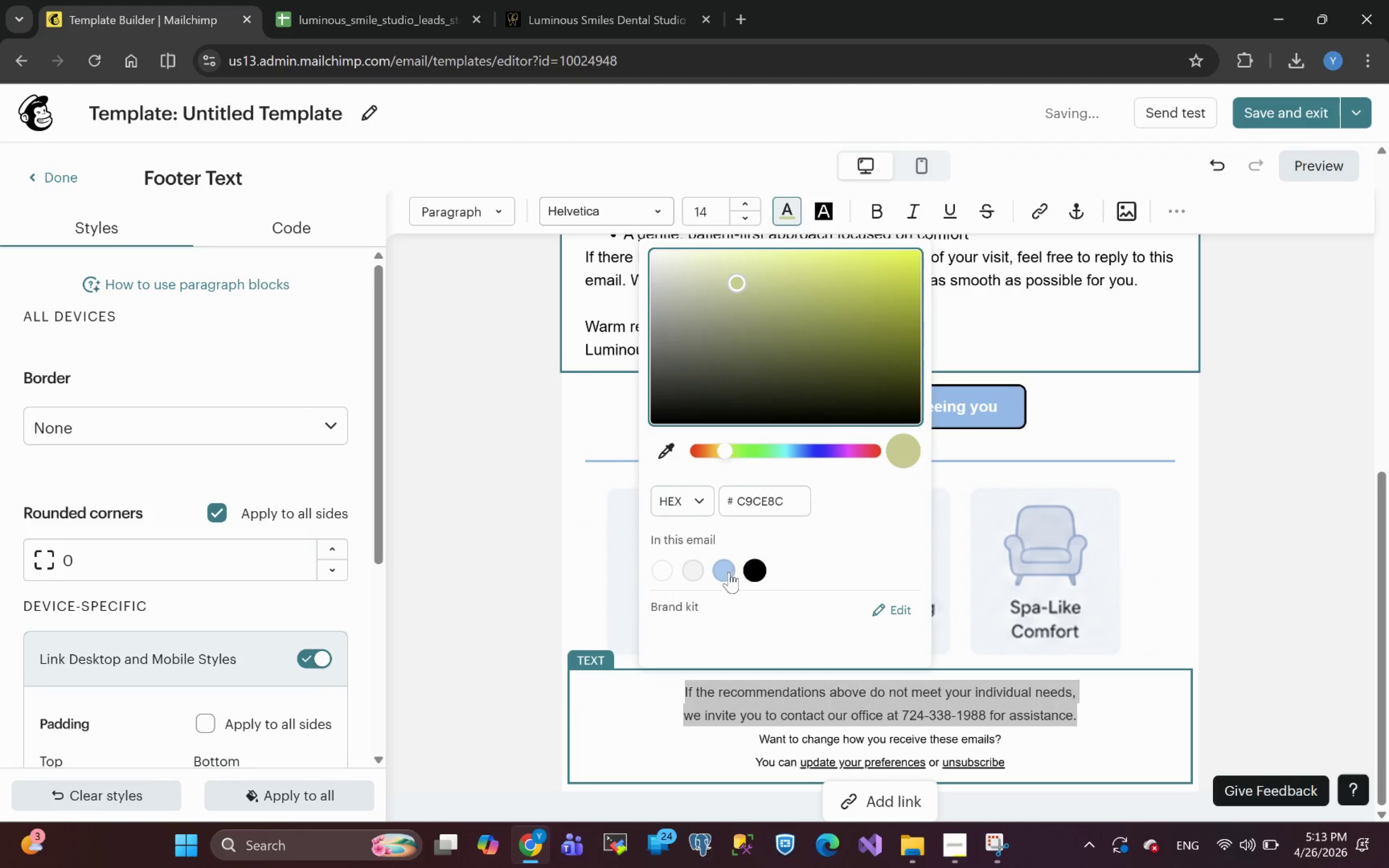 
left_click([764, 574])
 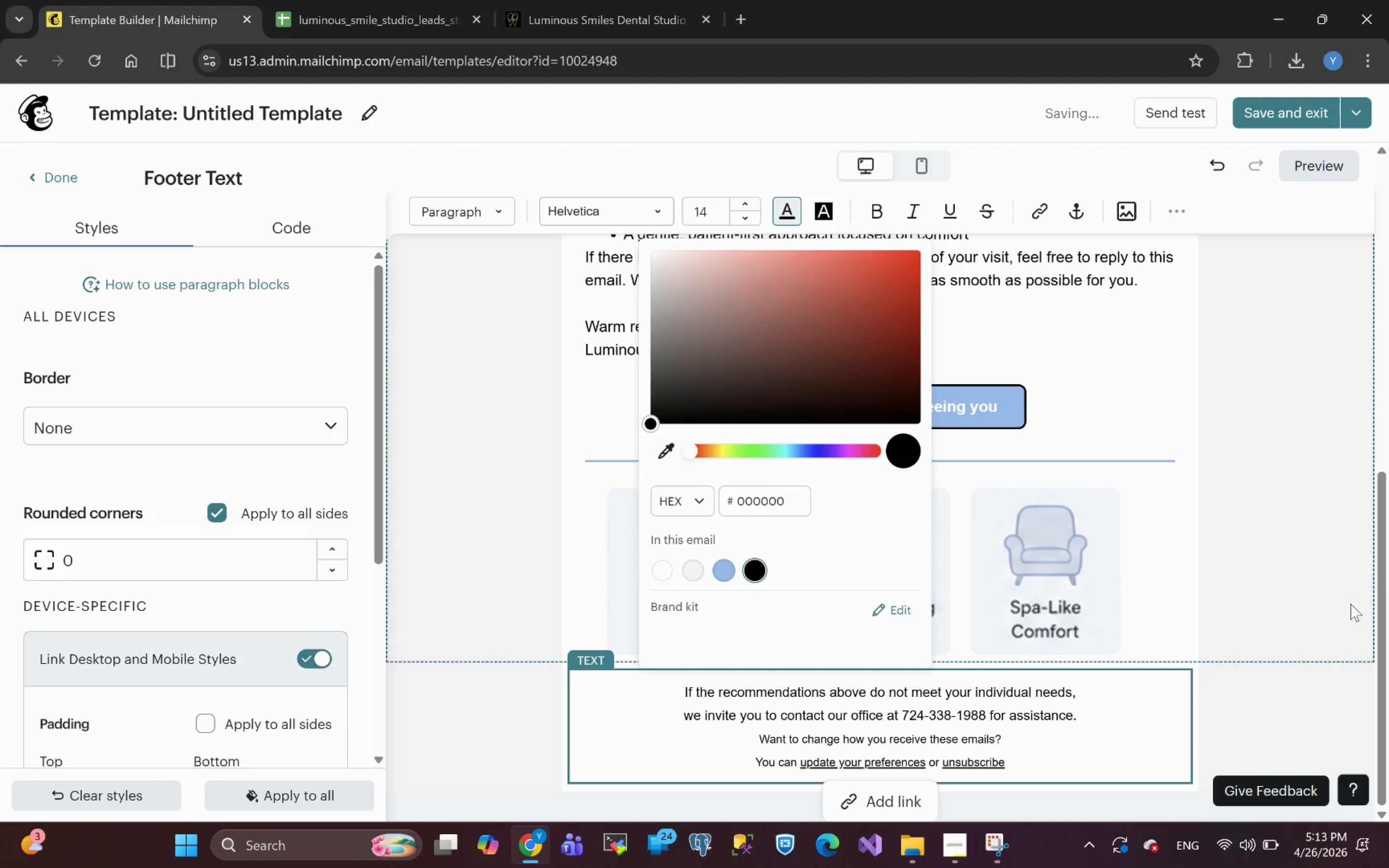 
left_click([1345, 560])
 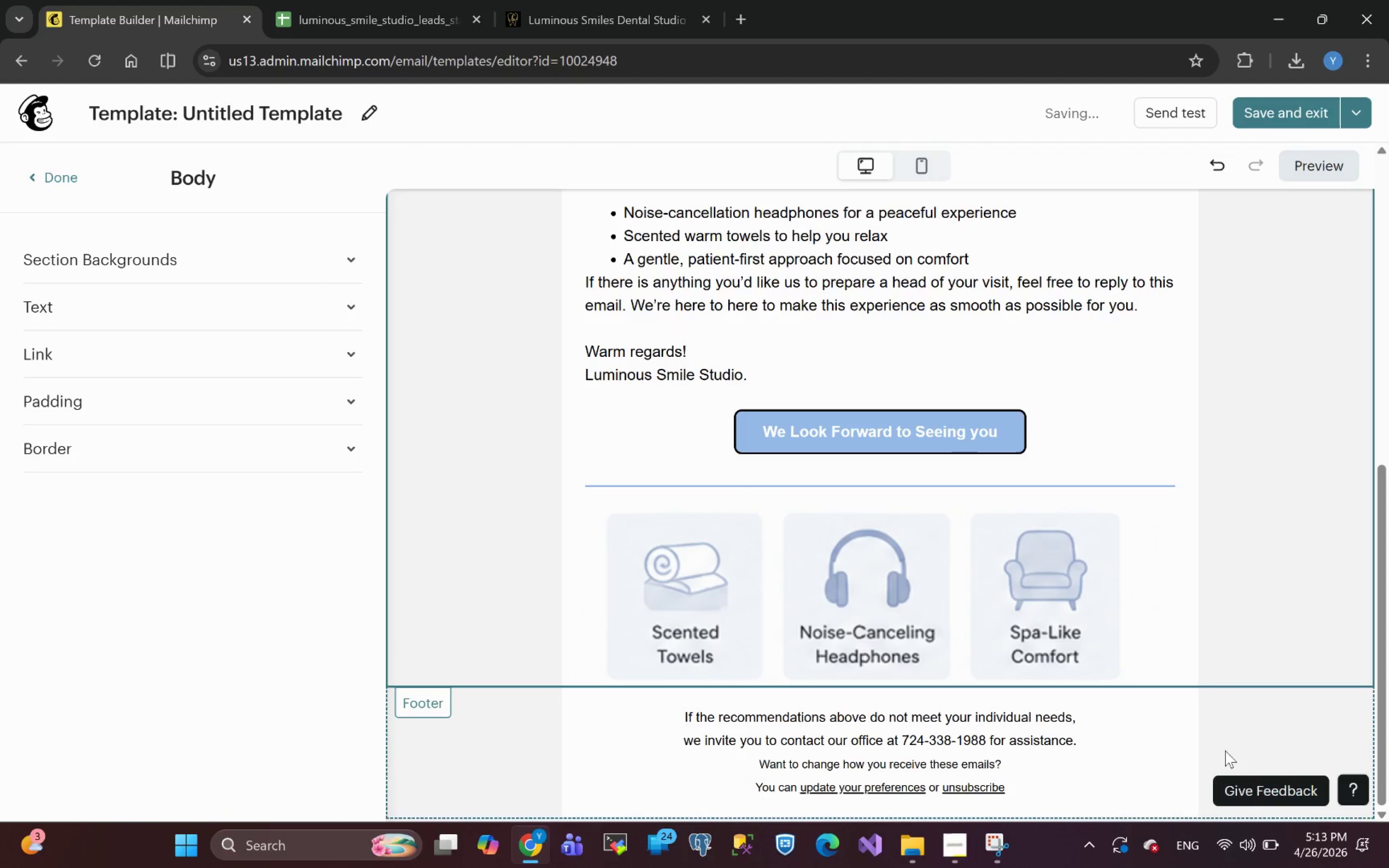 
left_click([1163, 744])
 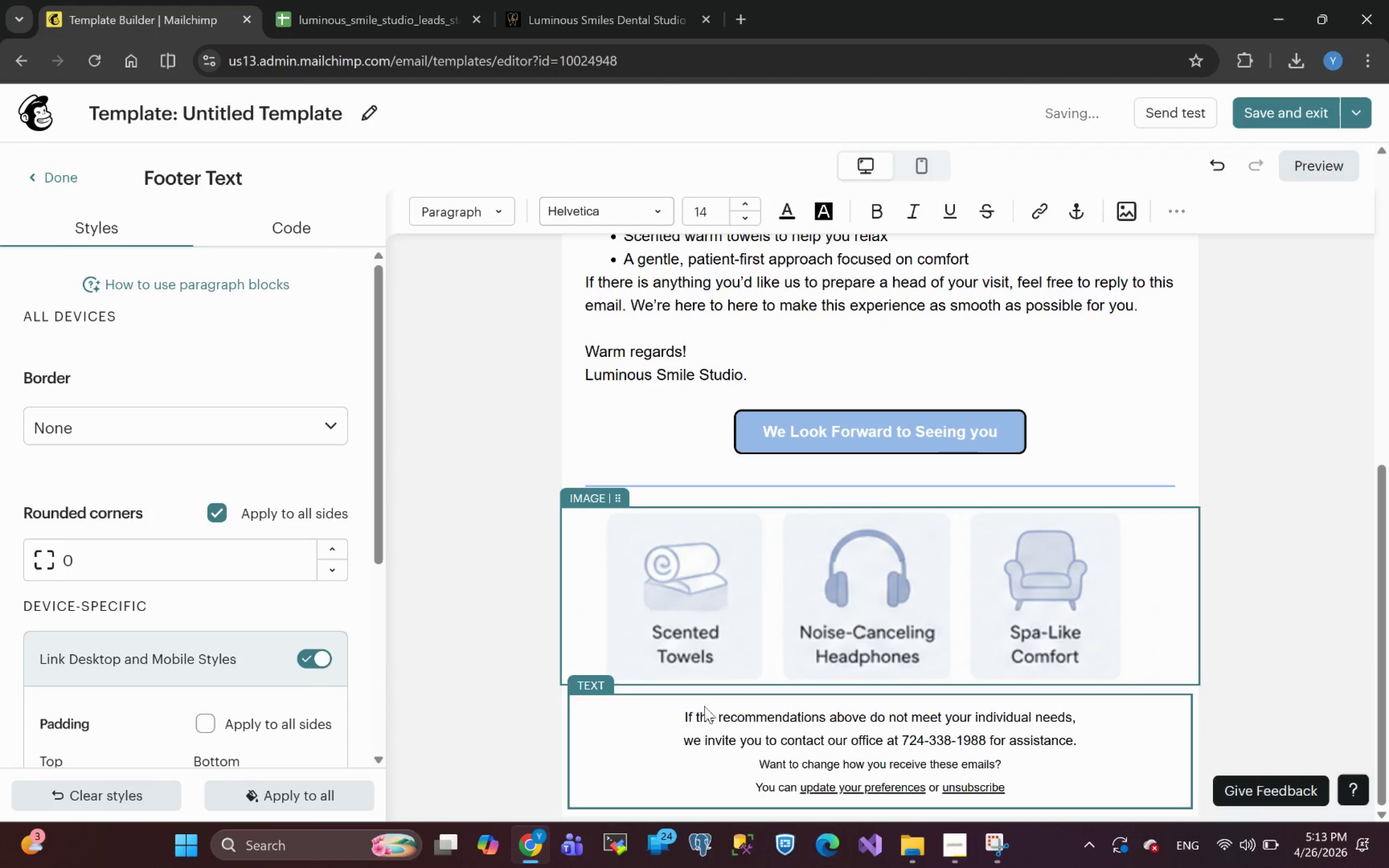 
wait(5.64)
 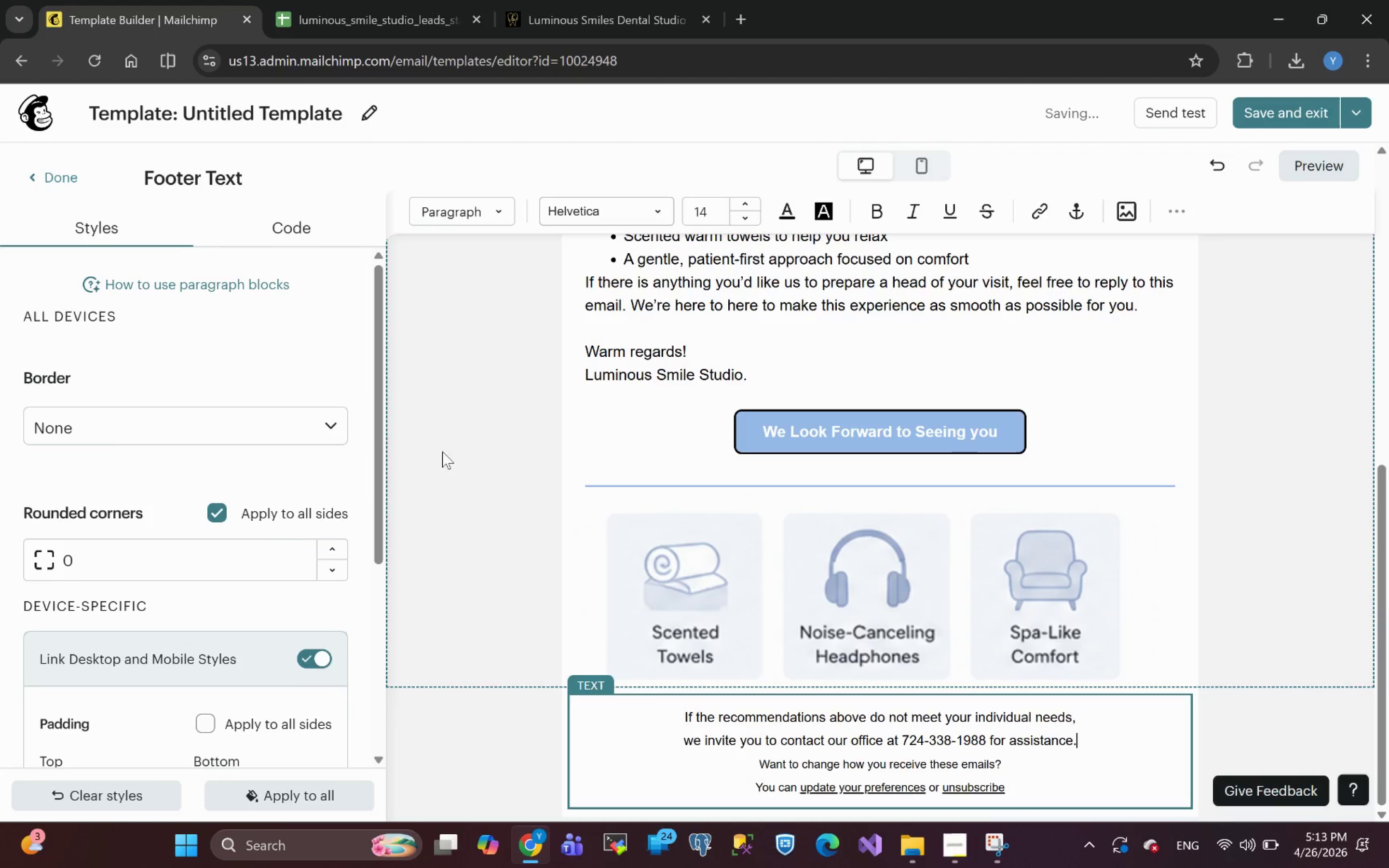 
left_click([565, 747])
 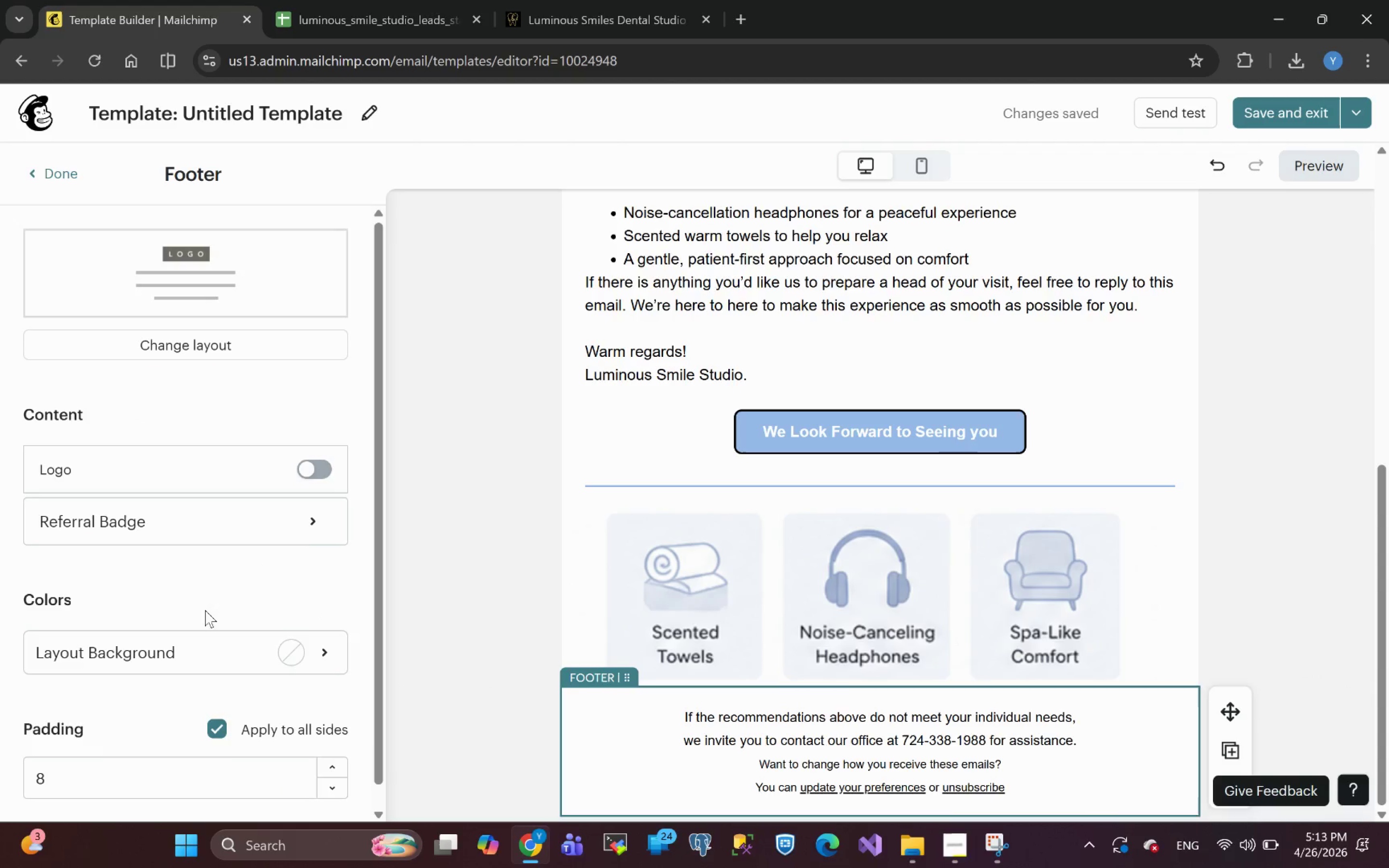 
left_click([180, 645])
 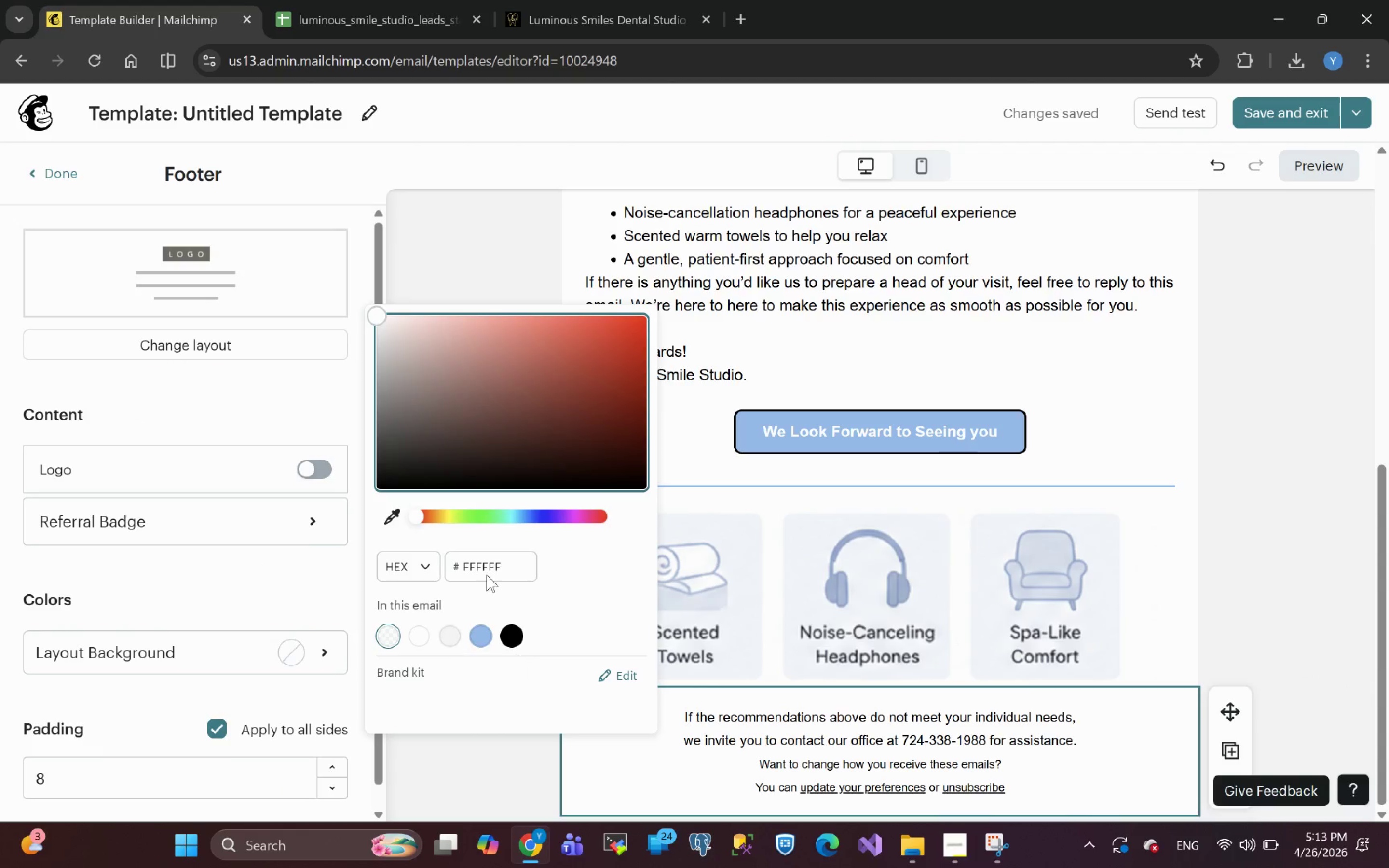 
left_click_drag(start_coordinate=[504, 566], to_coordinate=[455, 567])
 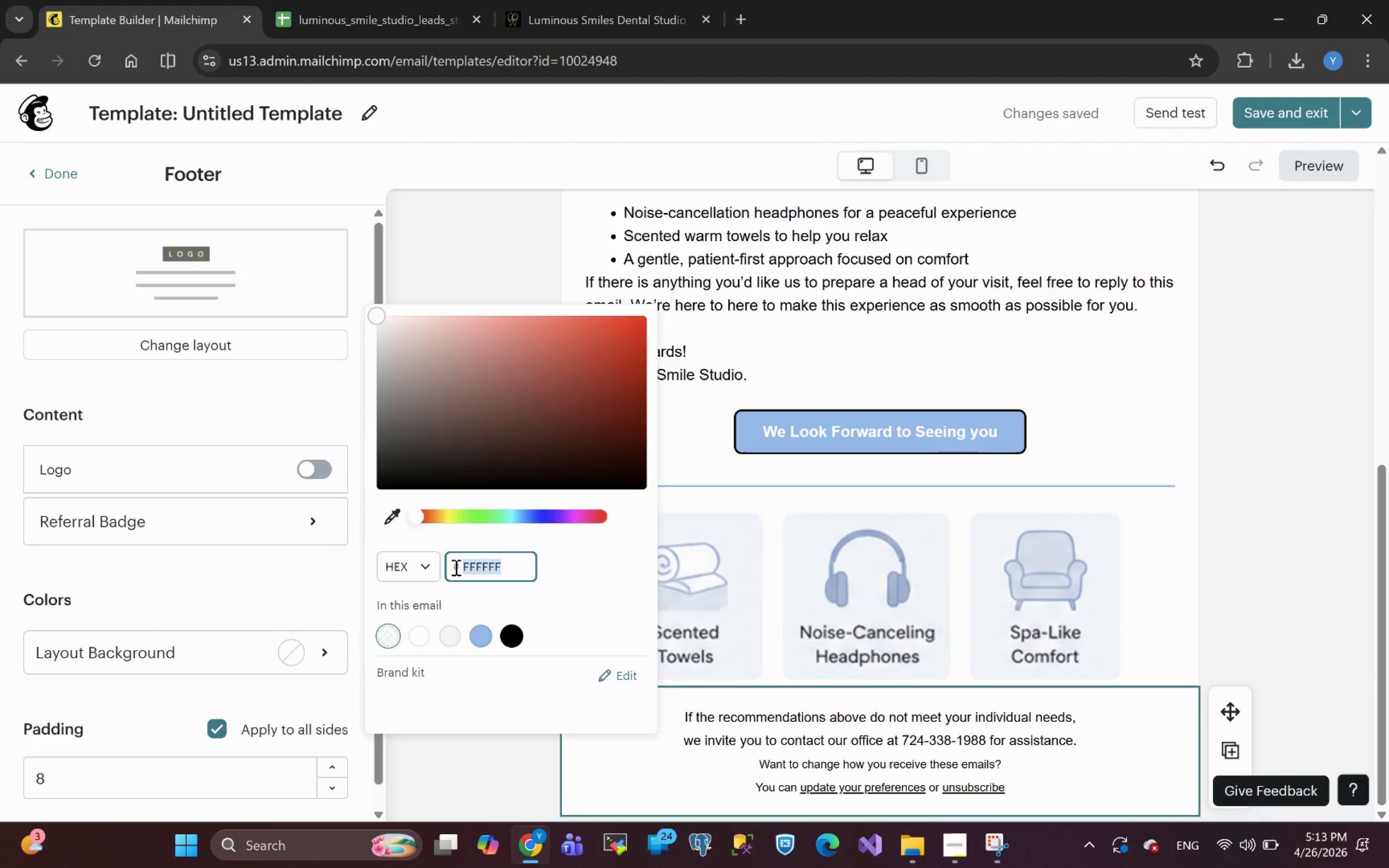 
key(Meta+MetaLeft)
 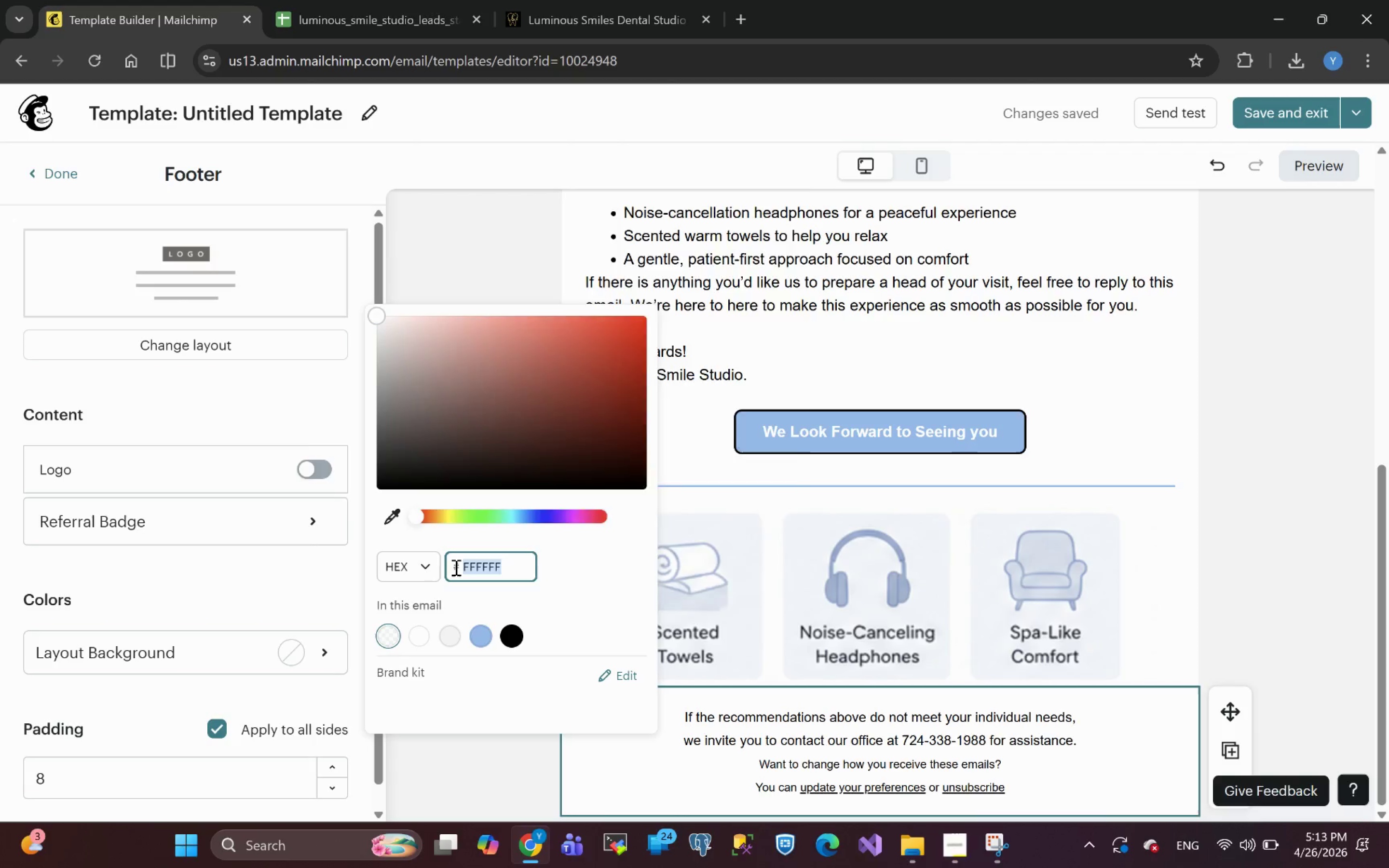 
key(Meta+V)
 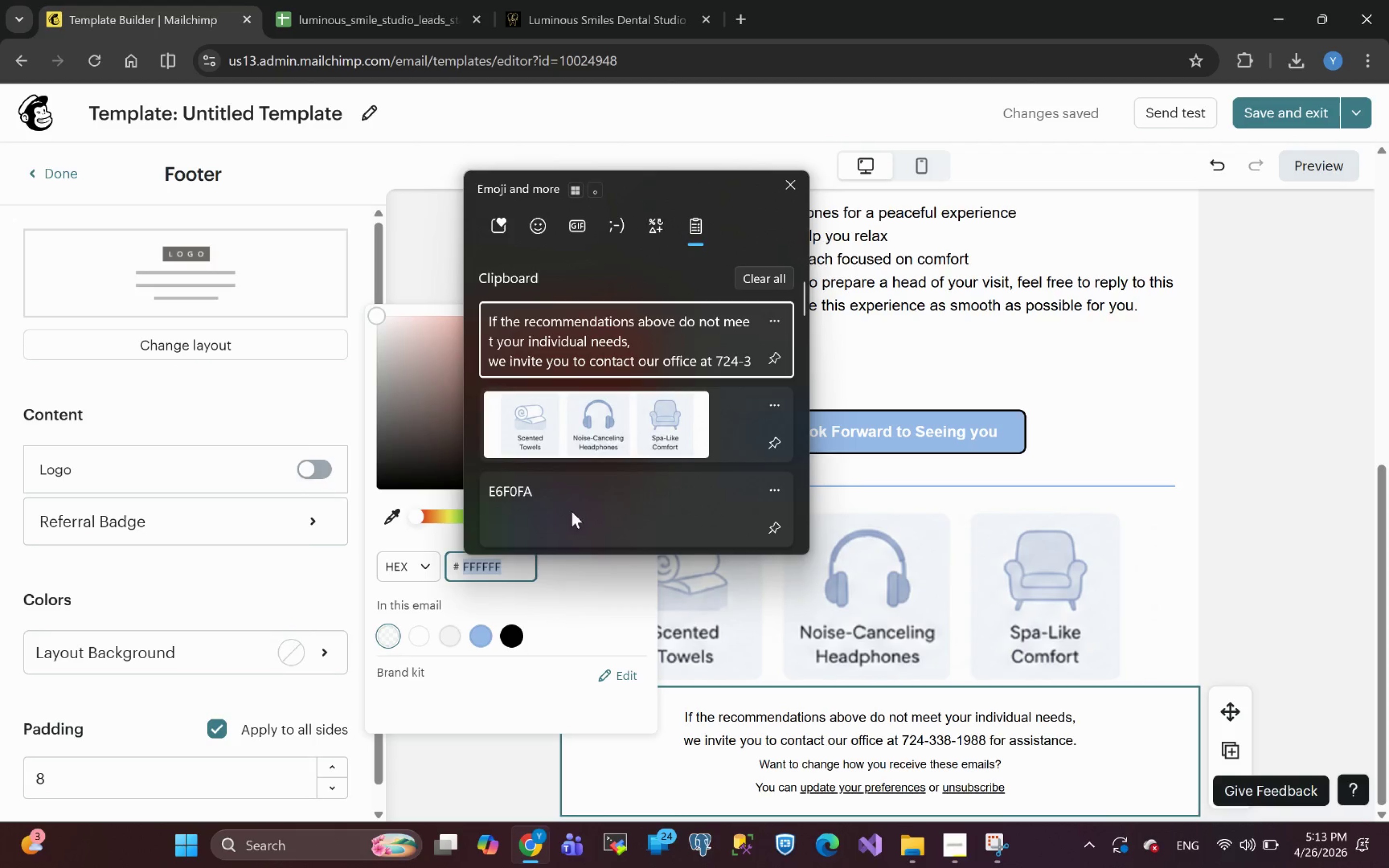 
left_click([560, 514])
 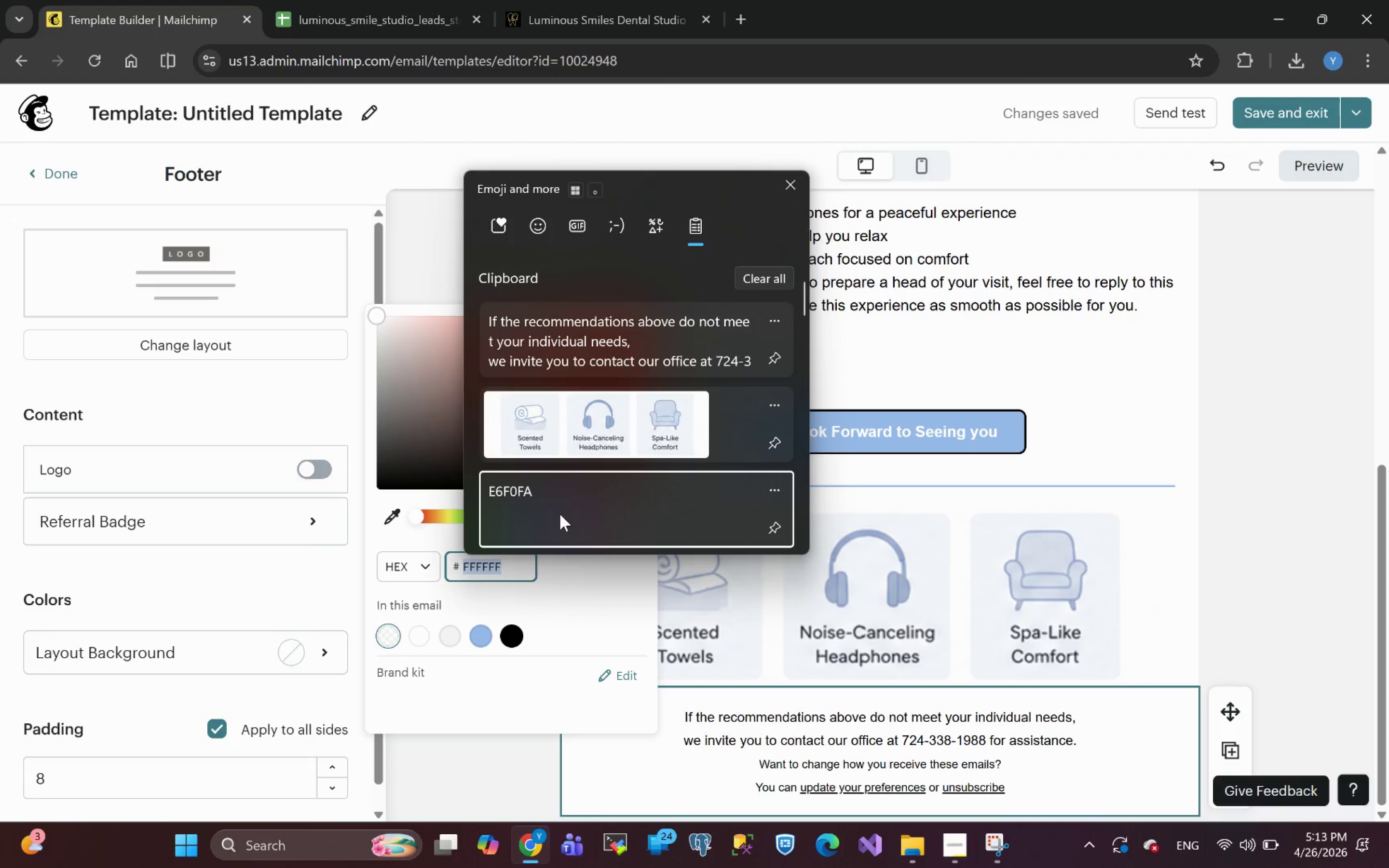 
key(Control+ControlLeft)
 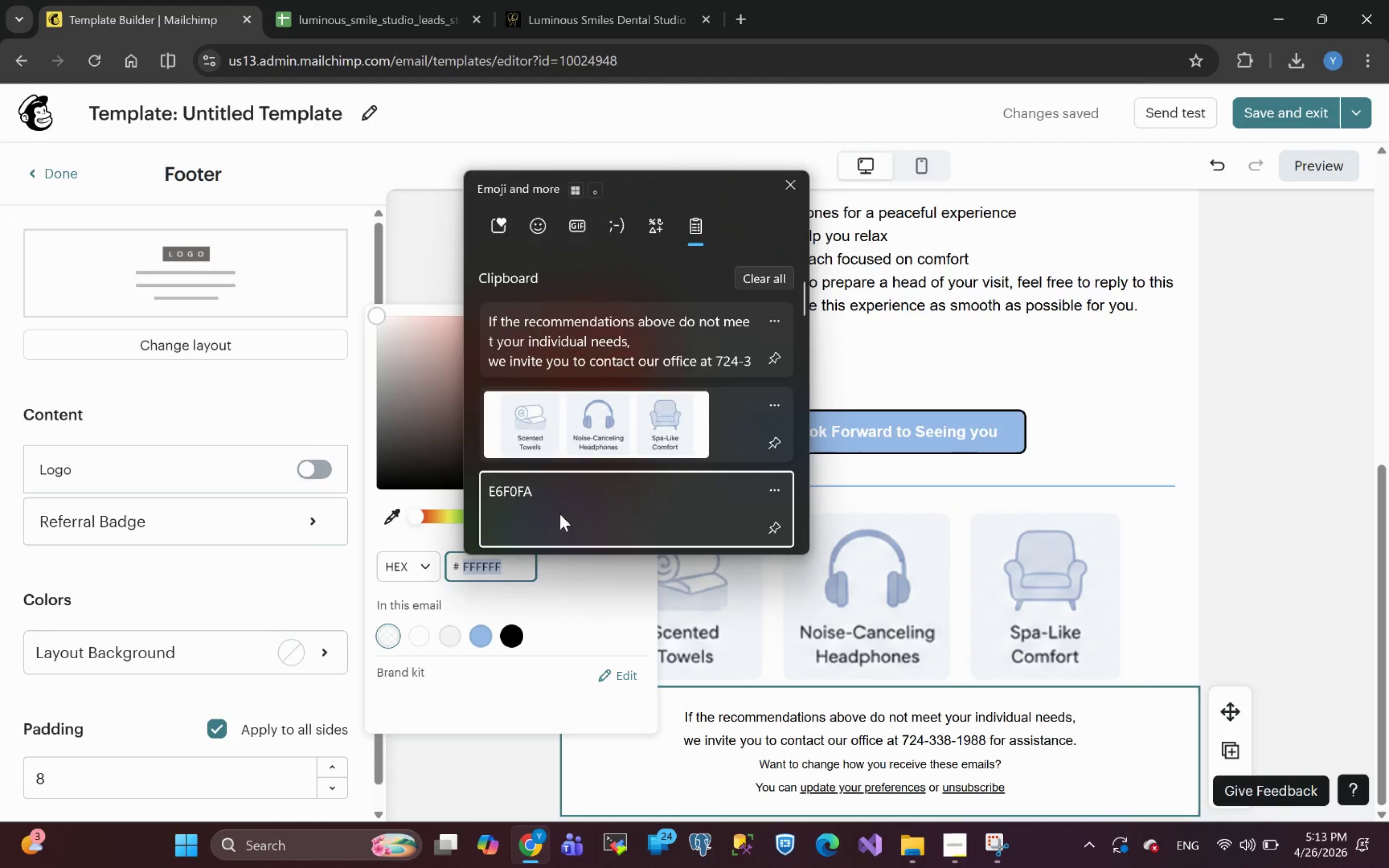 
hold_key(key=V, duration=16.34)
 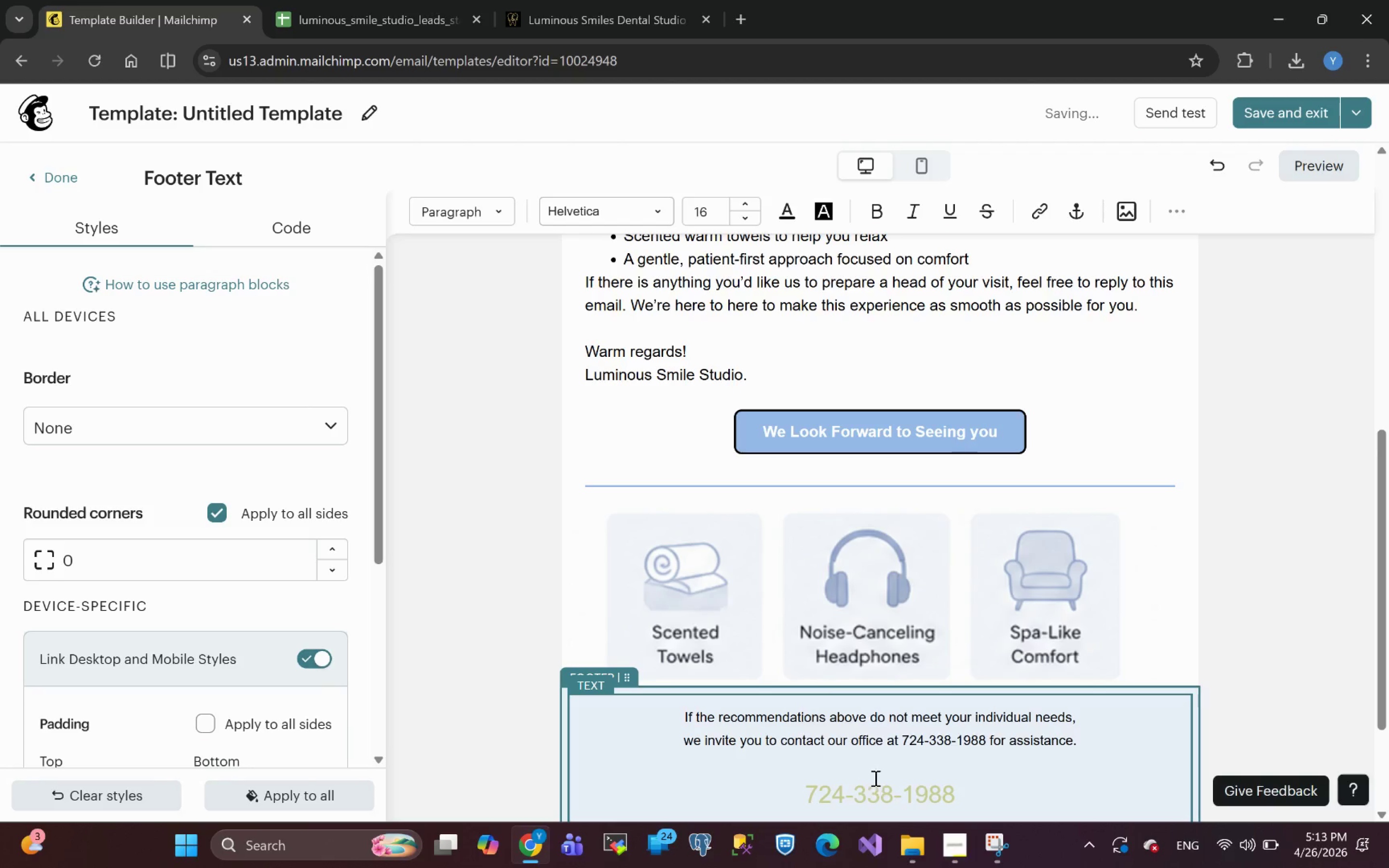 
left_click([1328, 696])
 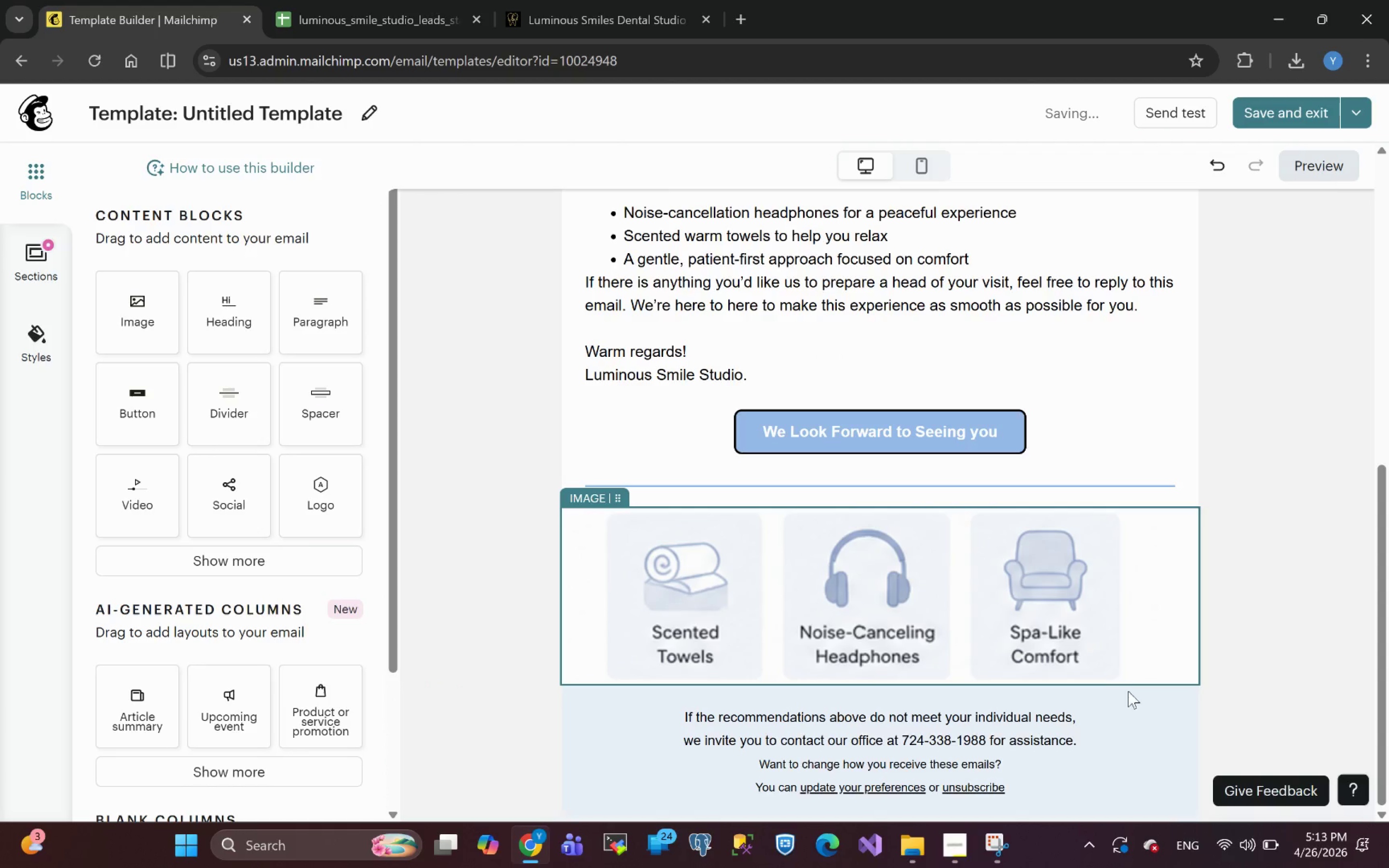 
left_click([1088, 747])
 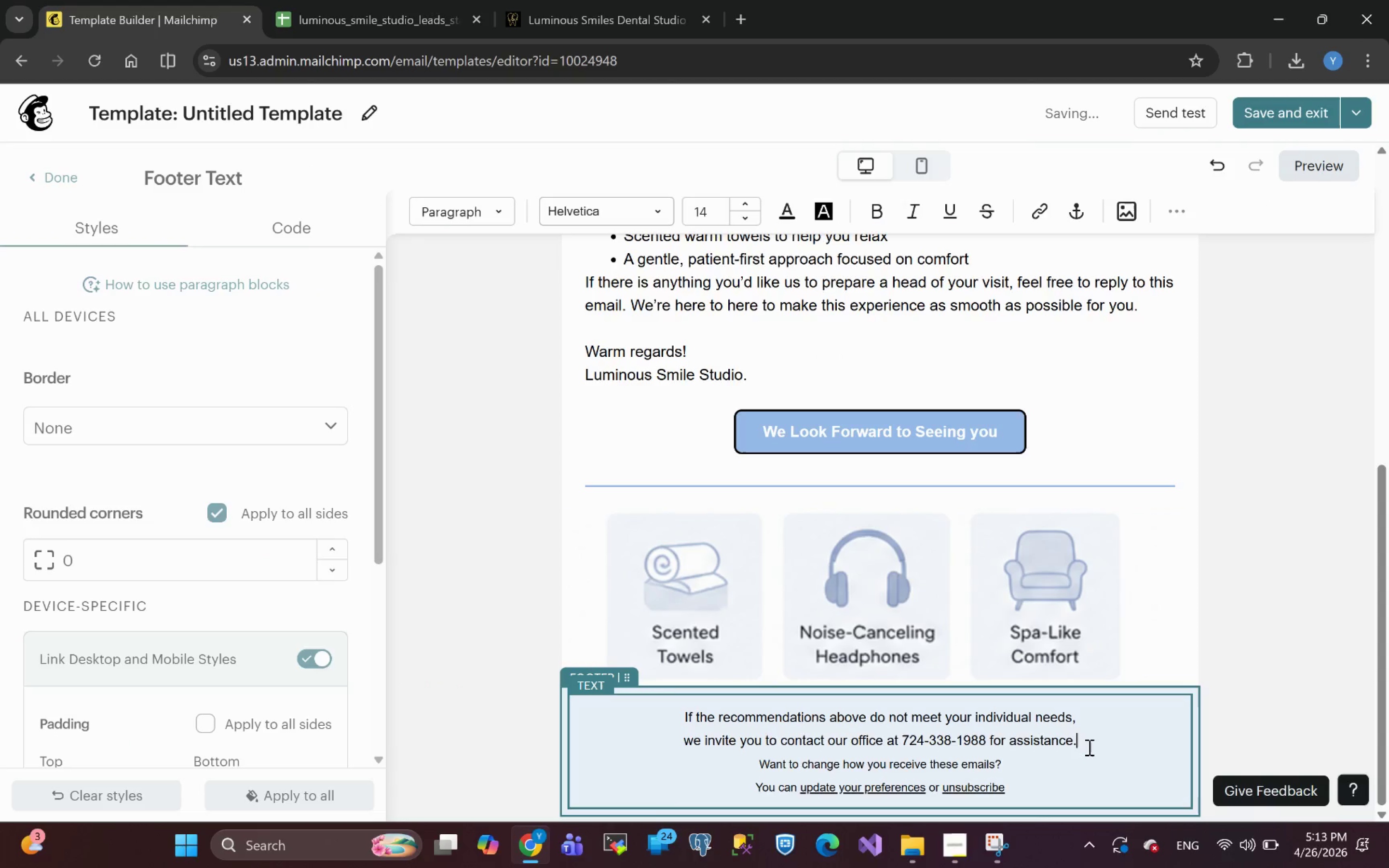 
key(Enter)
 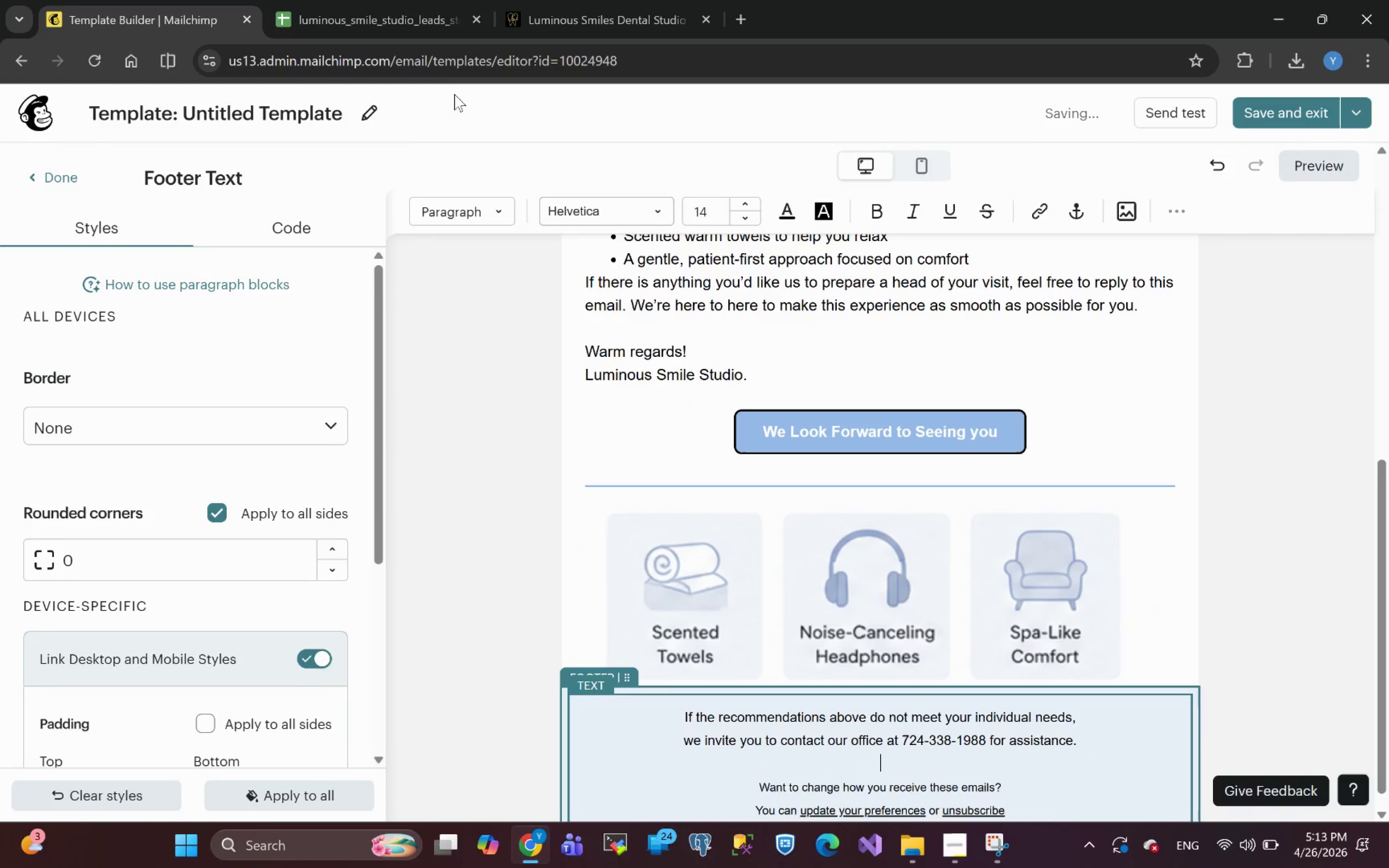 
left_click([575, 2])
 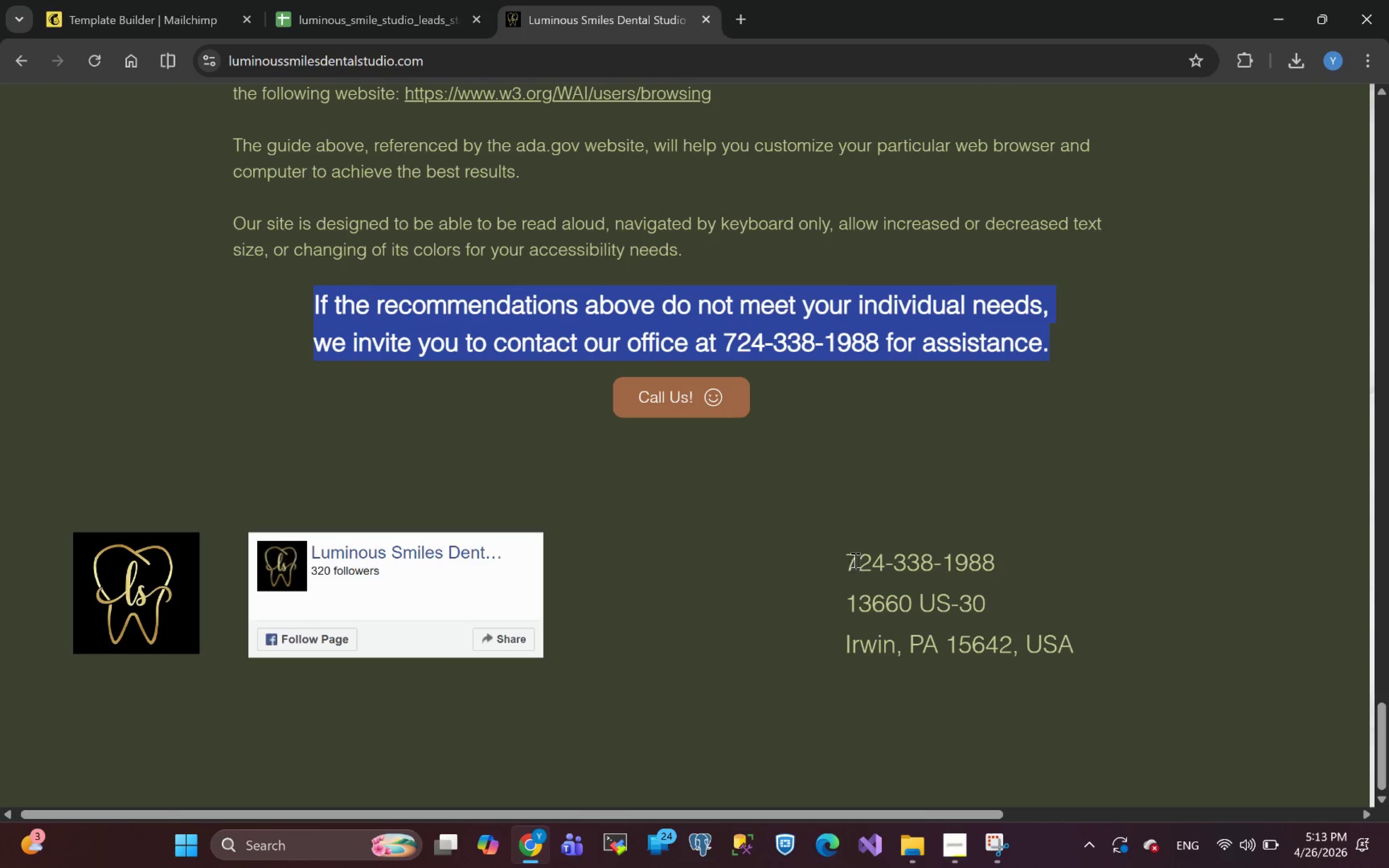 
left_click_drag(start_coordinate=[848, 557], to_coordinate=[1087, 649])
 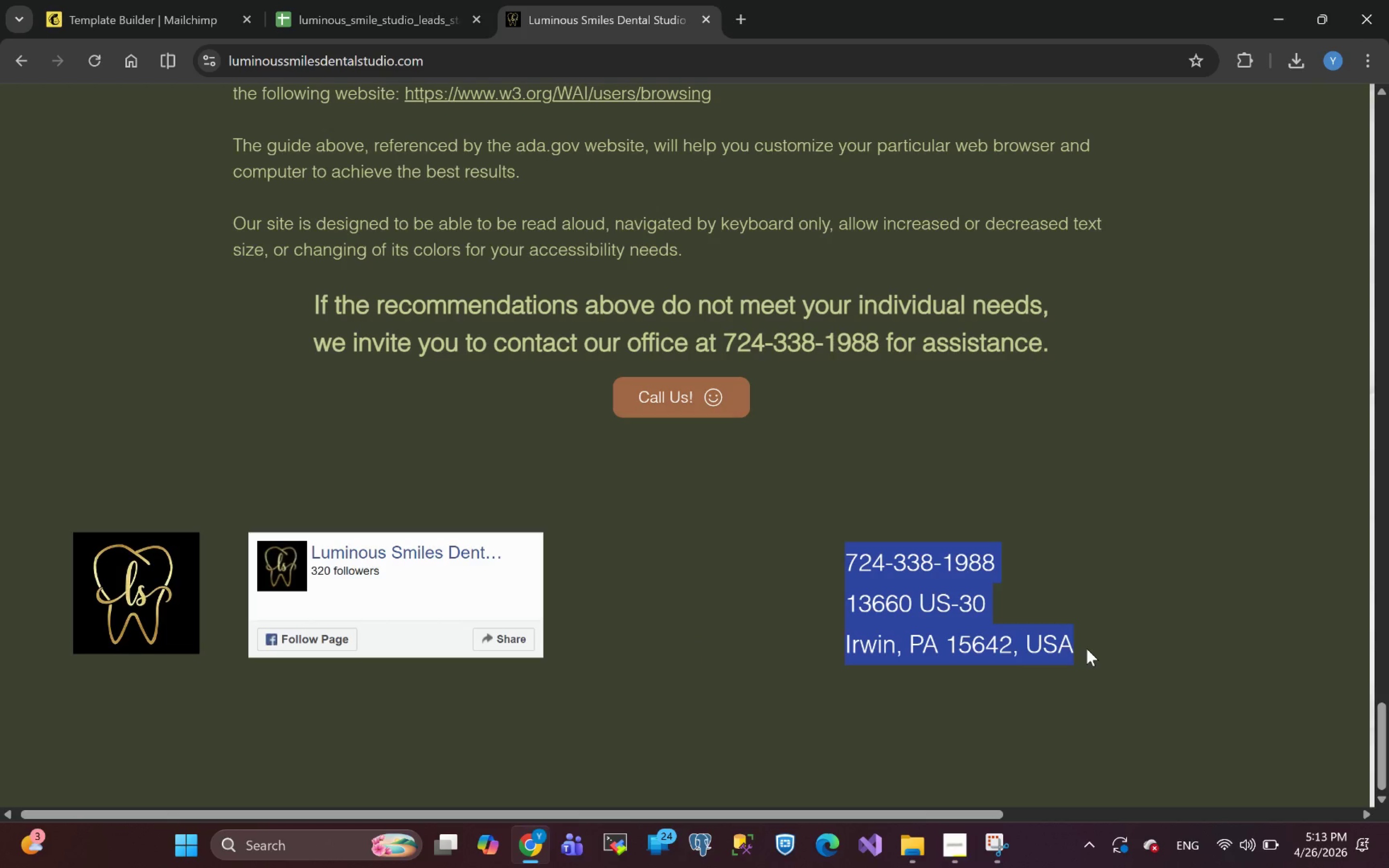 
key(Control+C)
 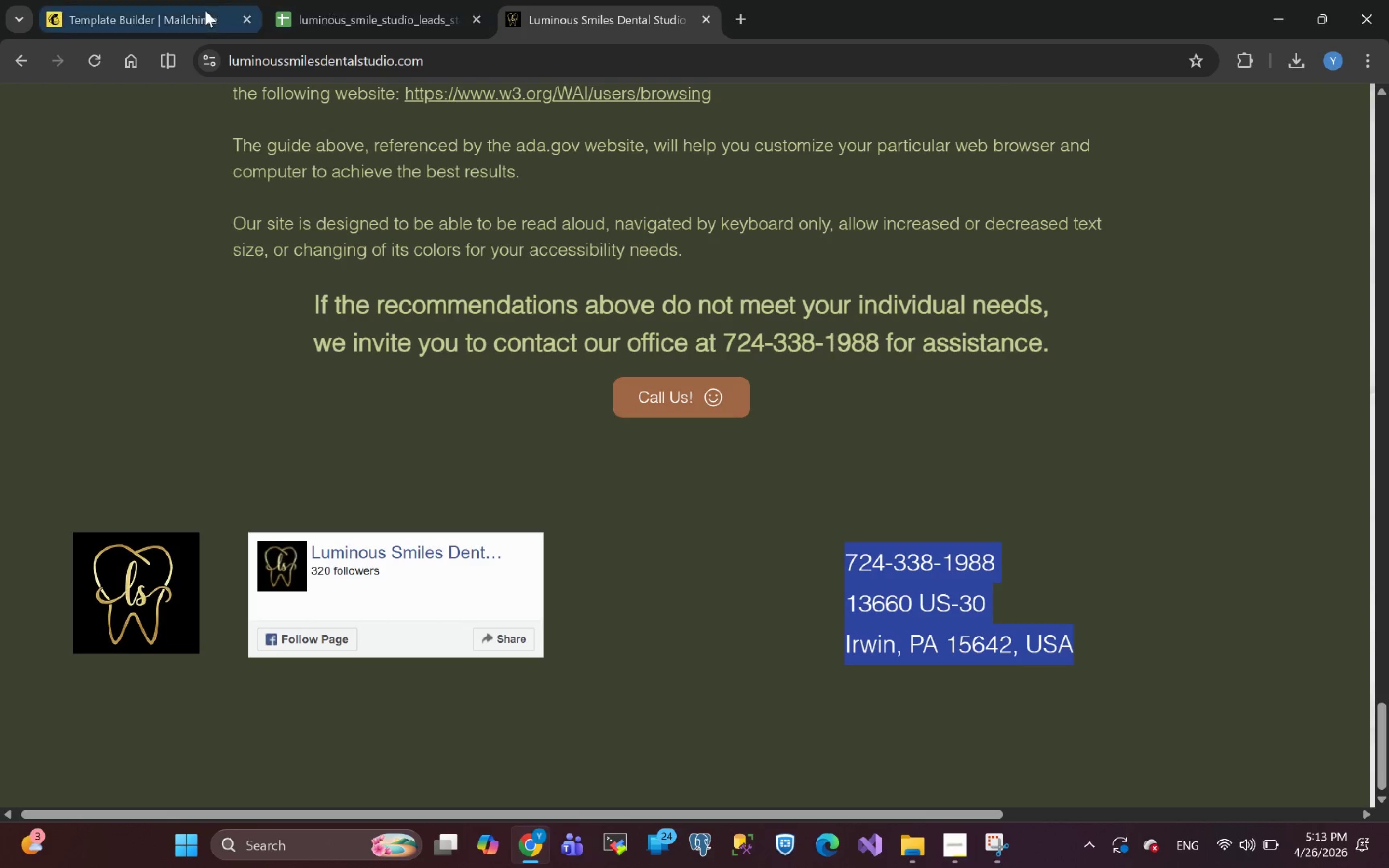 
left_click([144, 6])
 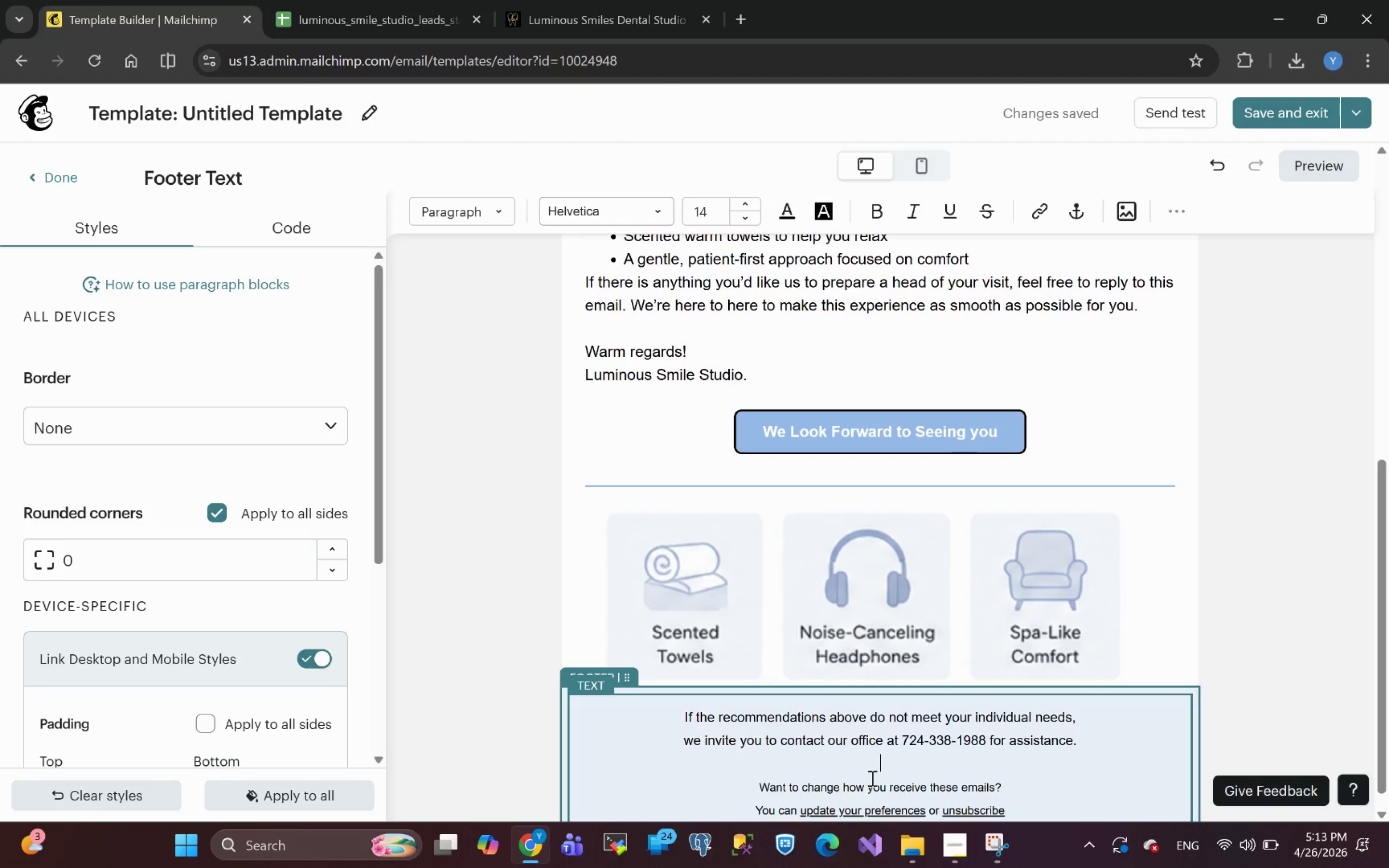 
hold_key(key=ControlLeft, duration=0.31)
 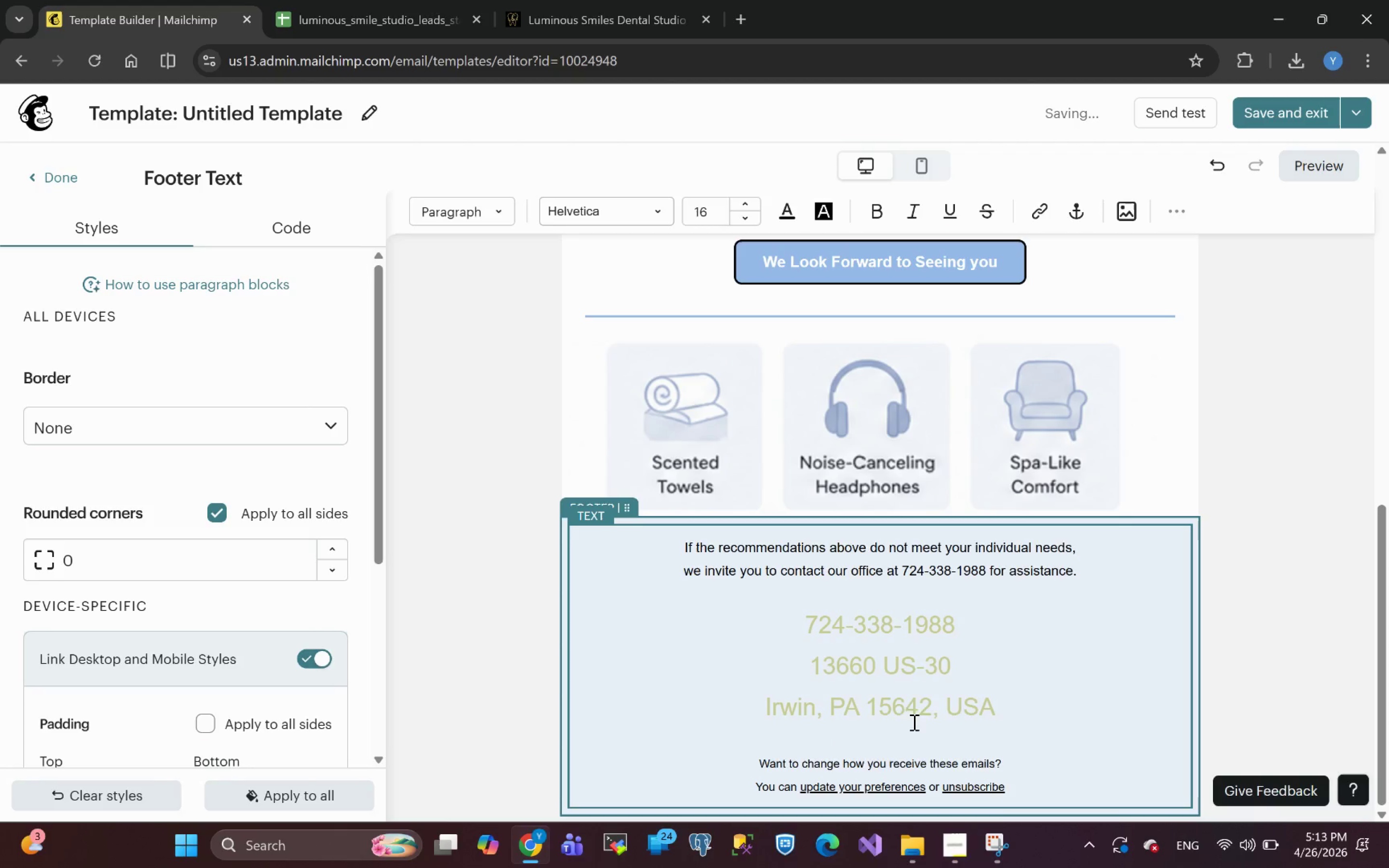 
left_click_drag(start_coordinate=[1002, 704], to_coordinate=[808, 621])
 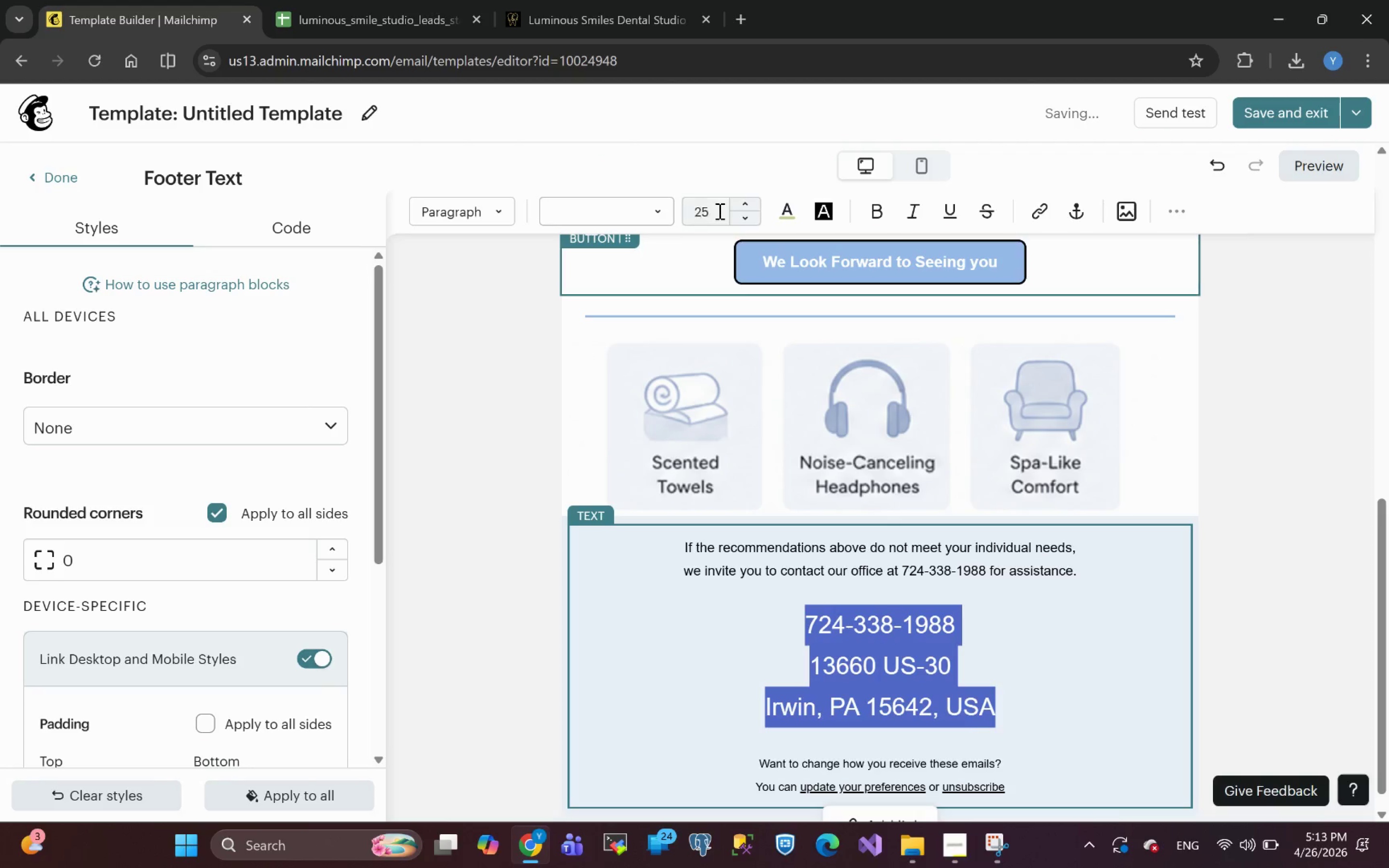 
left_click([720, 213])
 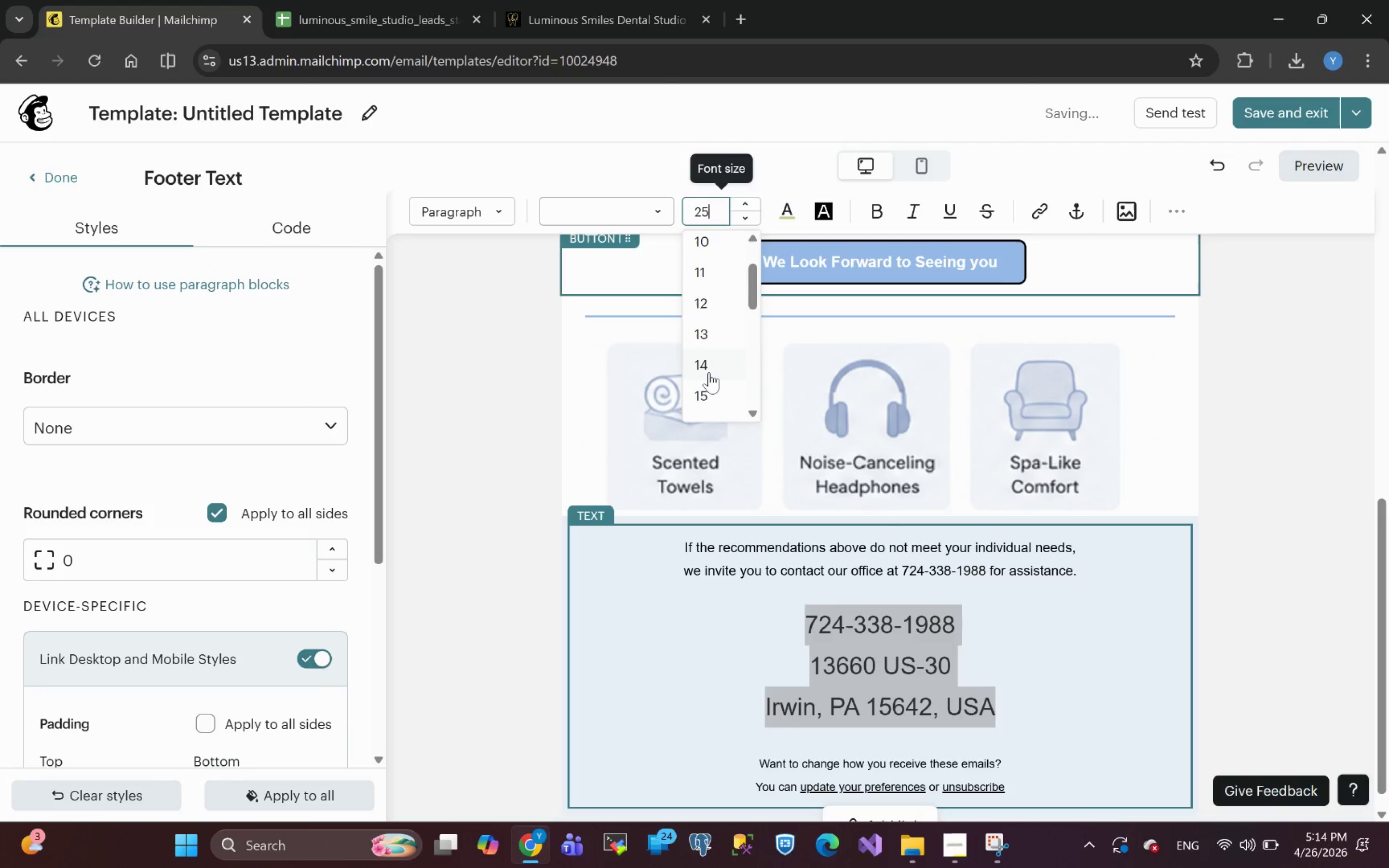 
left_click([709, 365])
 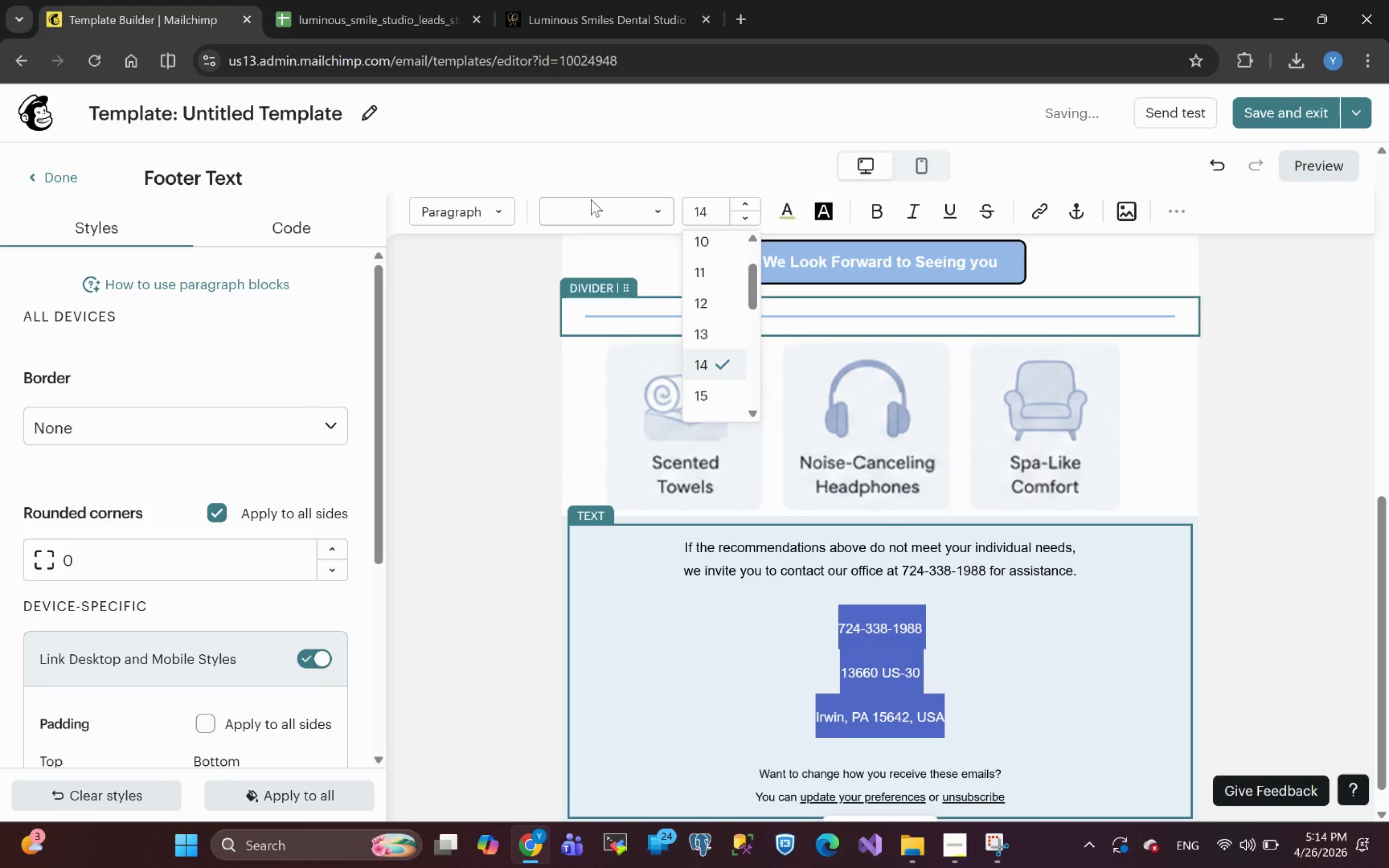 
left_click([594, 210])
 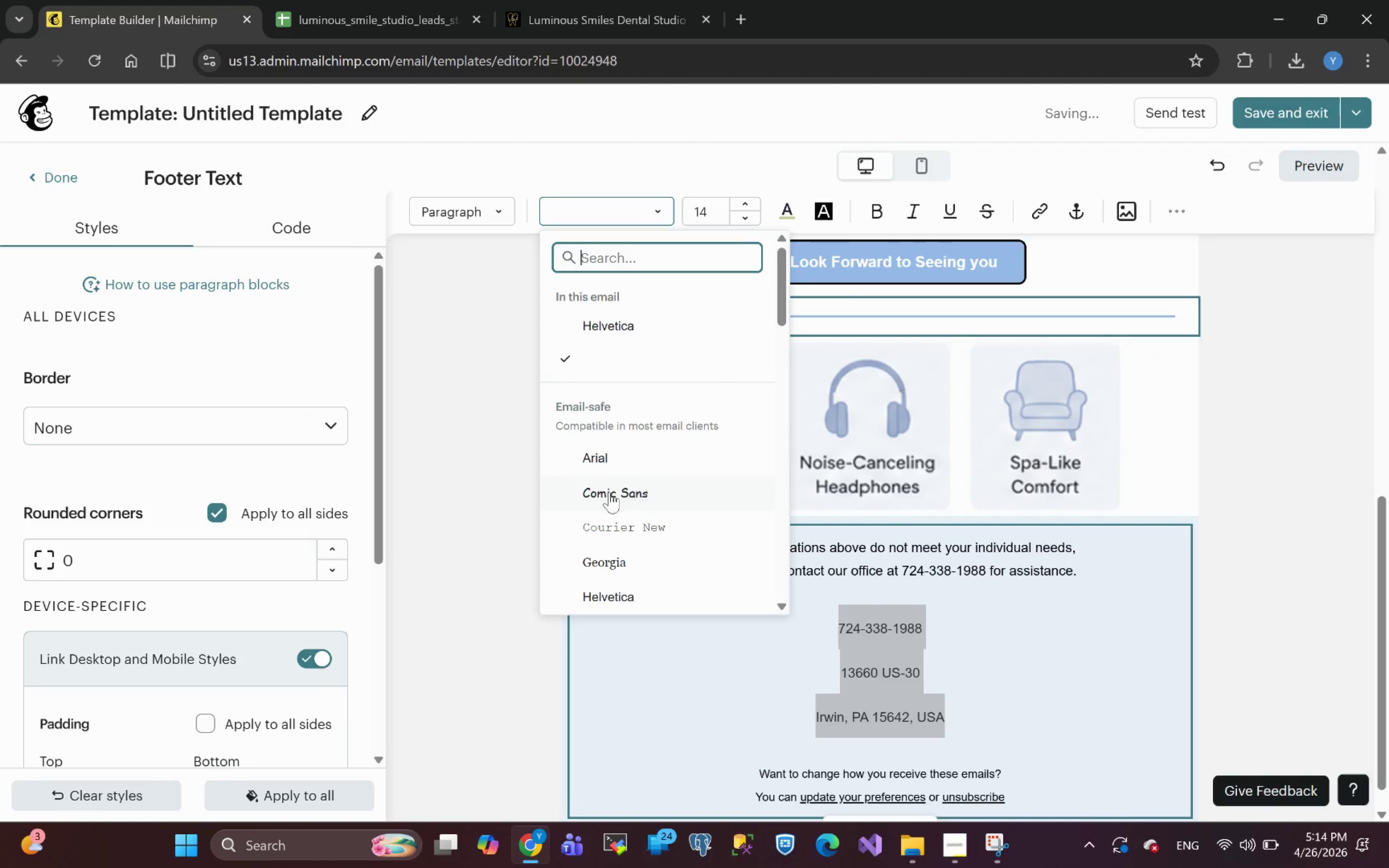 
left_click([613, 461])
 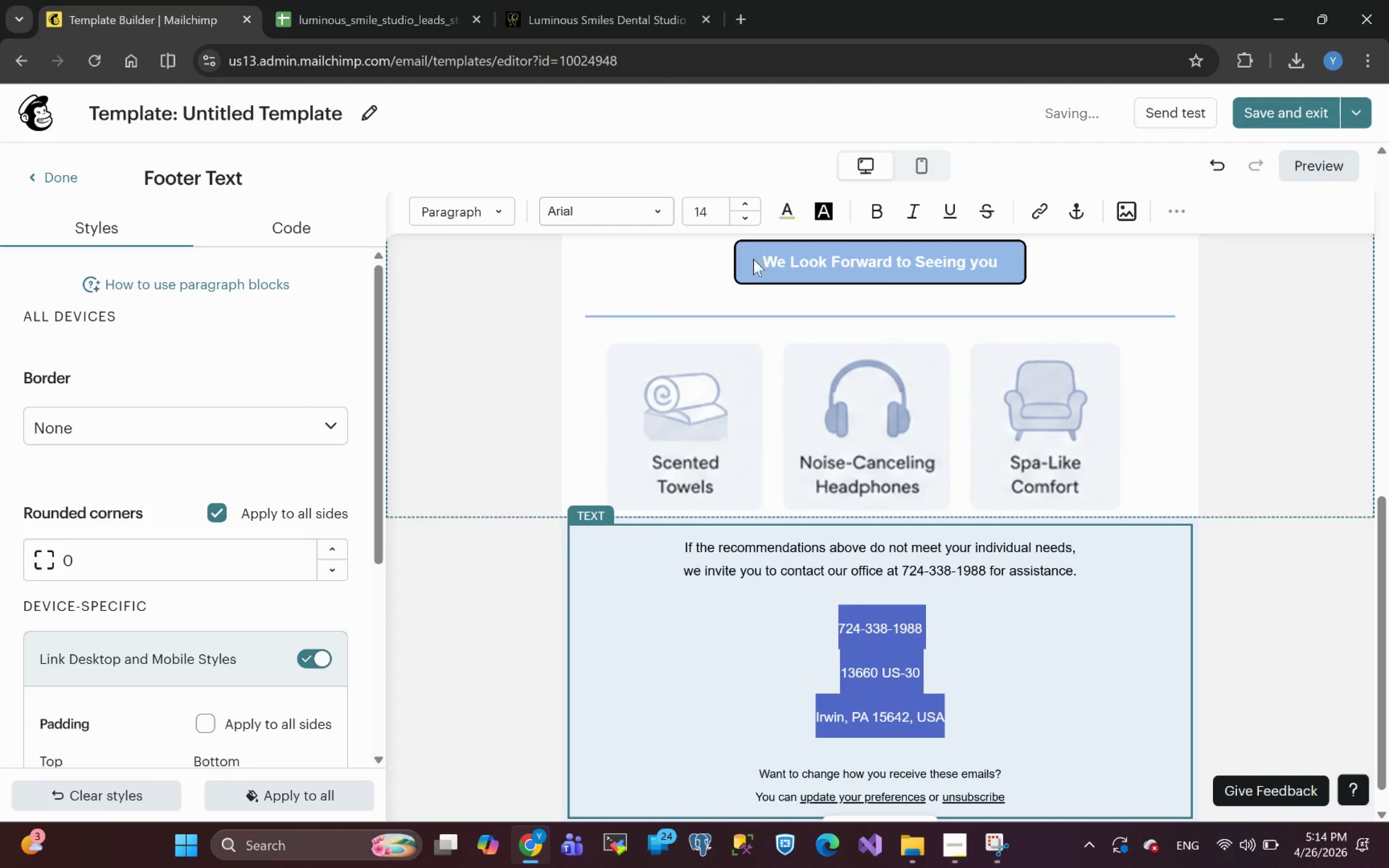 
left_click([782, 211])
 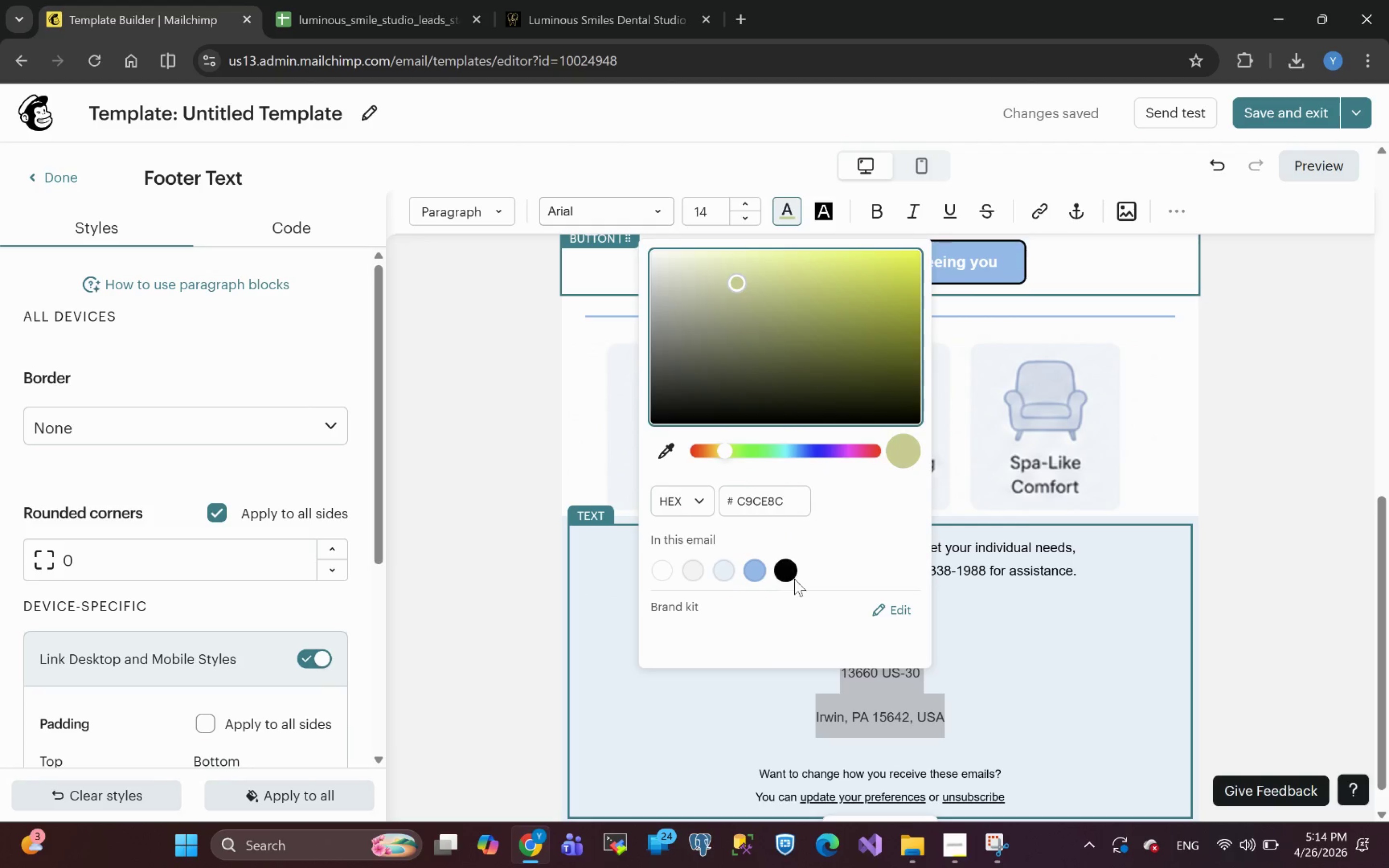 
left_click([788, 573])
 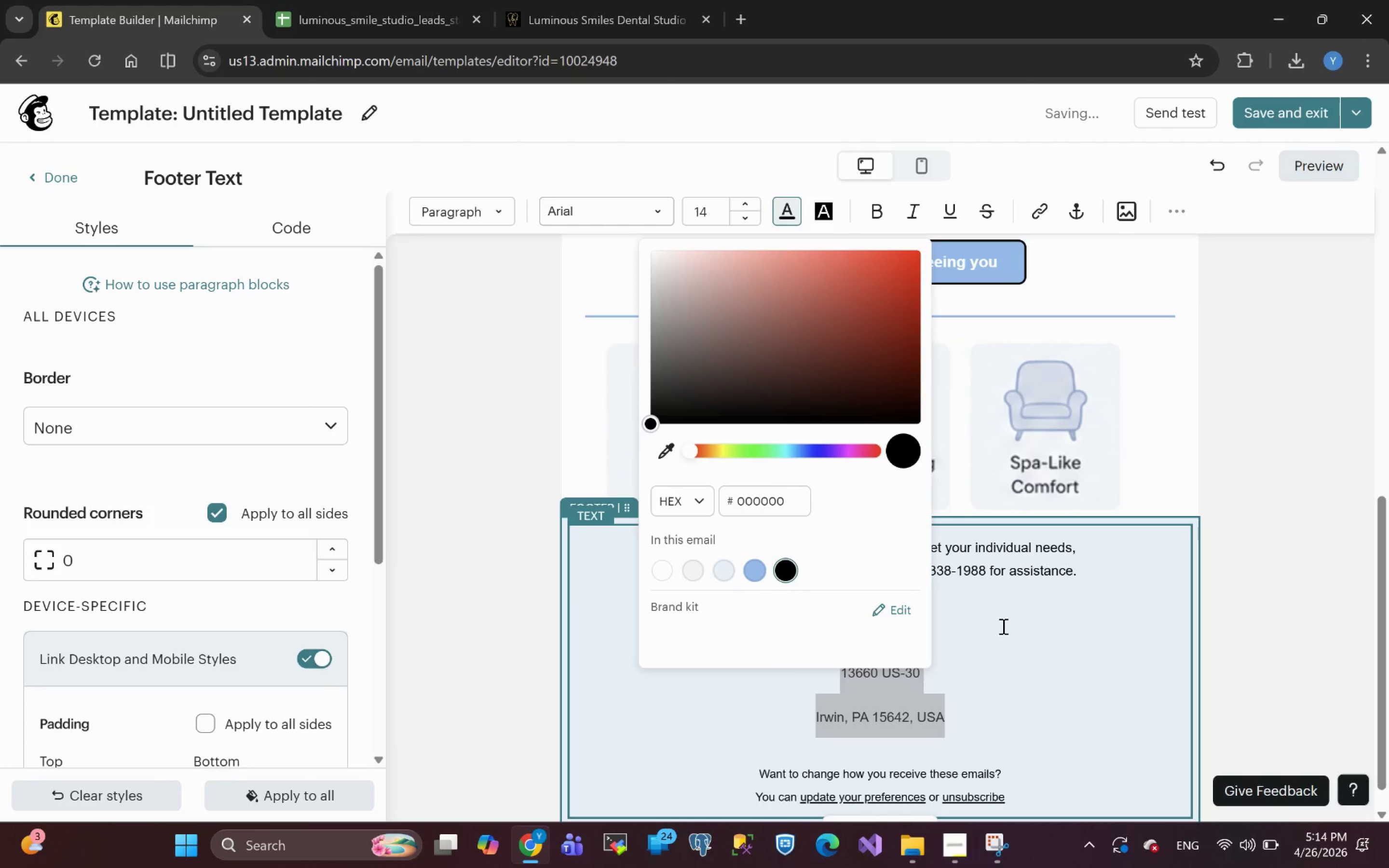 
left_click([1040, 678])
 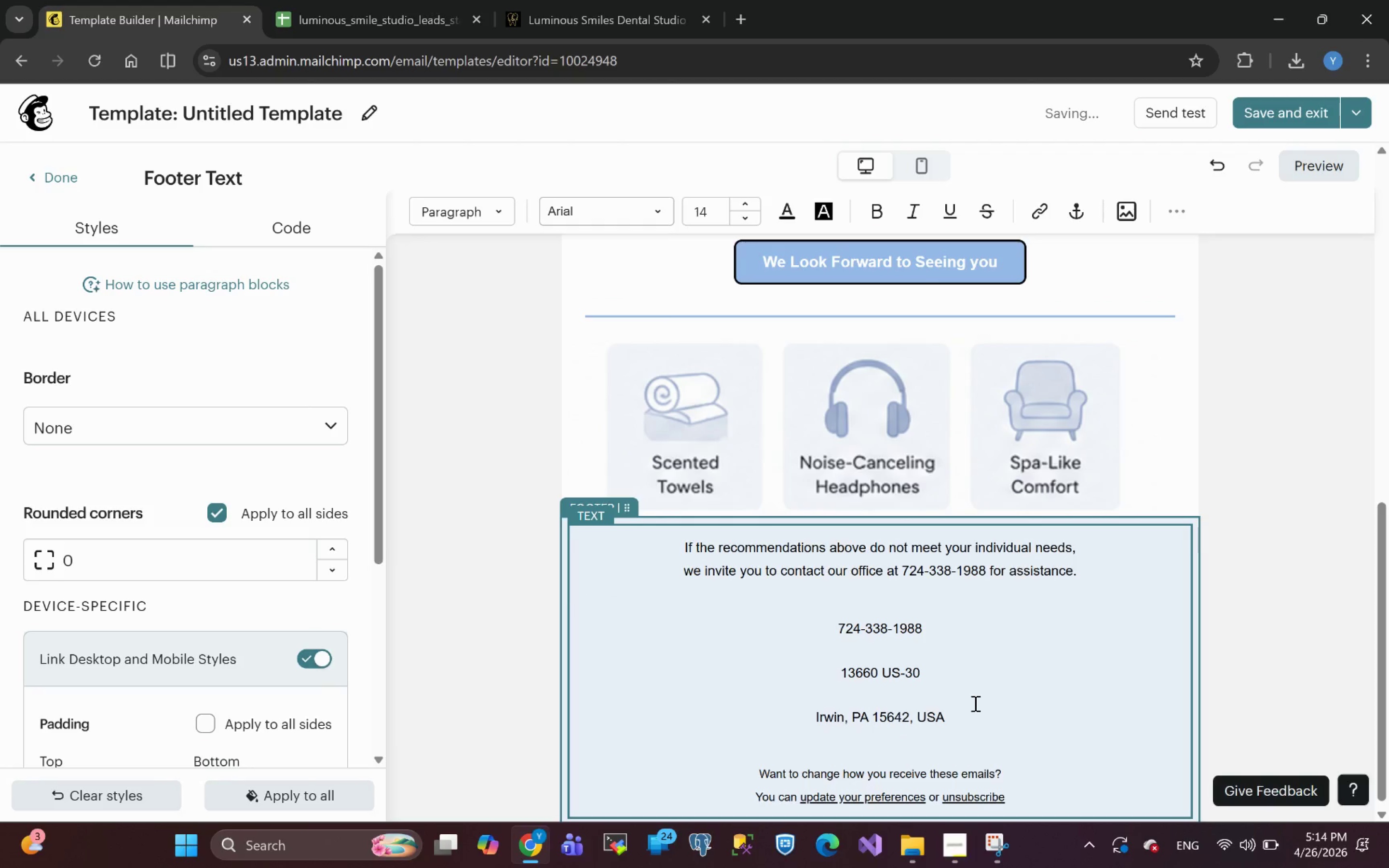 
left_click([881, 692])
 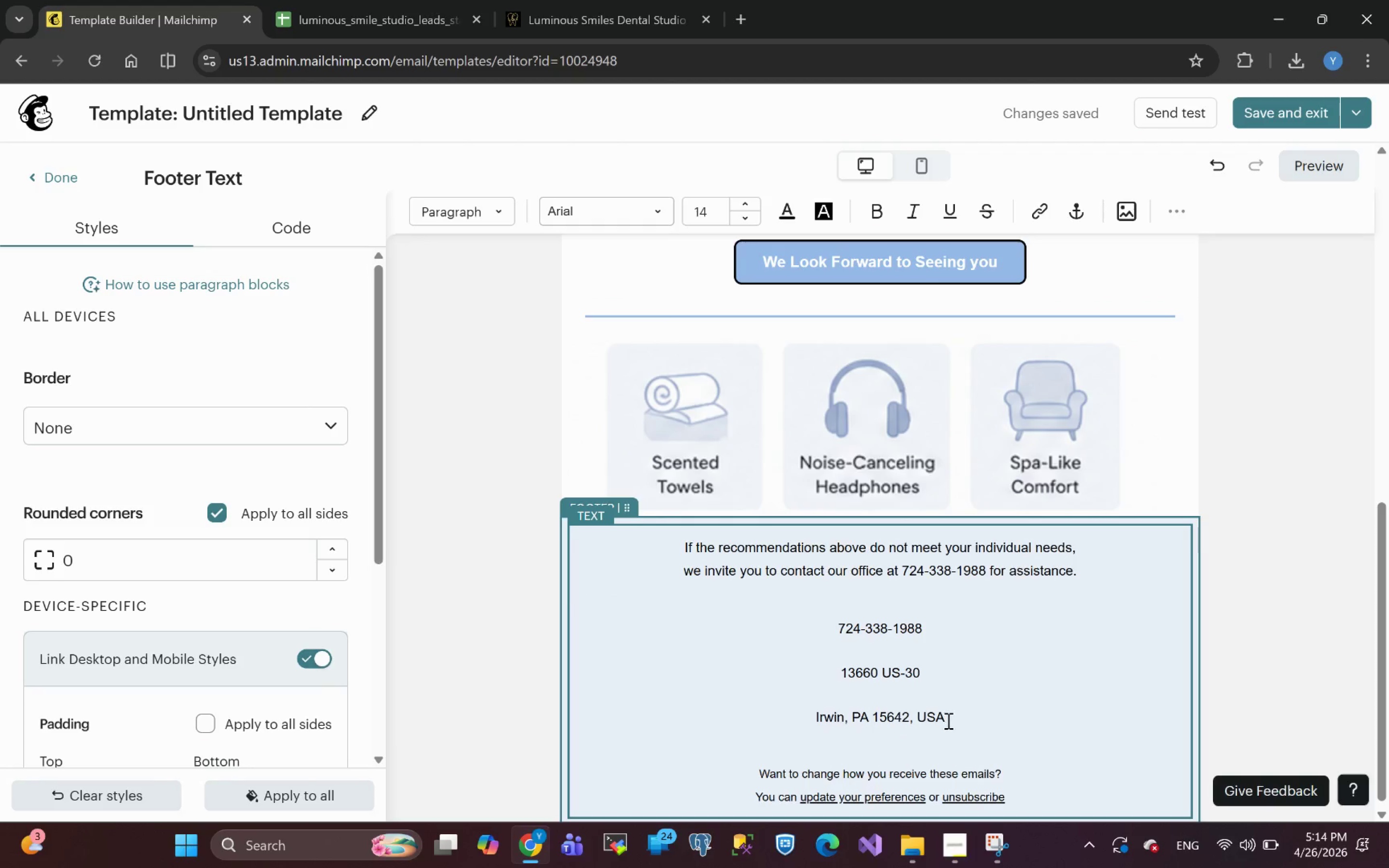 
left_click_drag(start_coordinate=[948, 721], to_coordinate=[826, 639])
 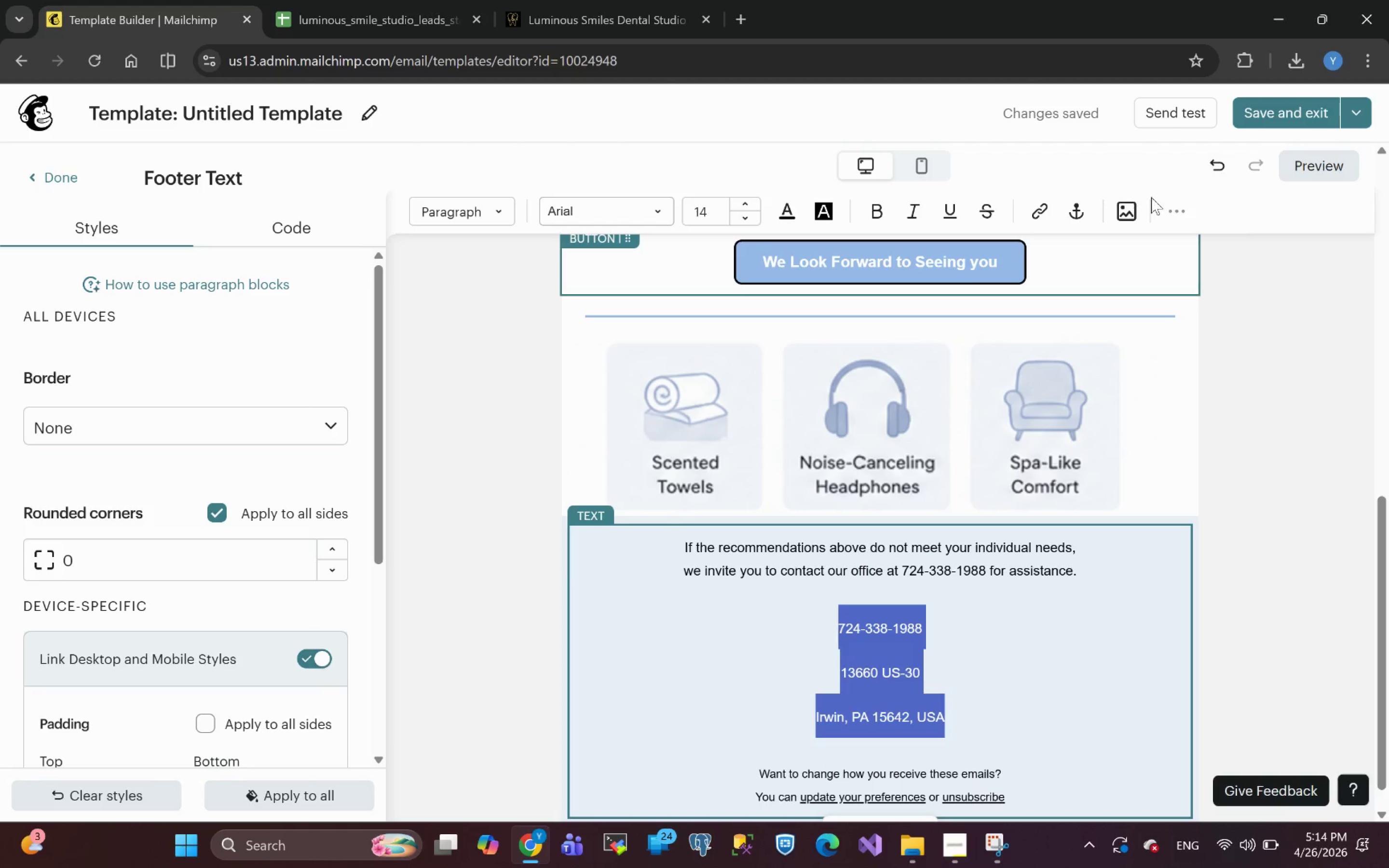 
left_click([1176, 217])
 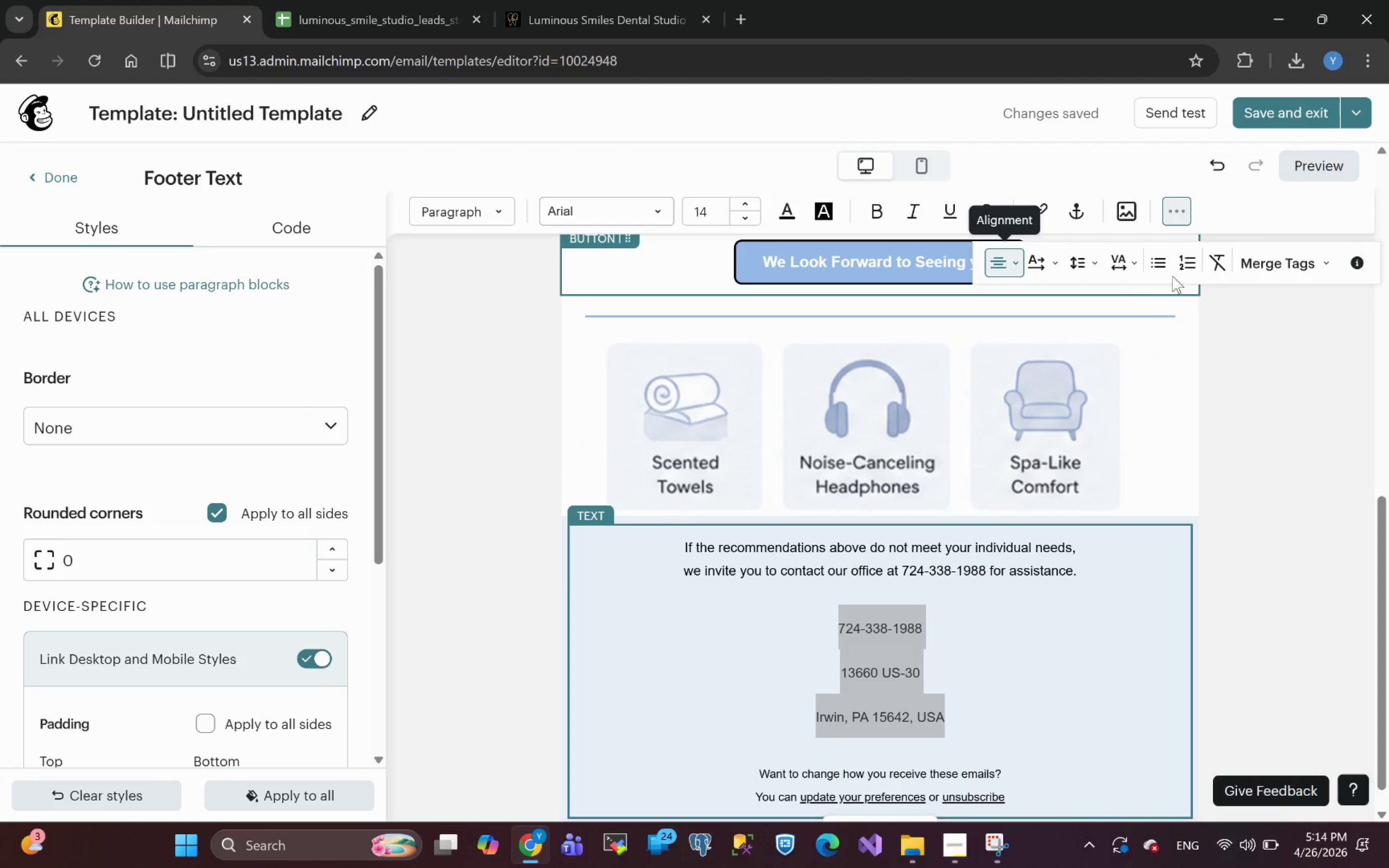 
left_click([1096, 260])
 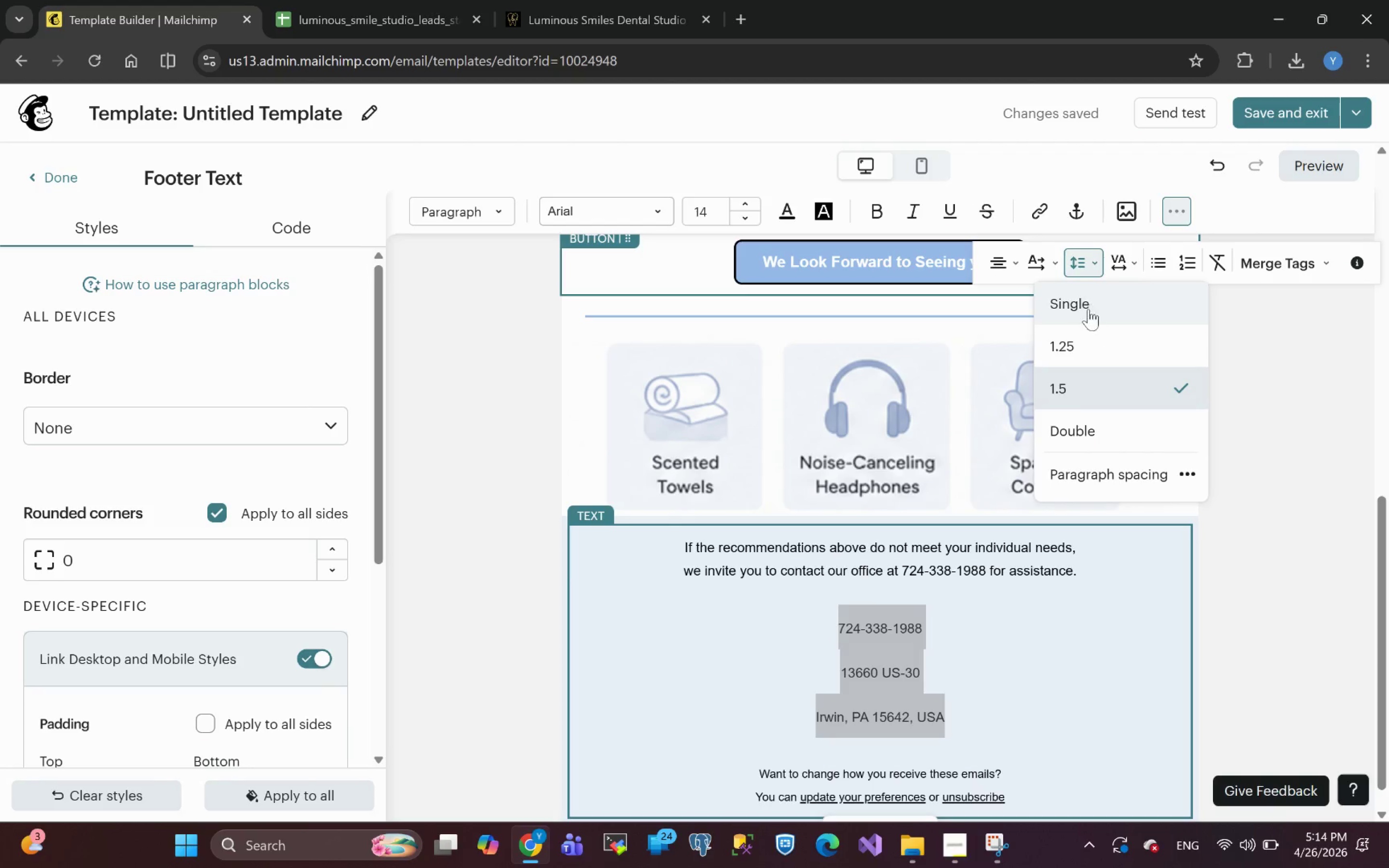 
left_click([1089, 299])
 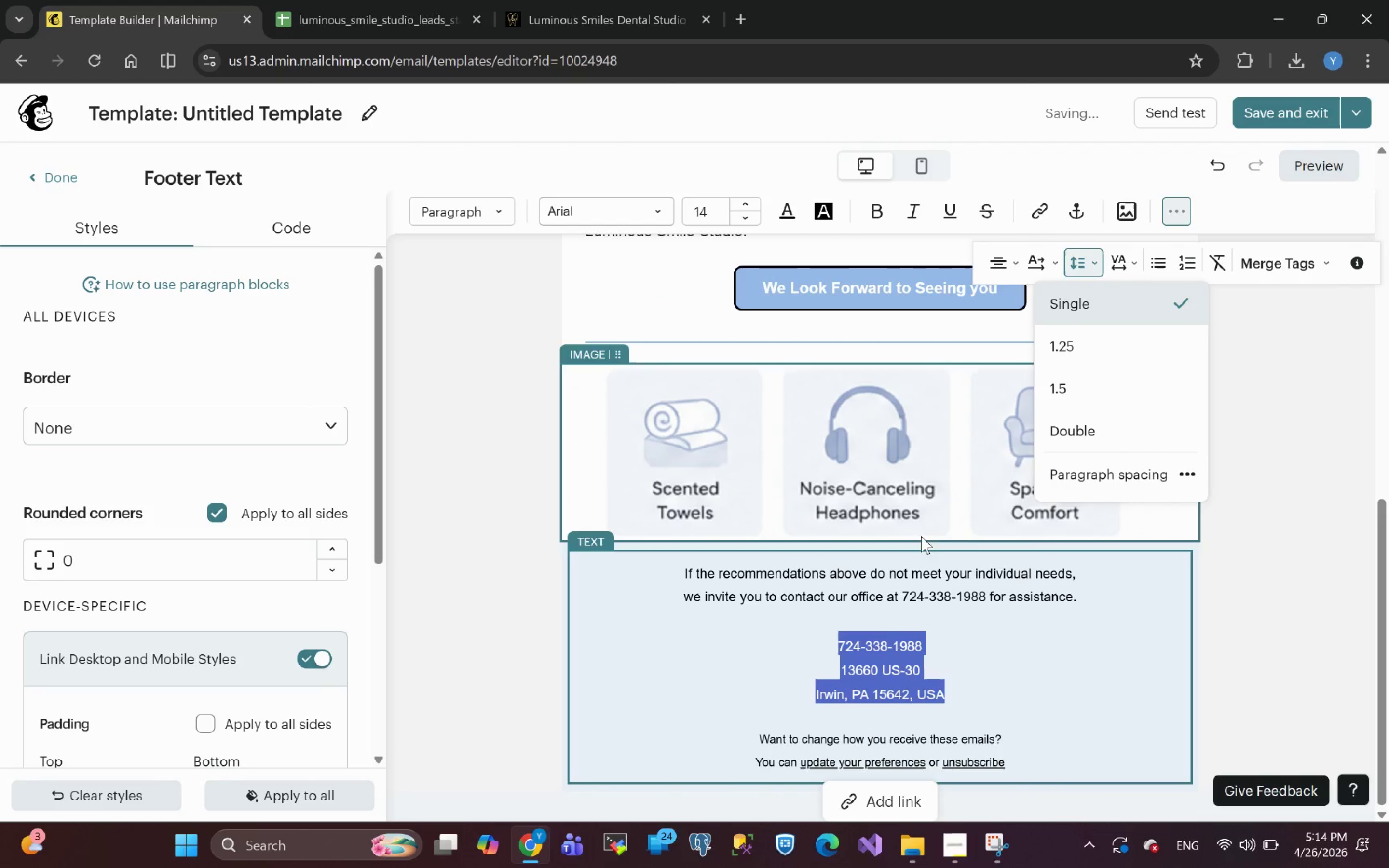 
left_click([858, 624])
 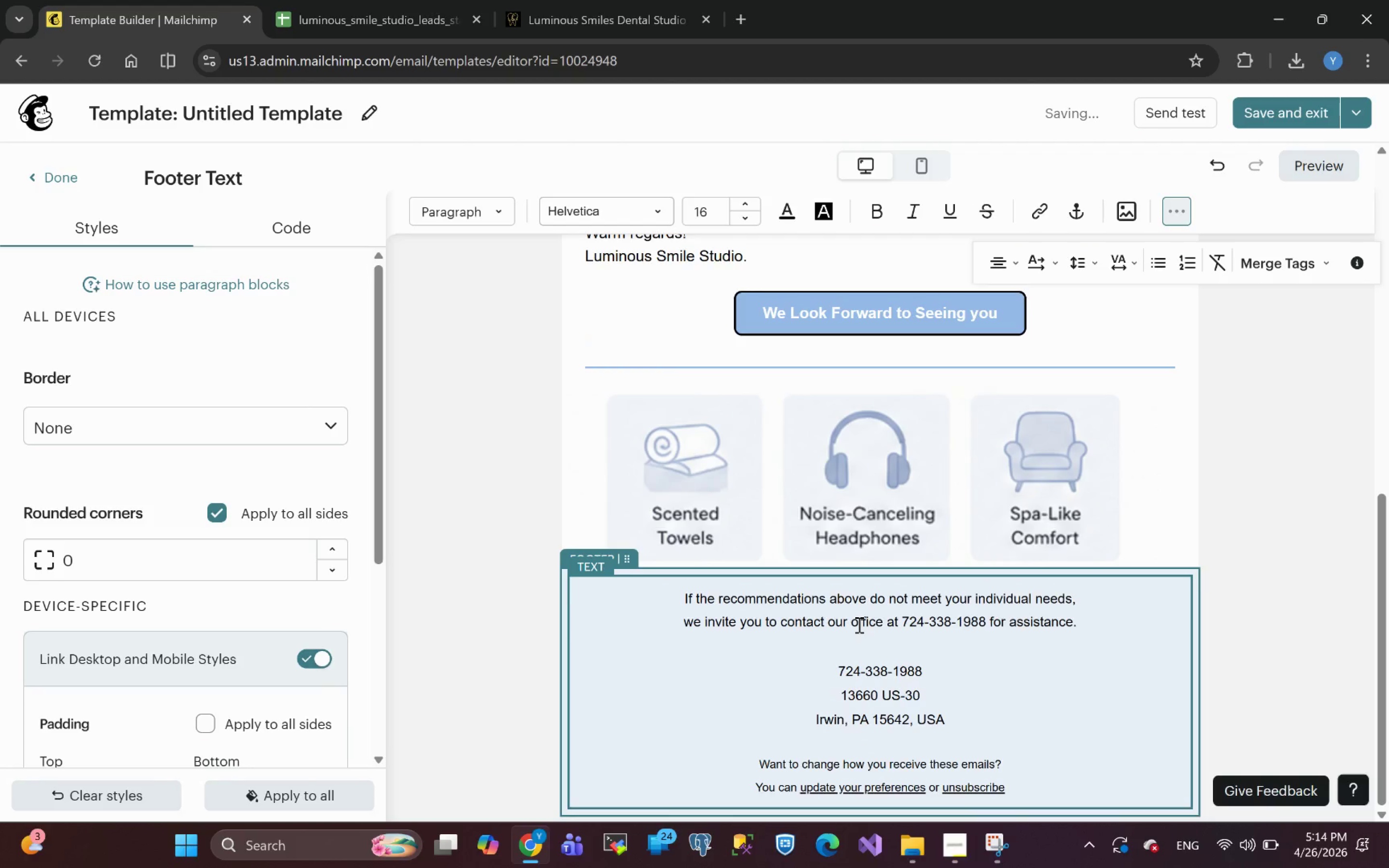 
key(Backspace)
 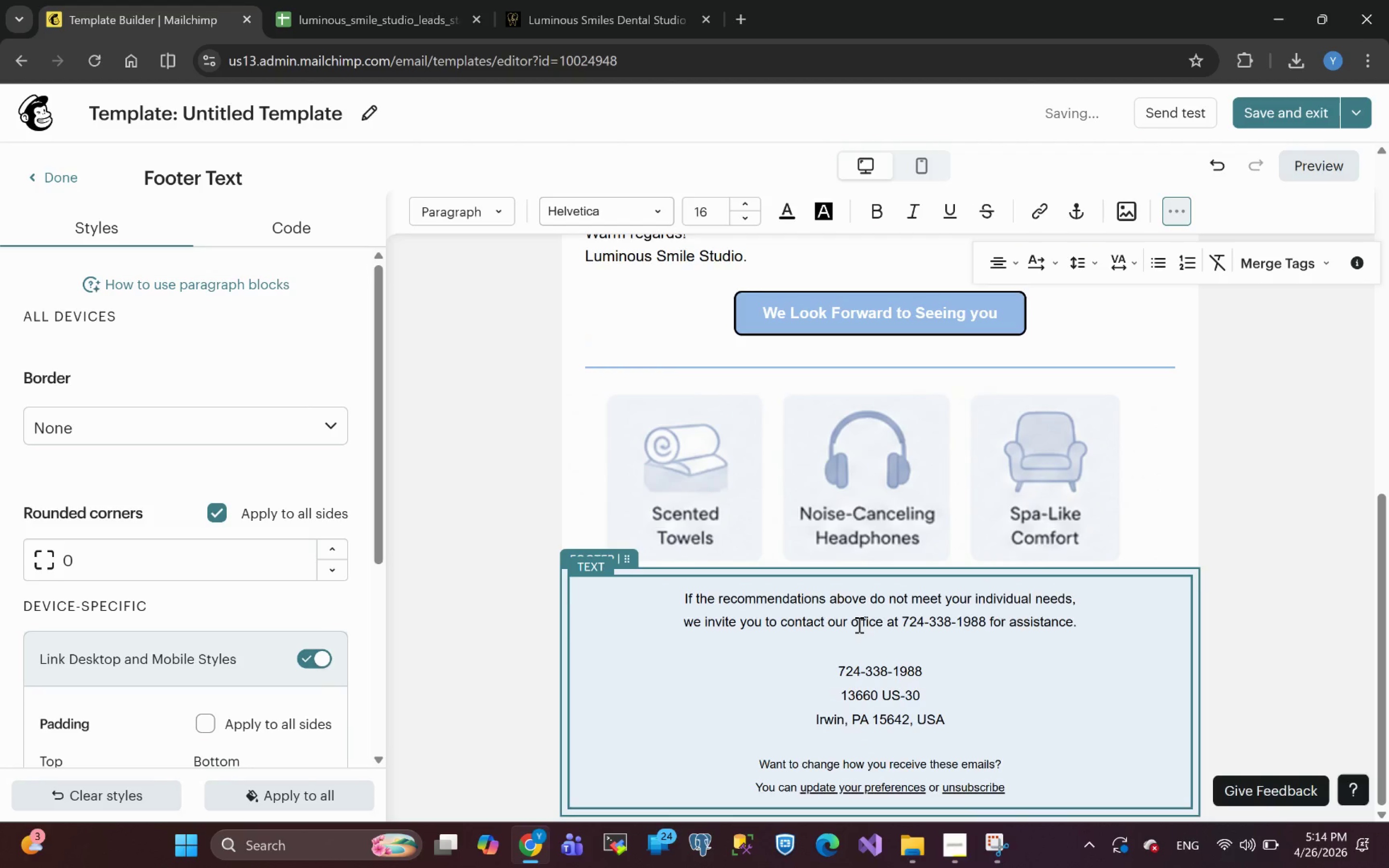 
key(Backspace)
 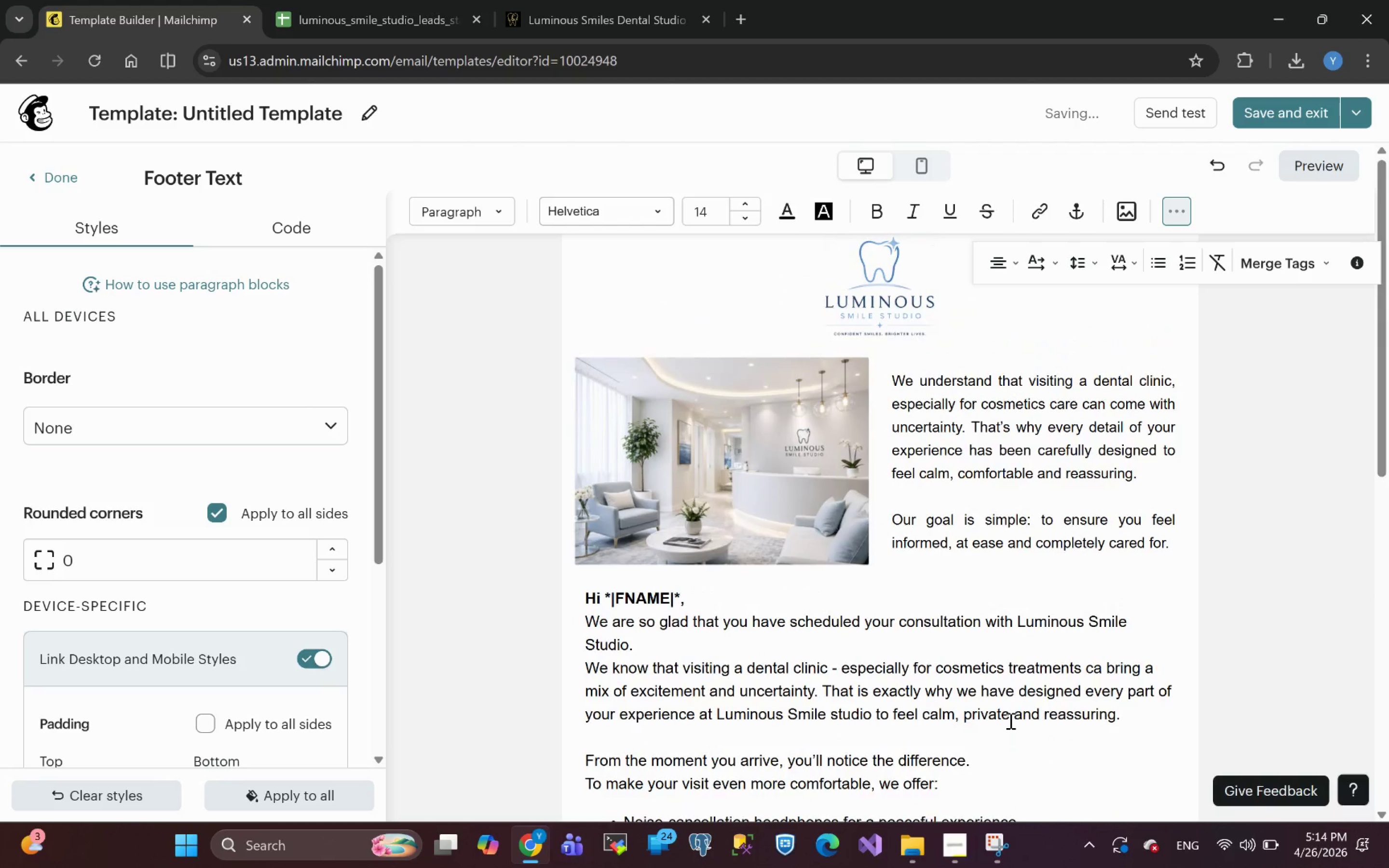 
wait(7.66)
 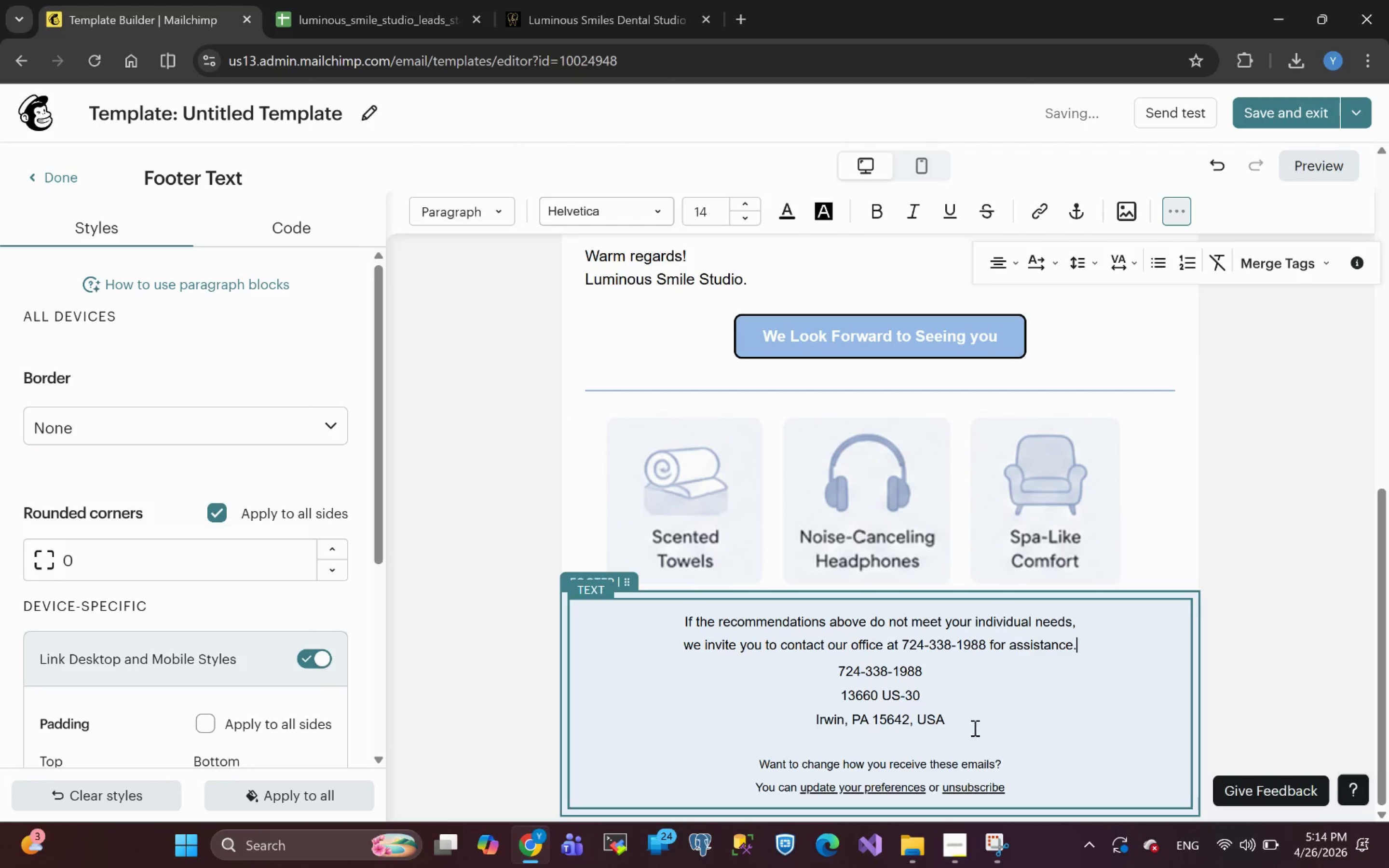 
left_click([701, 279])
 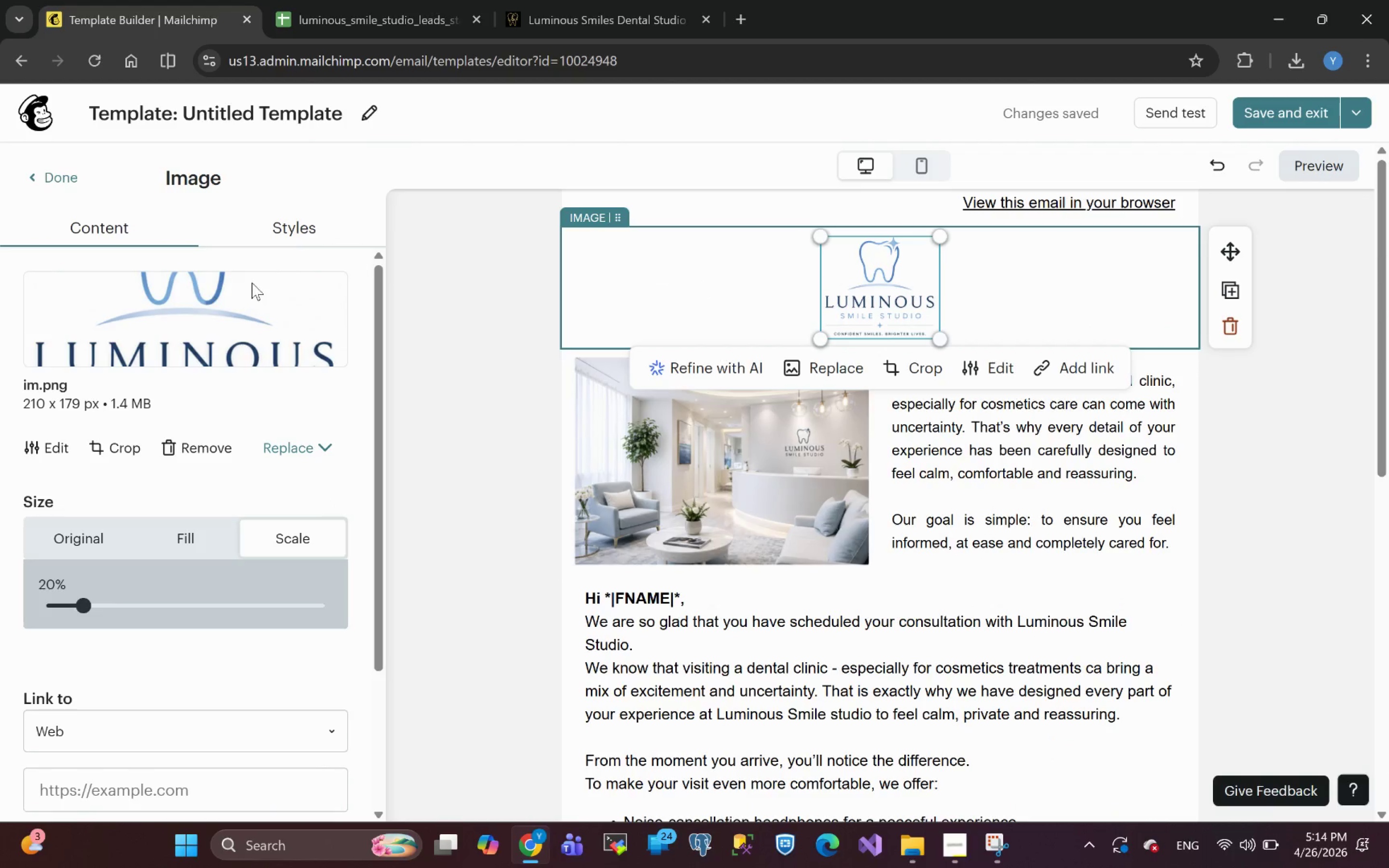 
left_click([291, 227])
 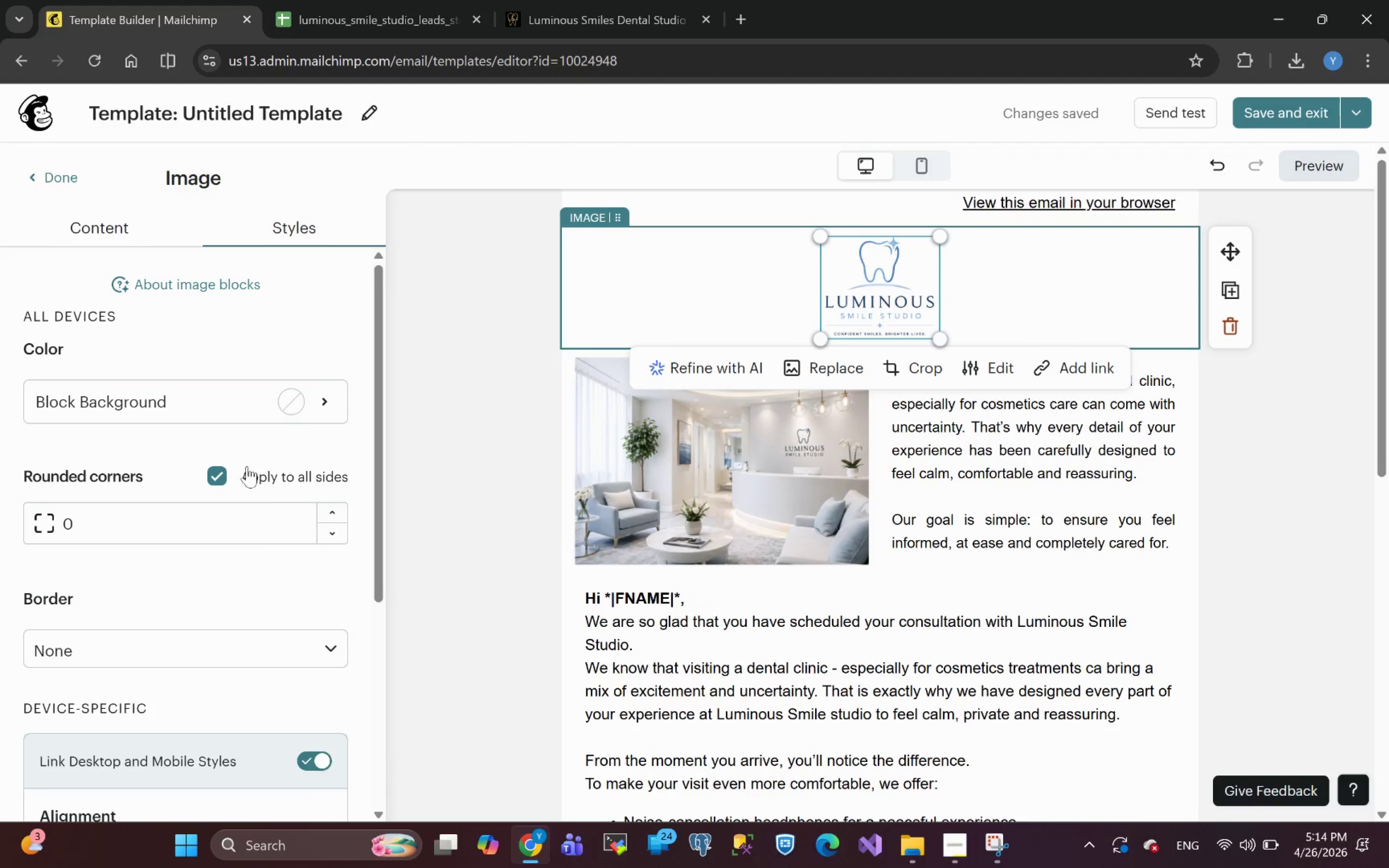 
left_click([187, 395])
 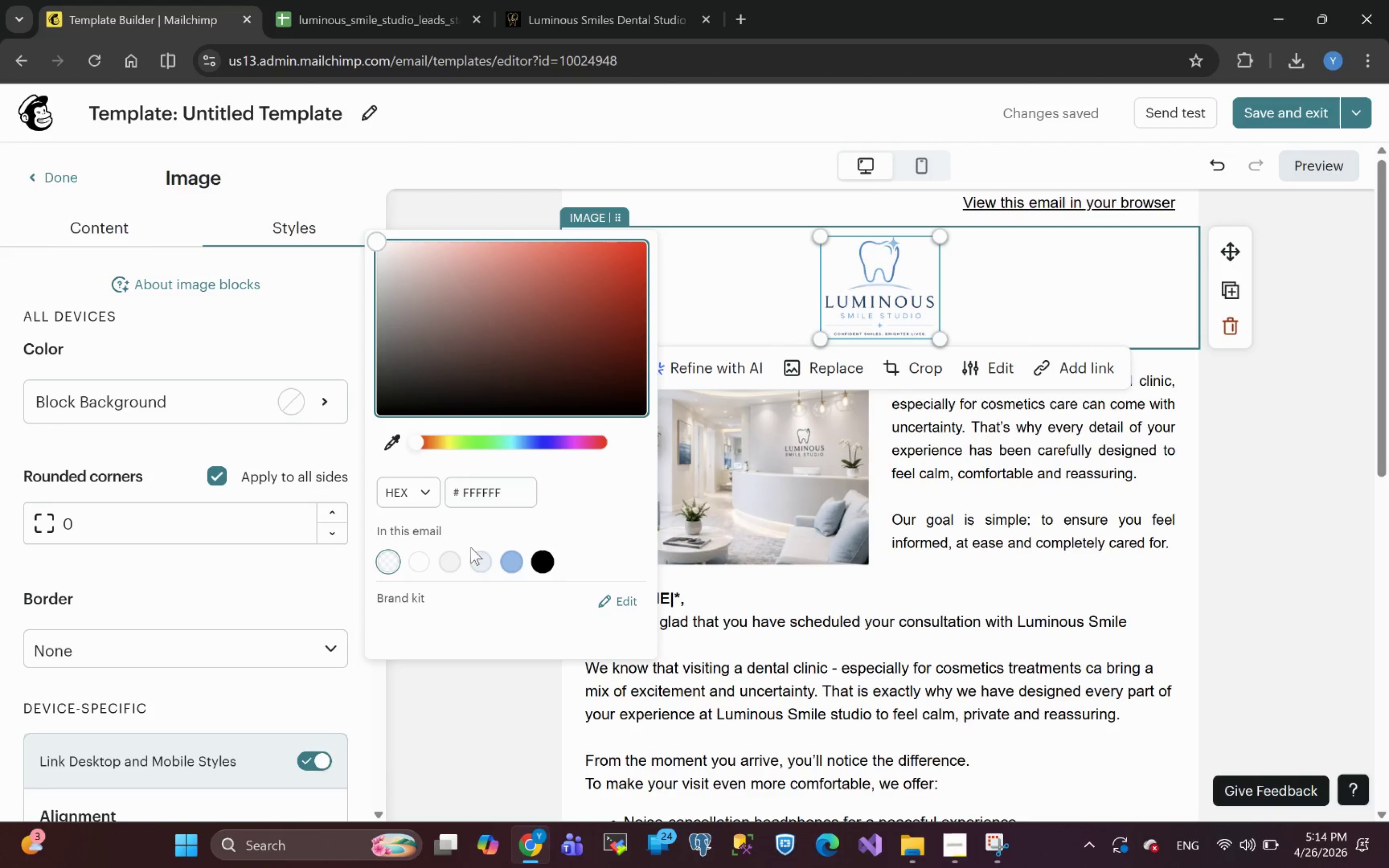 
left_click([486, 566])
 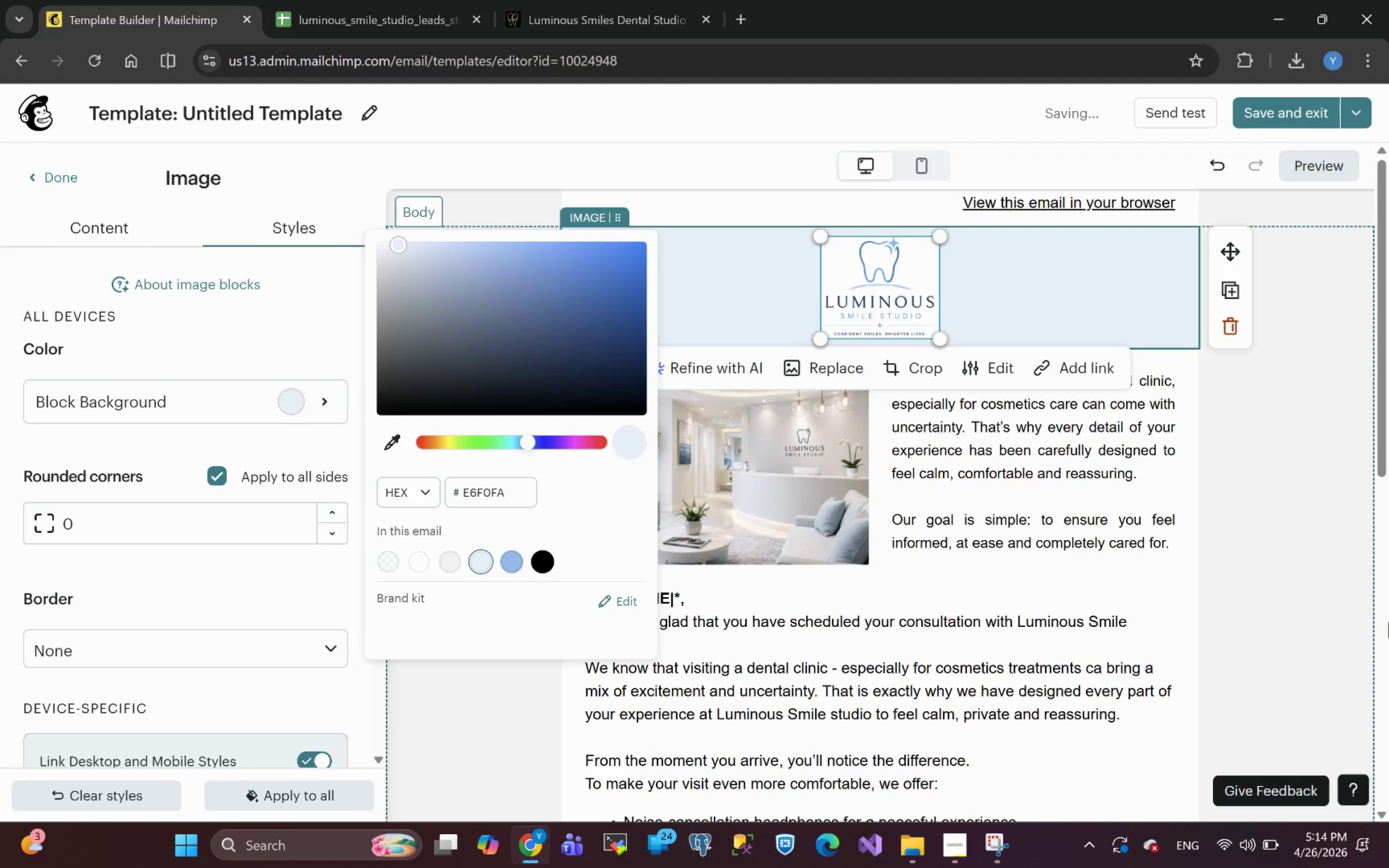 
left_click([1312, 570])
 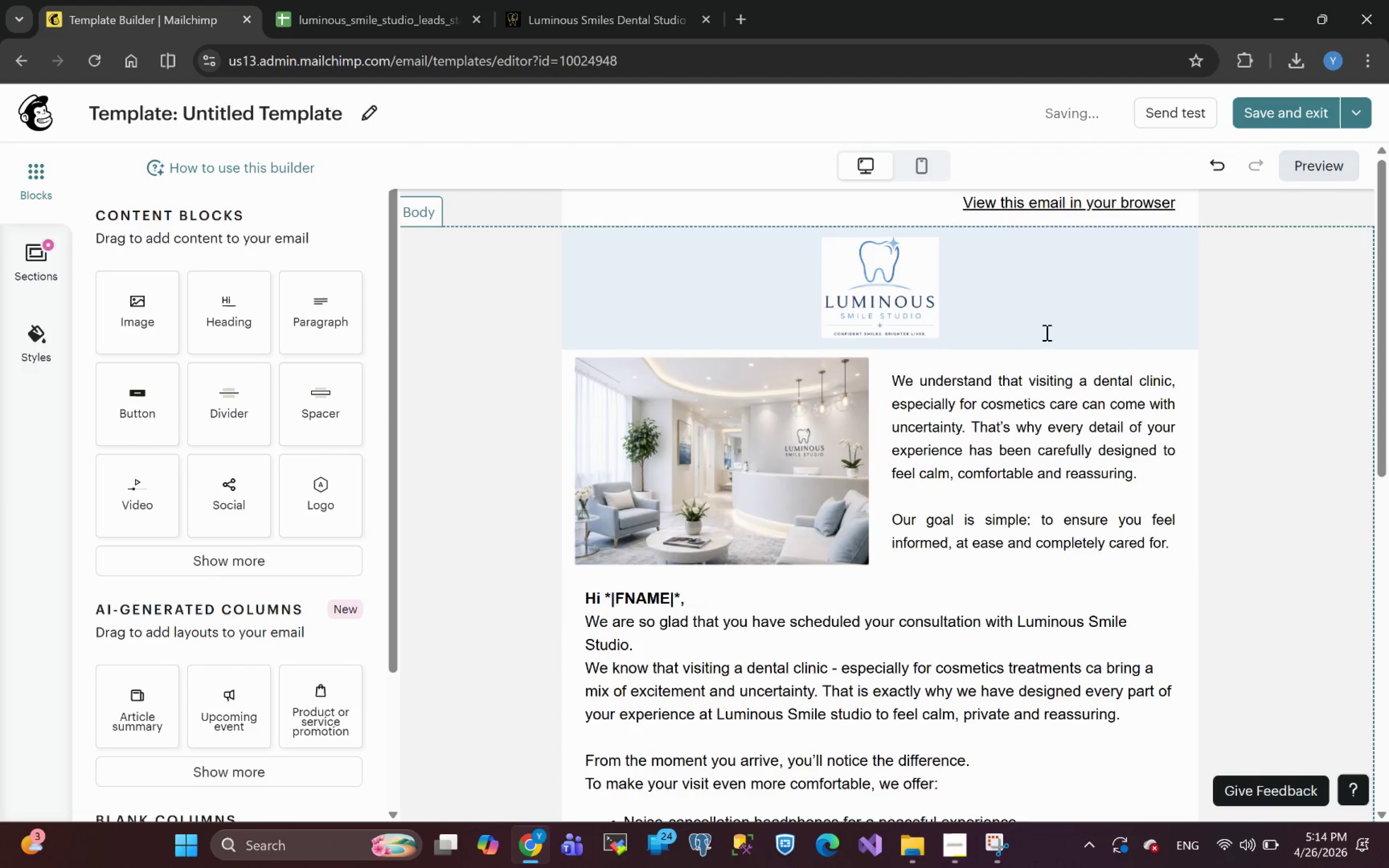 
left_click([870, 277])
 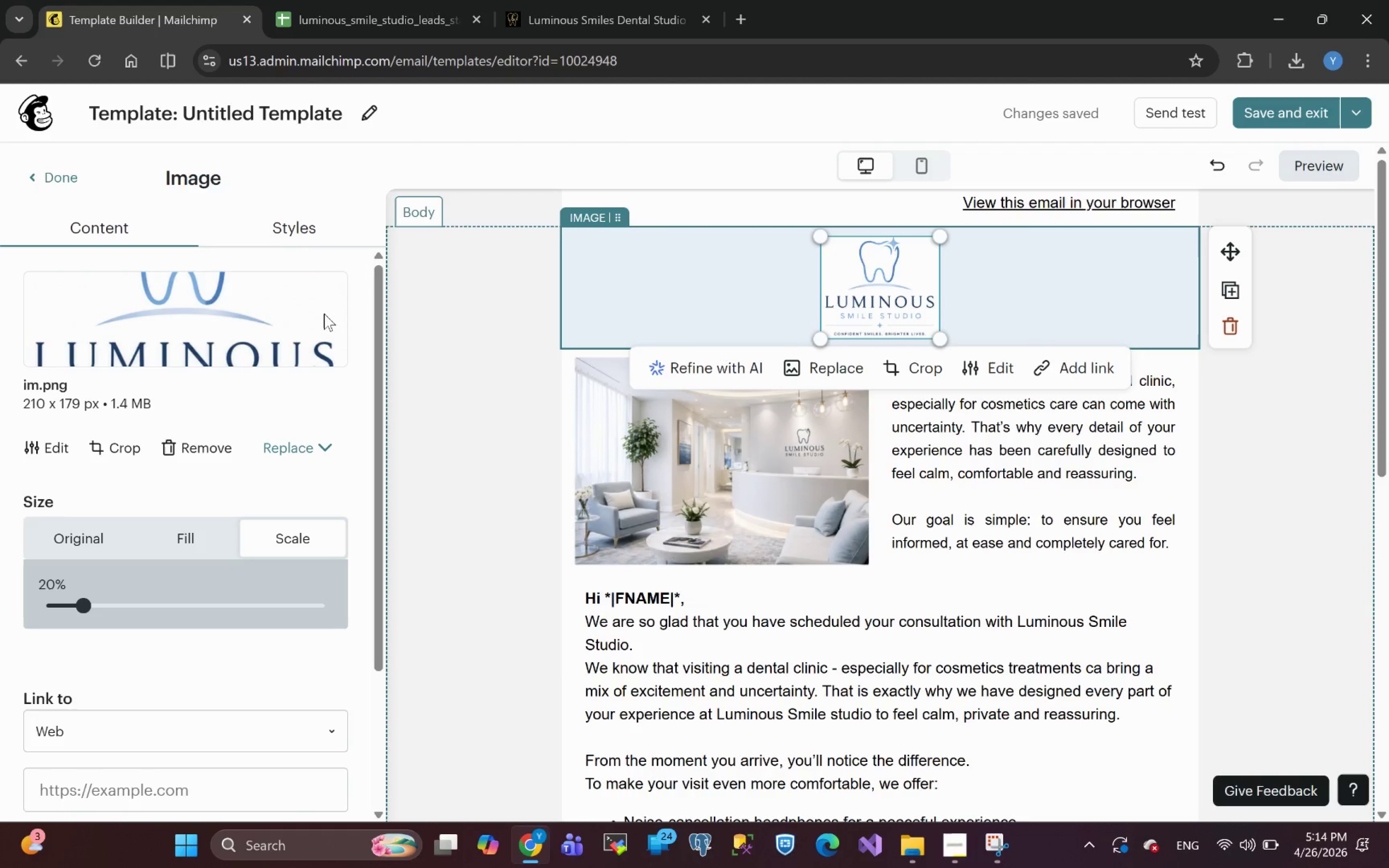 
left_click([298, 235])
 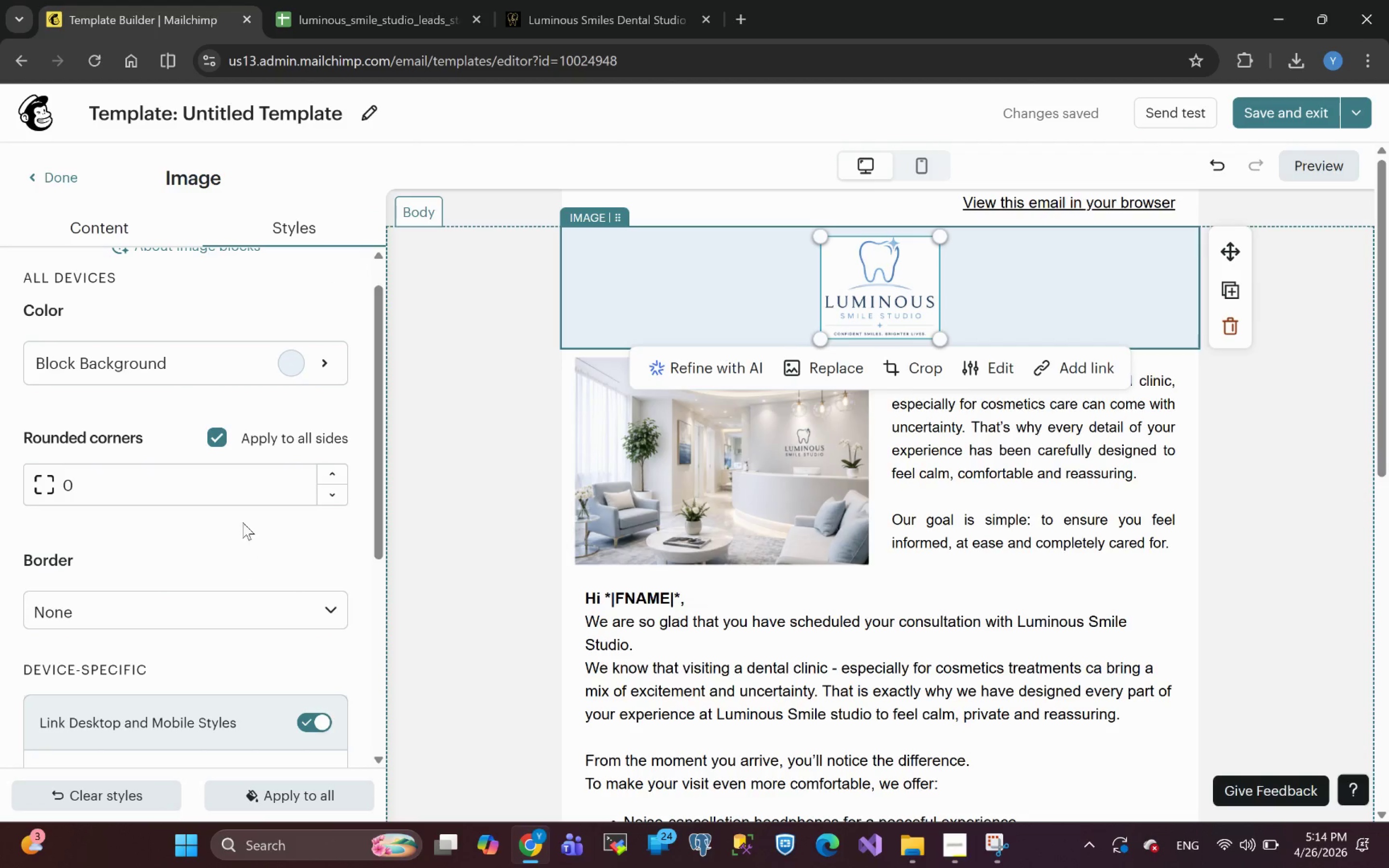 
wait(5.69)
 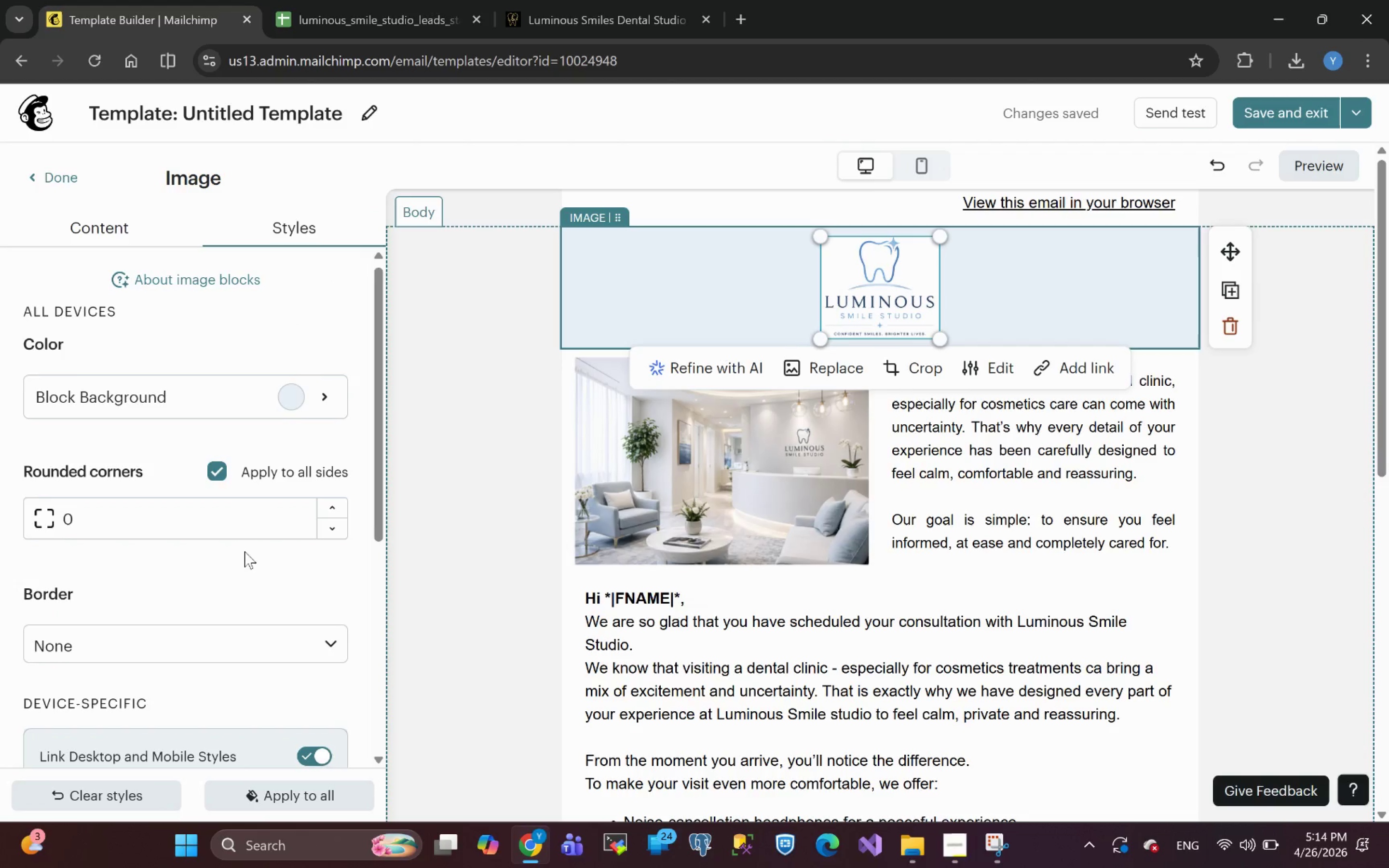 
double_click([333, 473])
 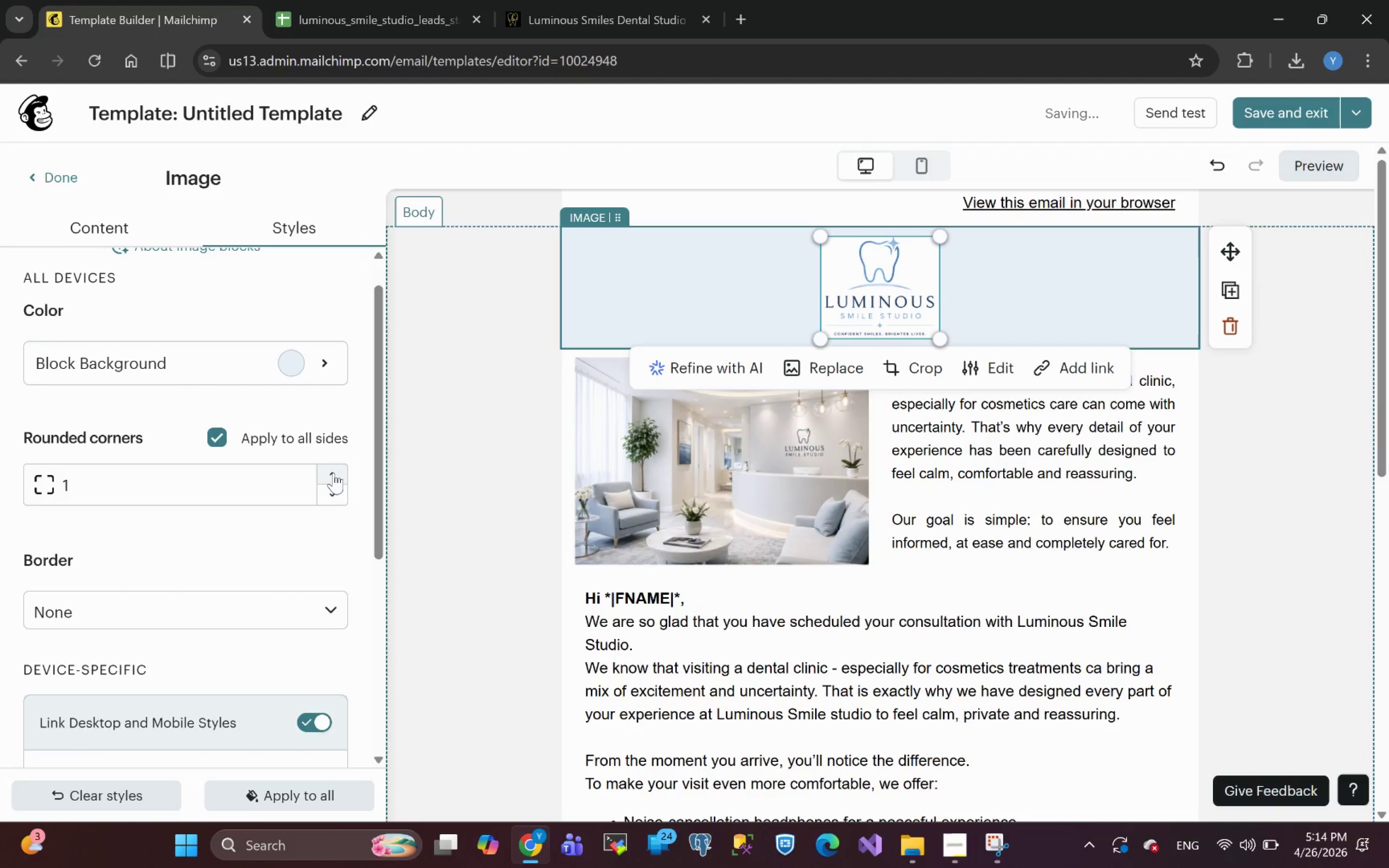 
triple_click([333, 473])
 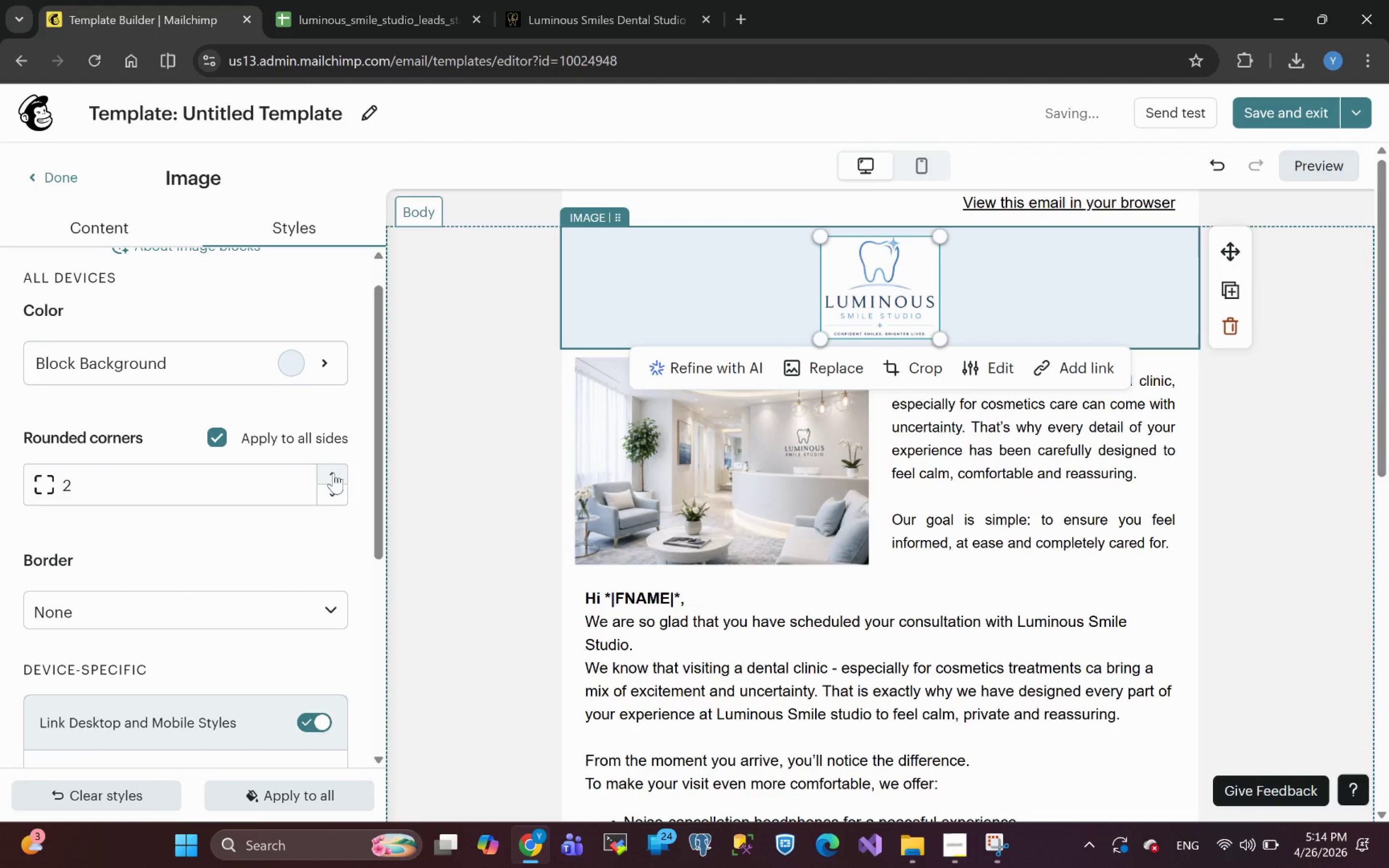 
triple_click([333, 473])
 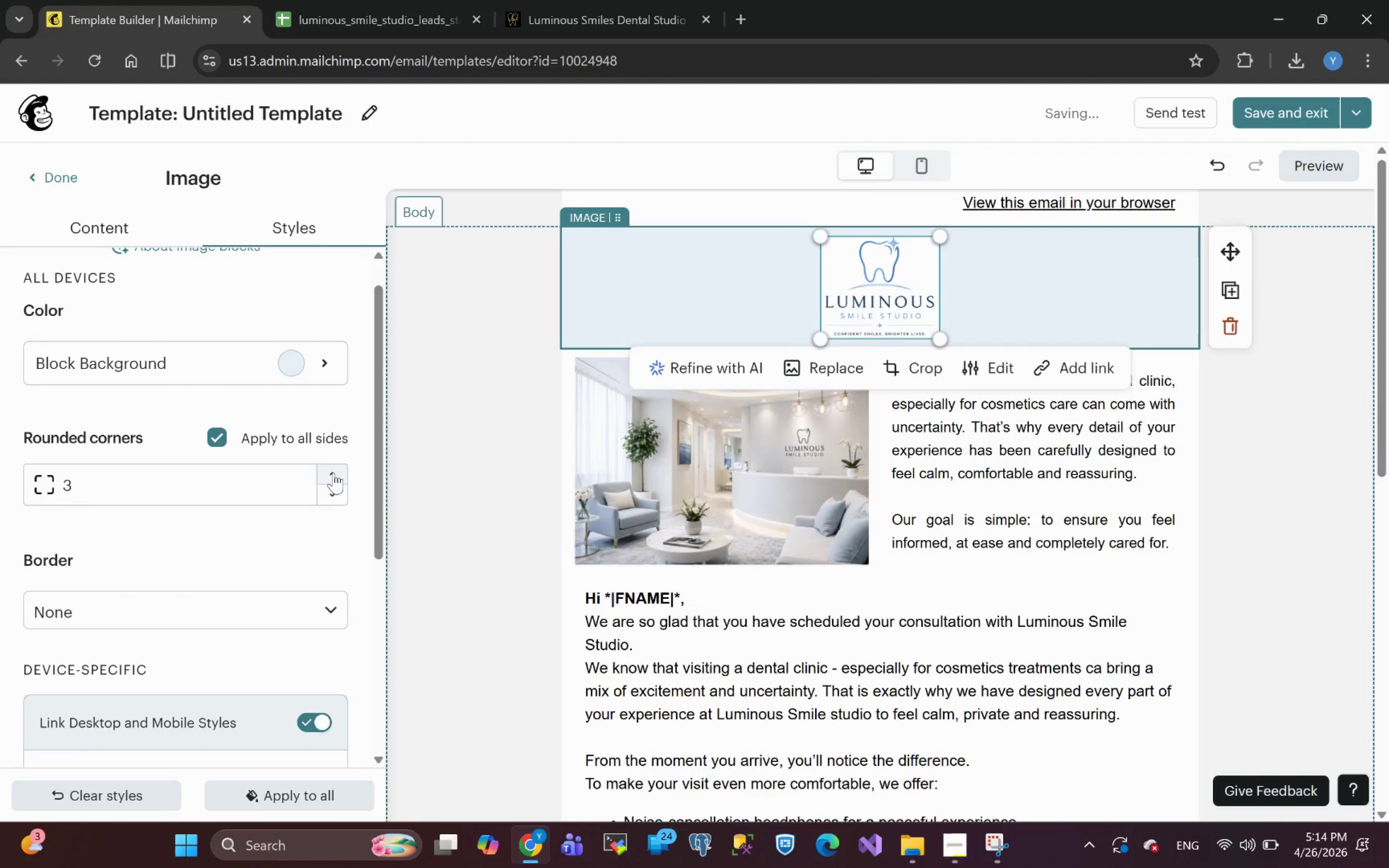 
triple_click([333, 473])
 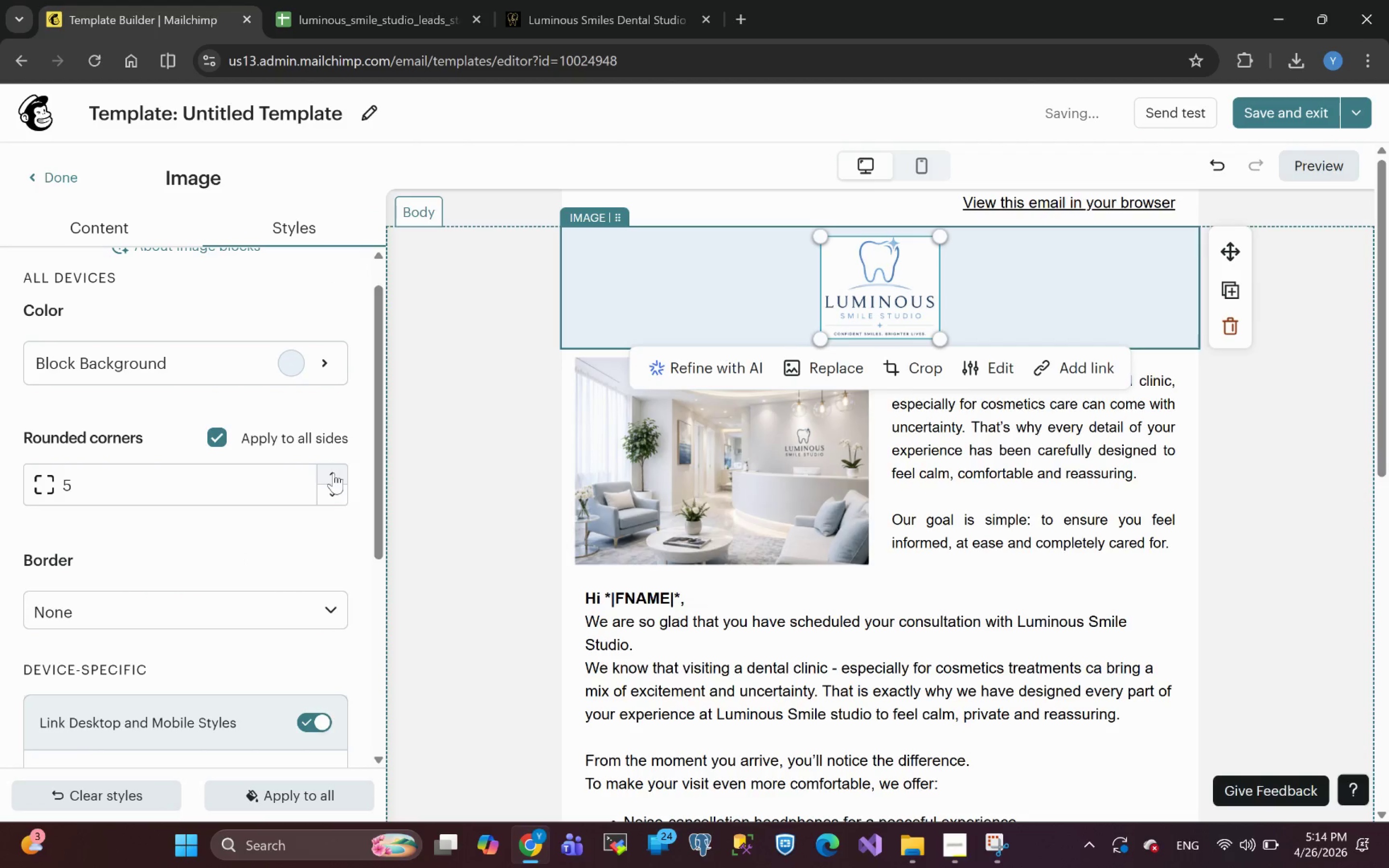 
triple_click([333, 473])
 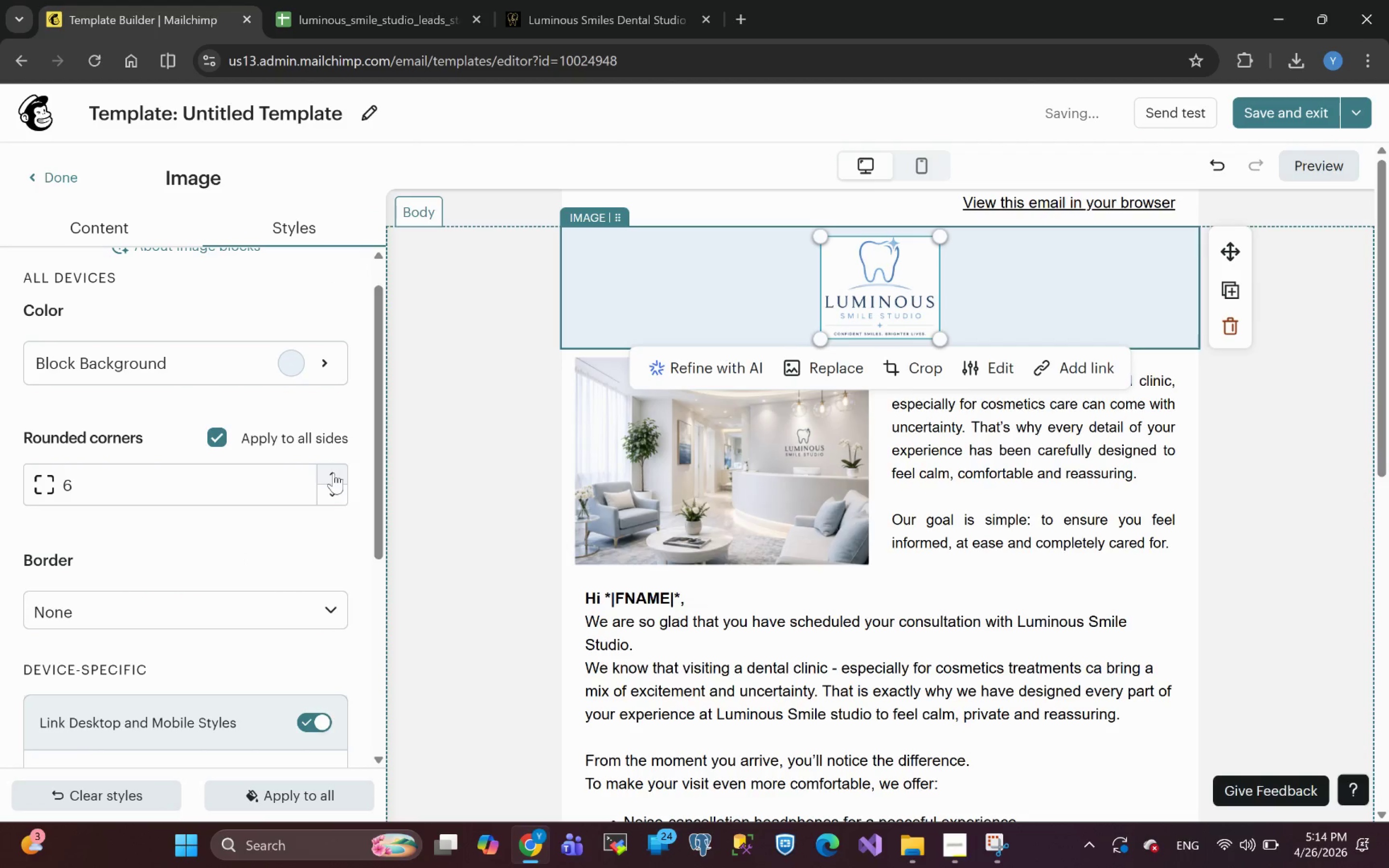 
triple_click([333, 473])
 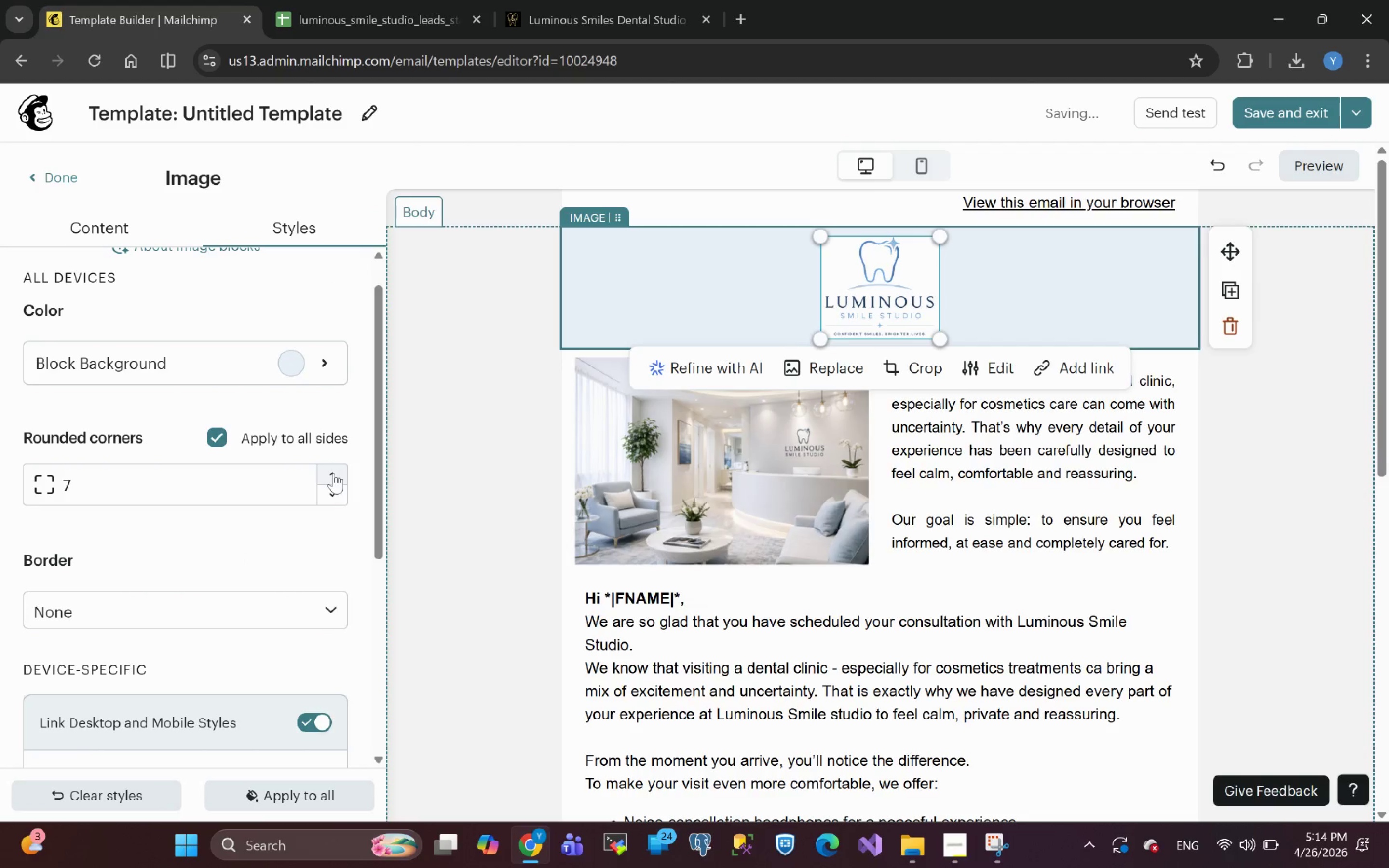 
triple_click([333, 473])
 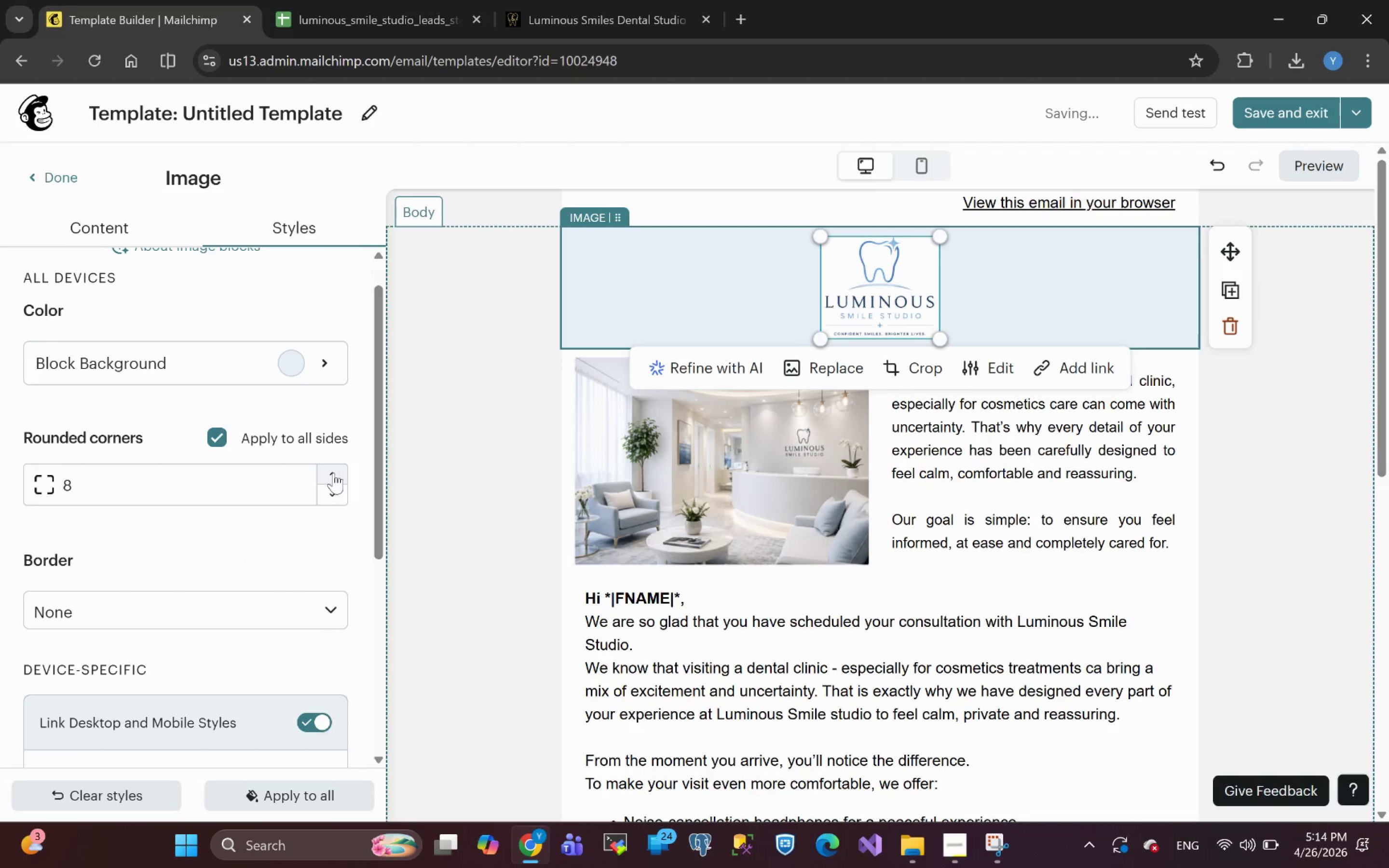 
triple_click([333, 473])
 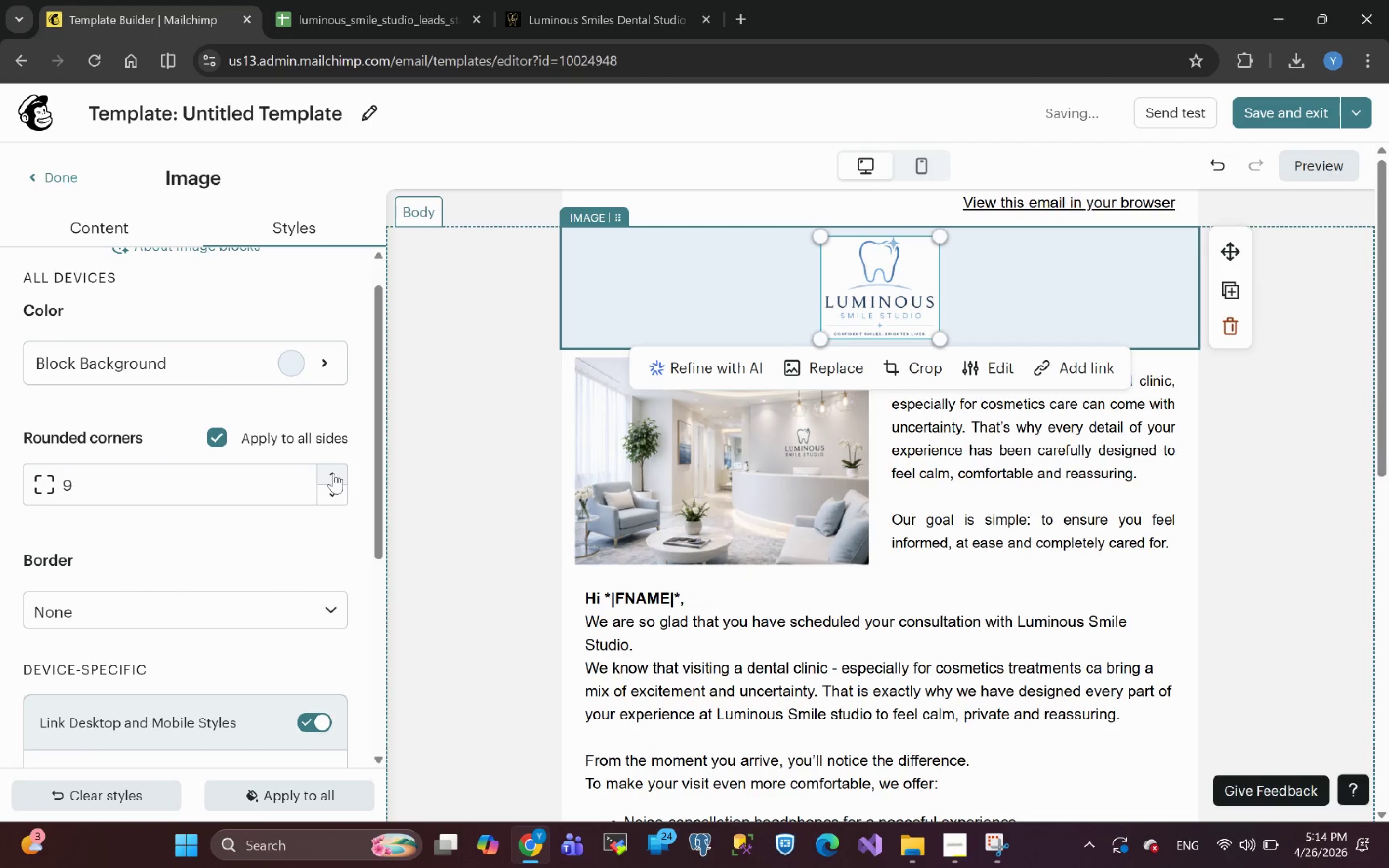 
triple_click([333, 473])
 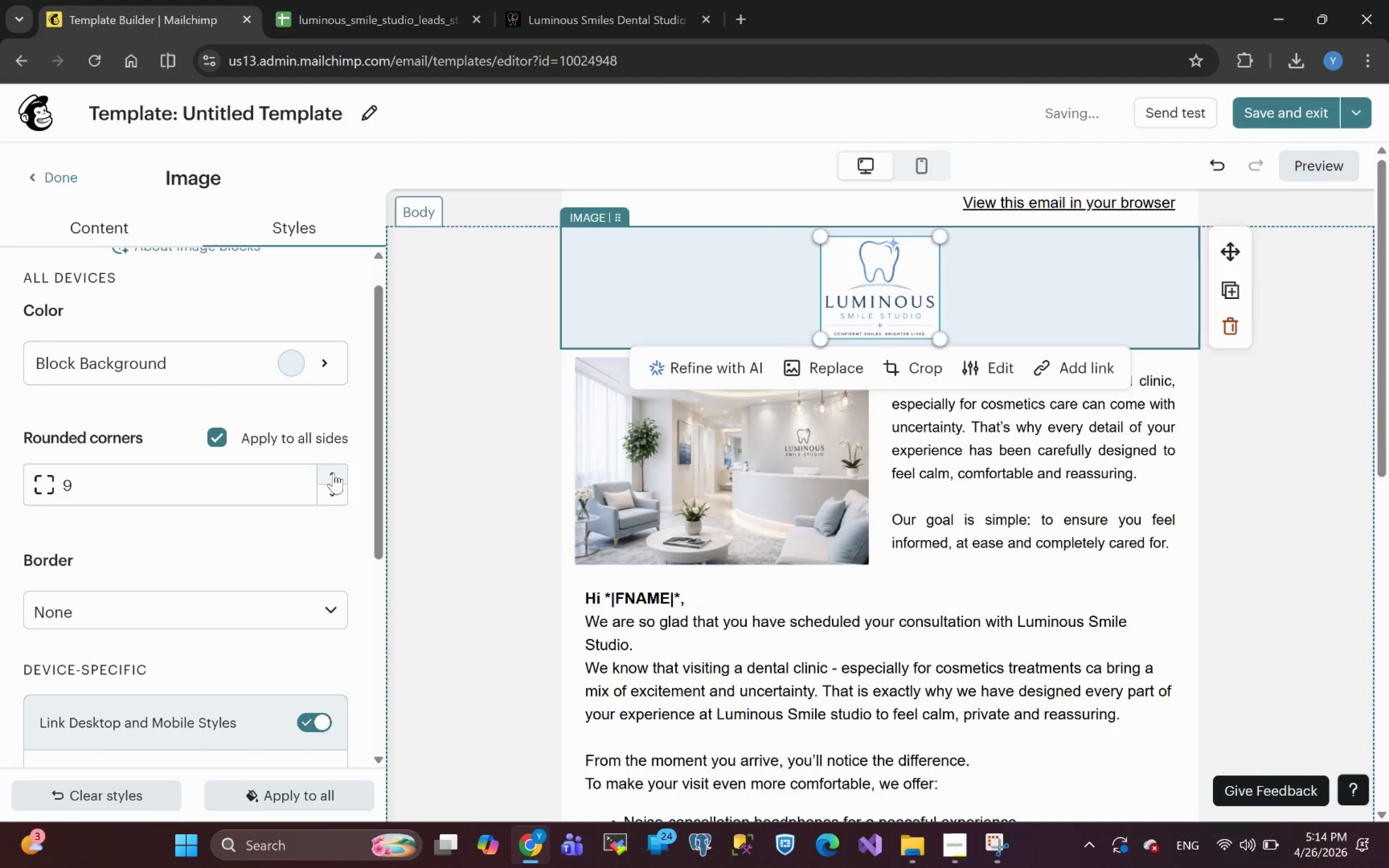 
triple_click([333, 473])
 